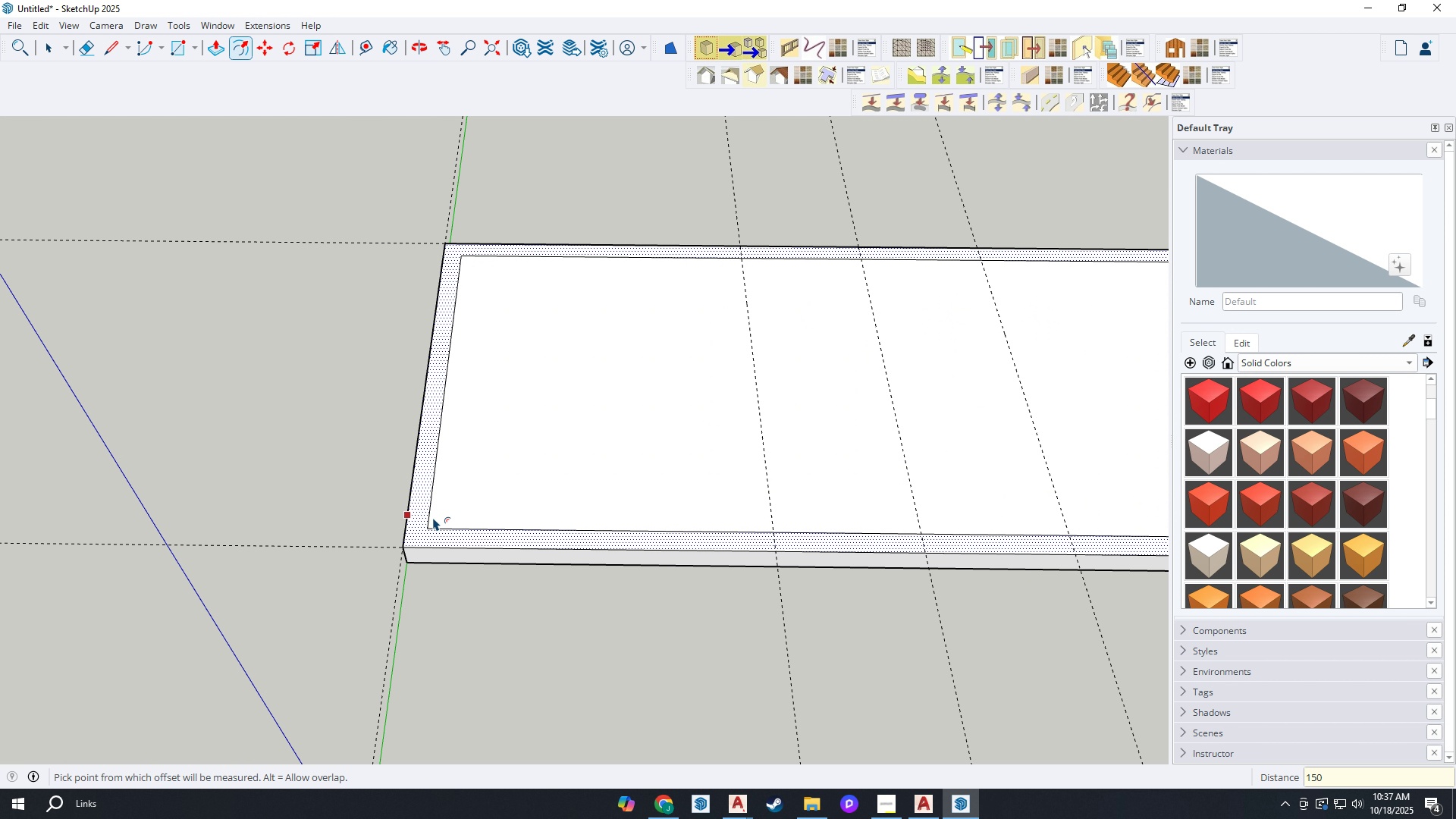 
scroll: coordinate [566, 547], scroll_direction: down, amount: 3.0
 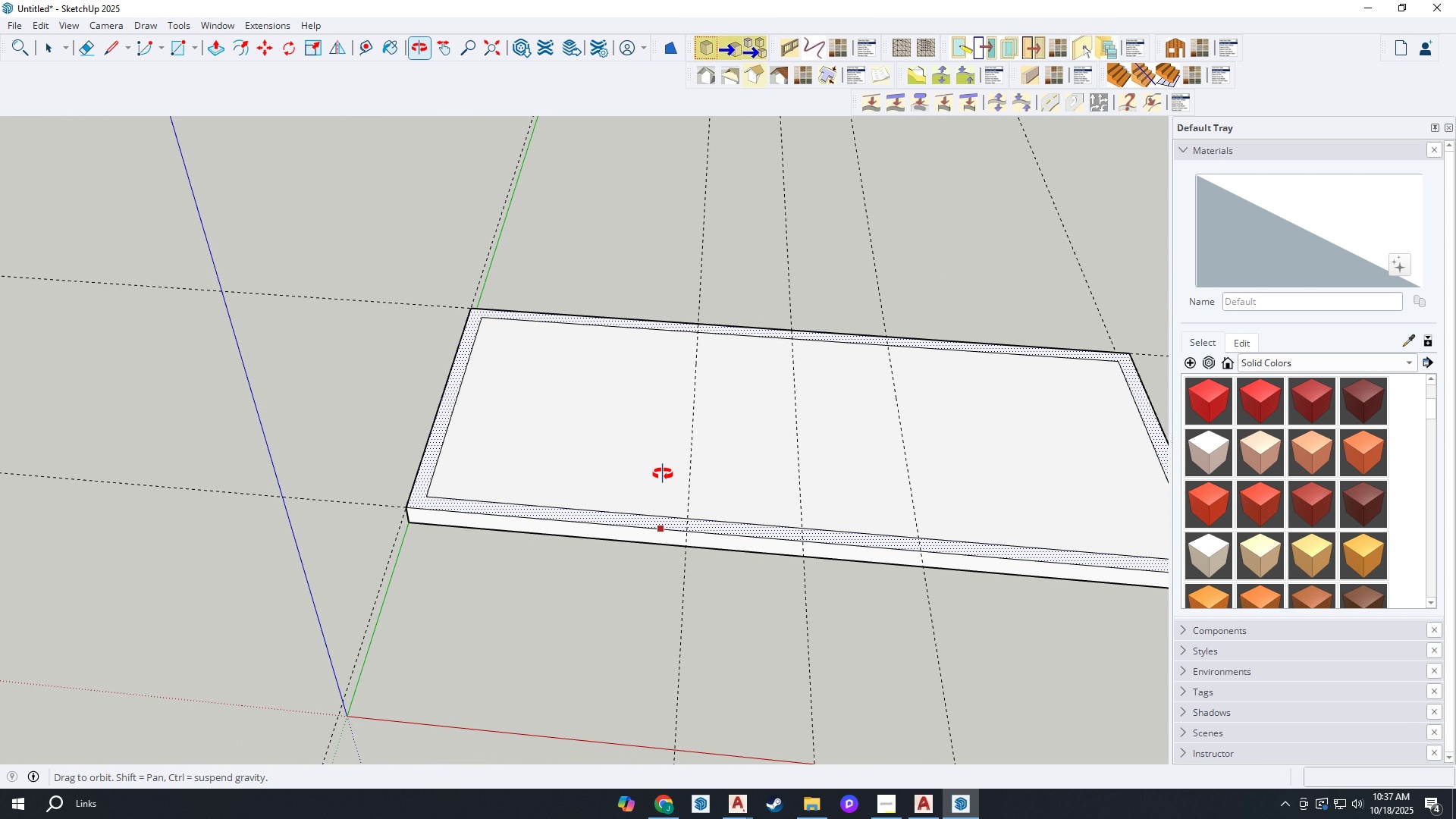 
scroll: coordinate [699, 491], scroll_direction: up, amount: 5.0
 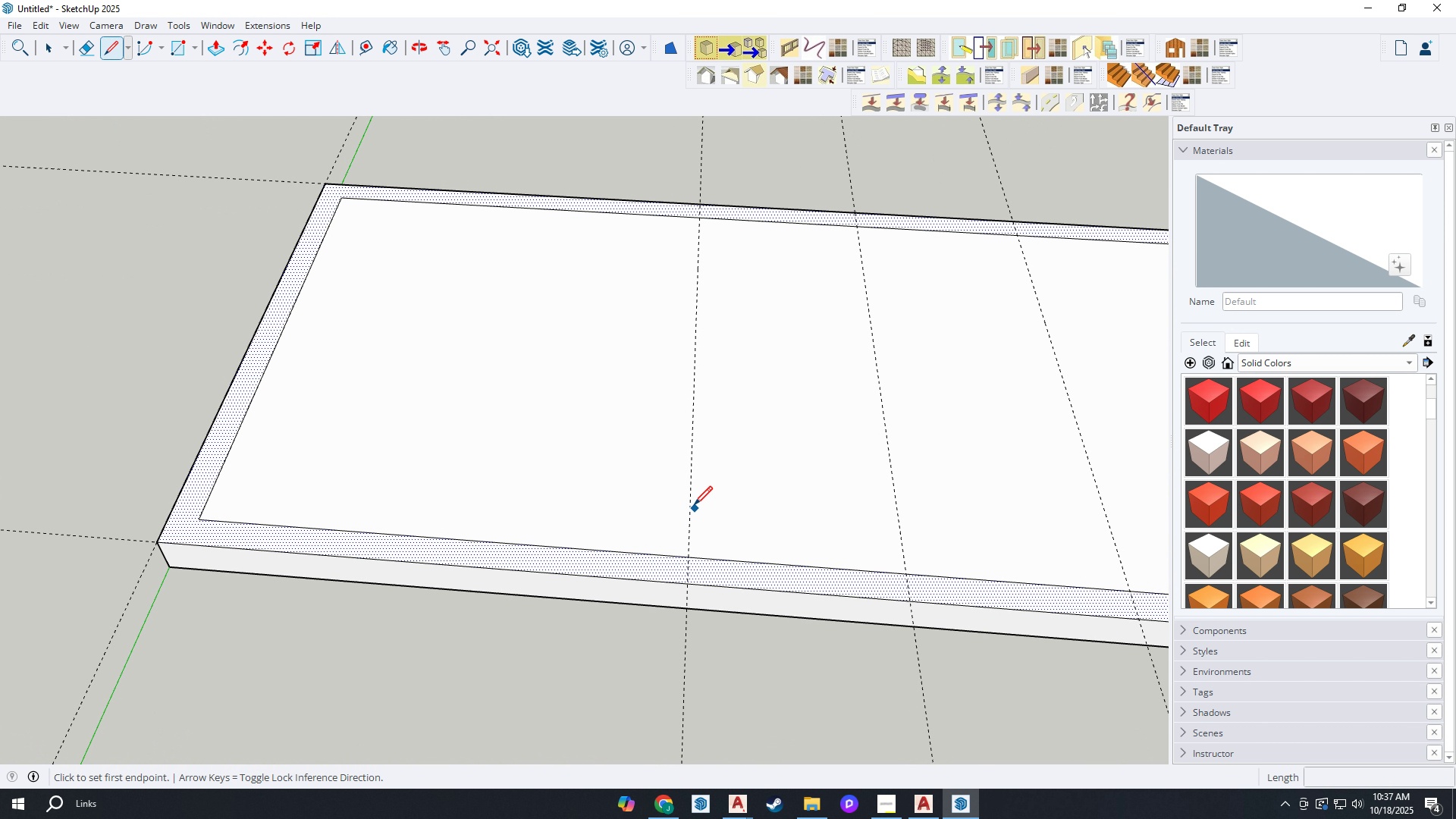 
type(lt)
 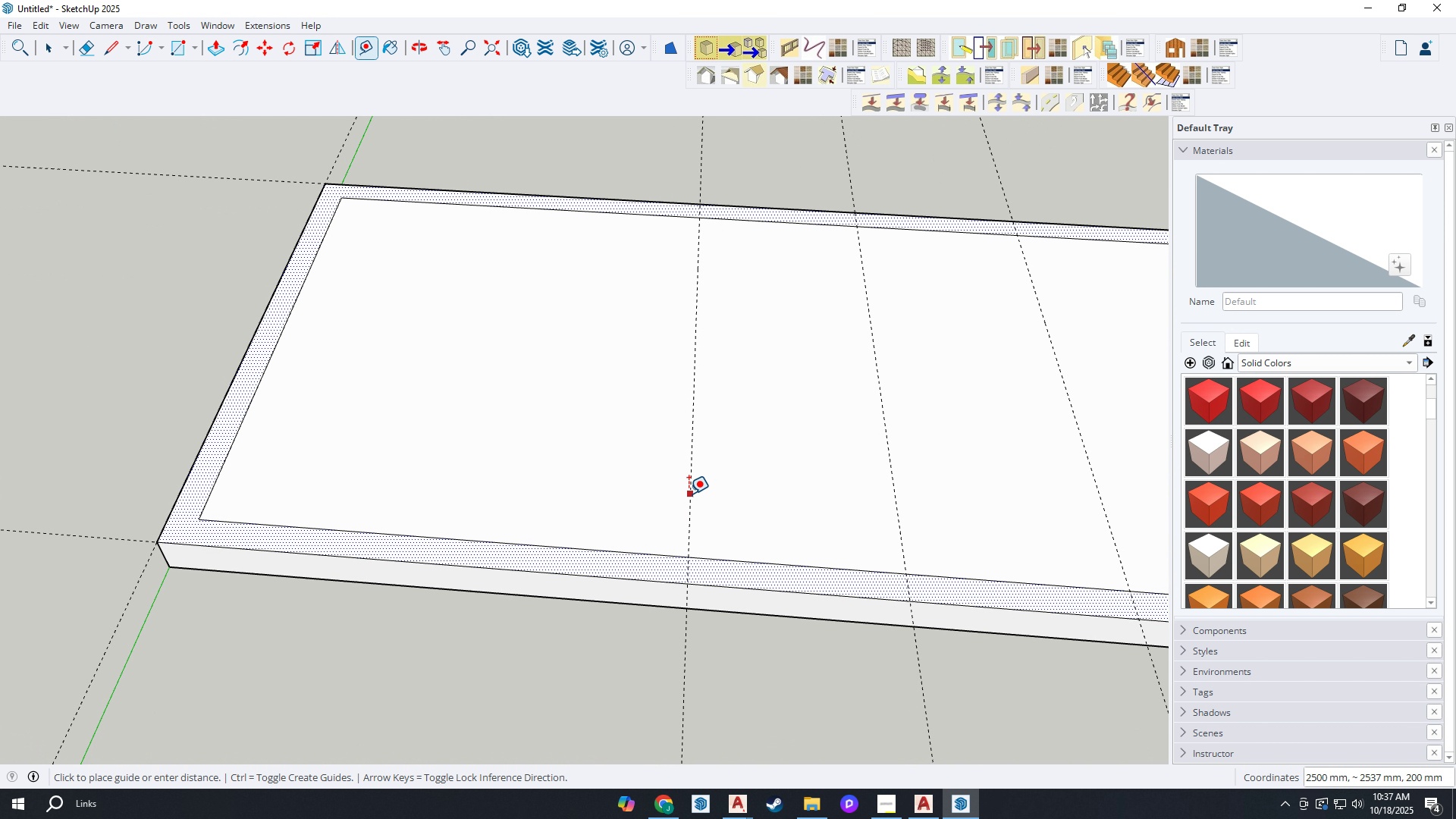 
left_click([689, 494])
 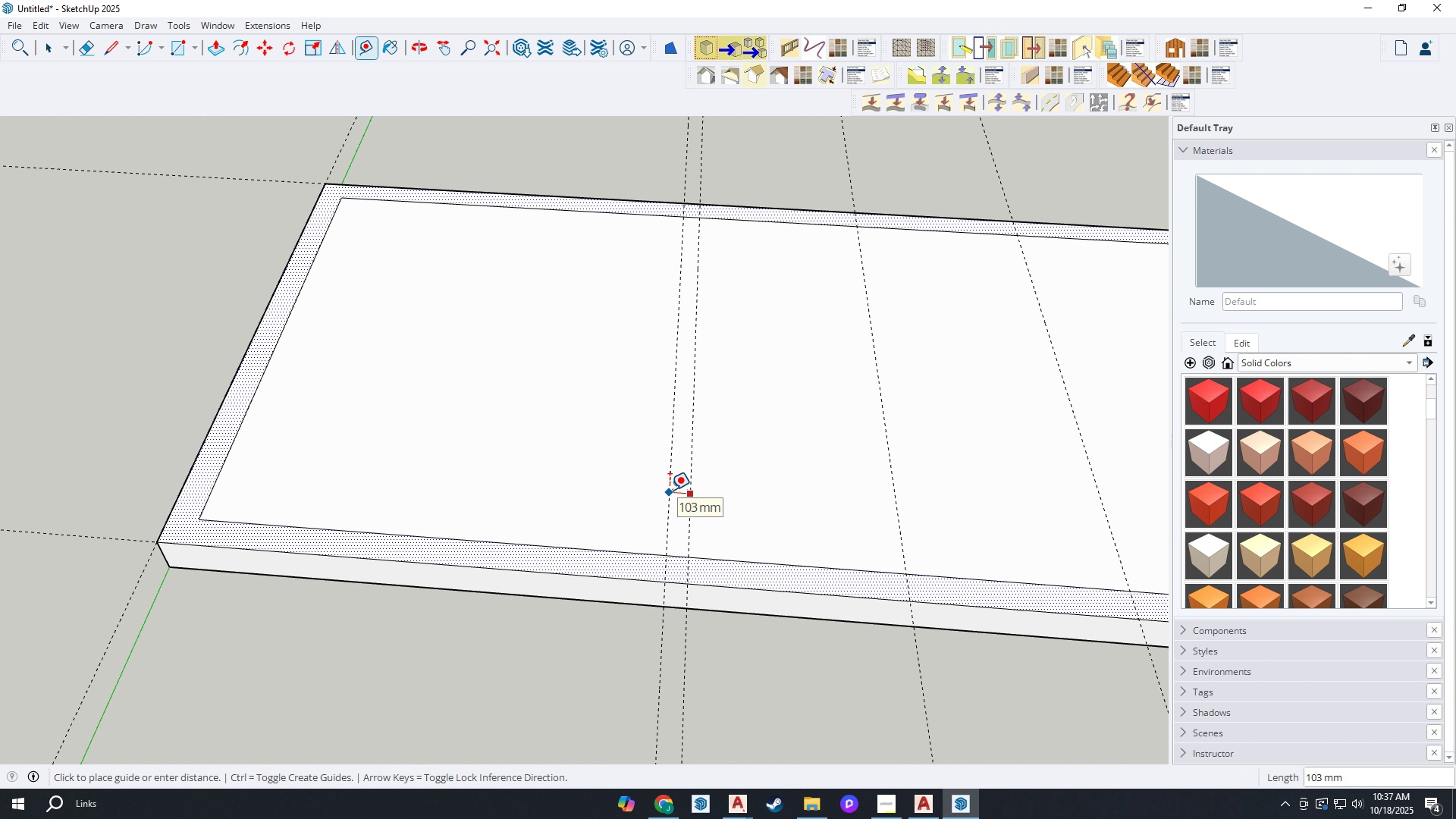 
type(50)
 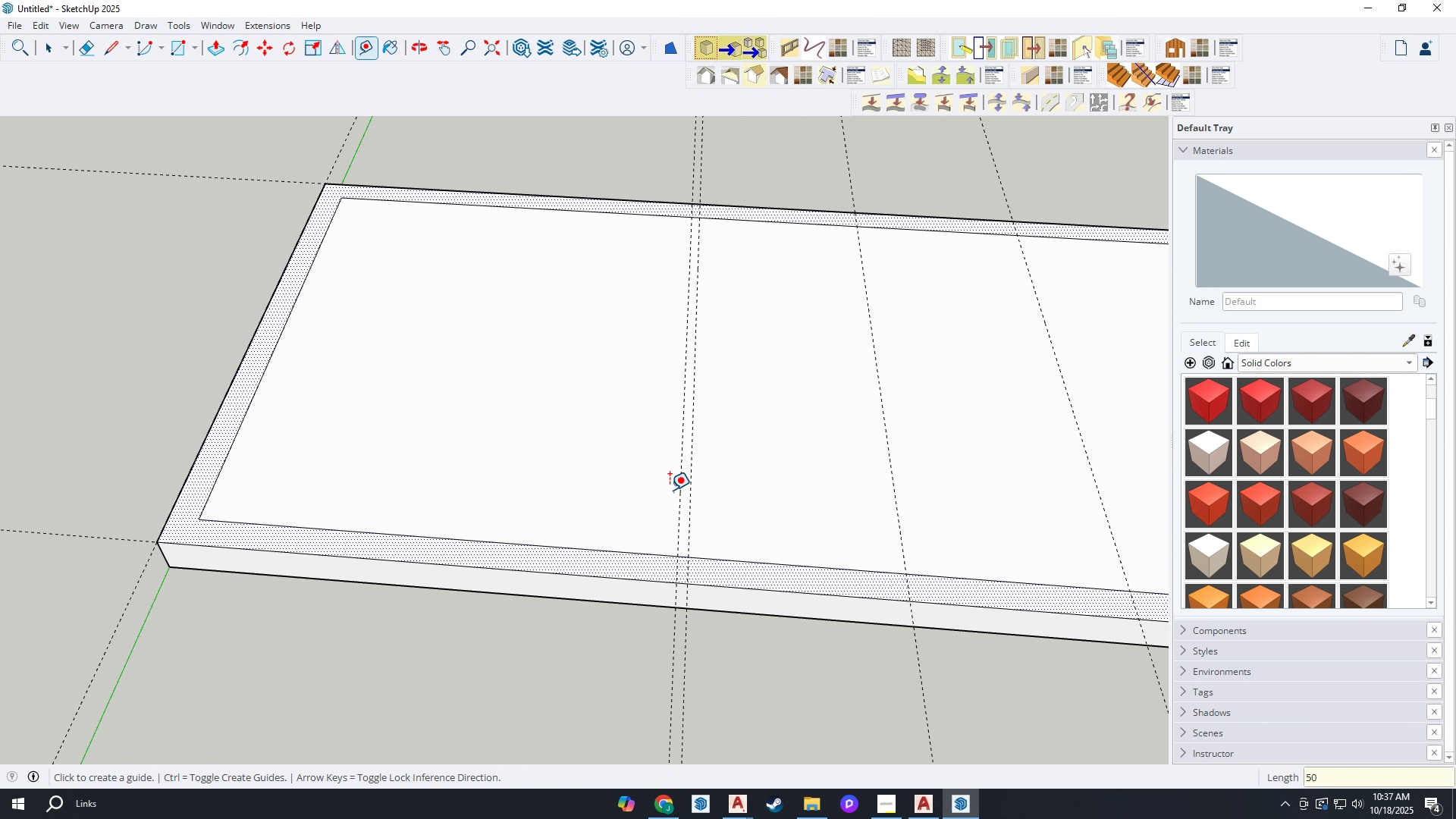 
key(Enter)
 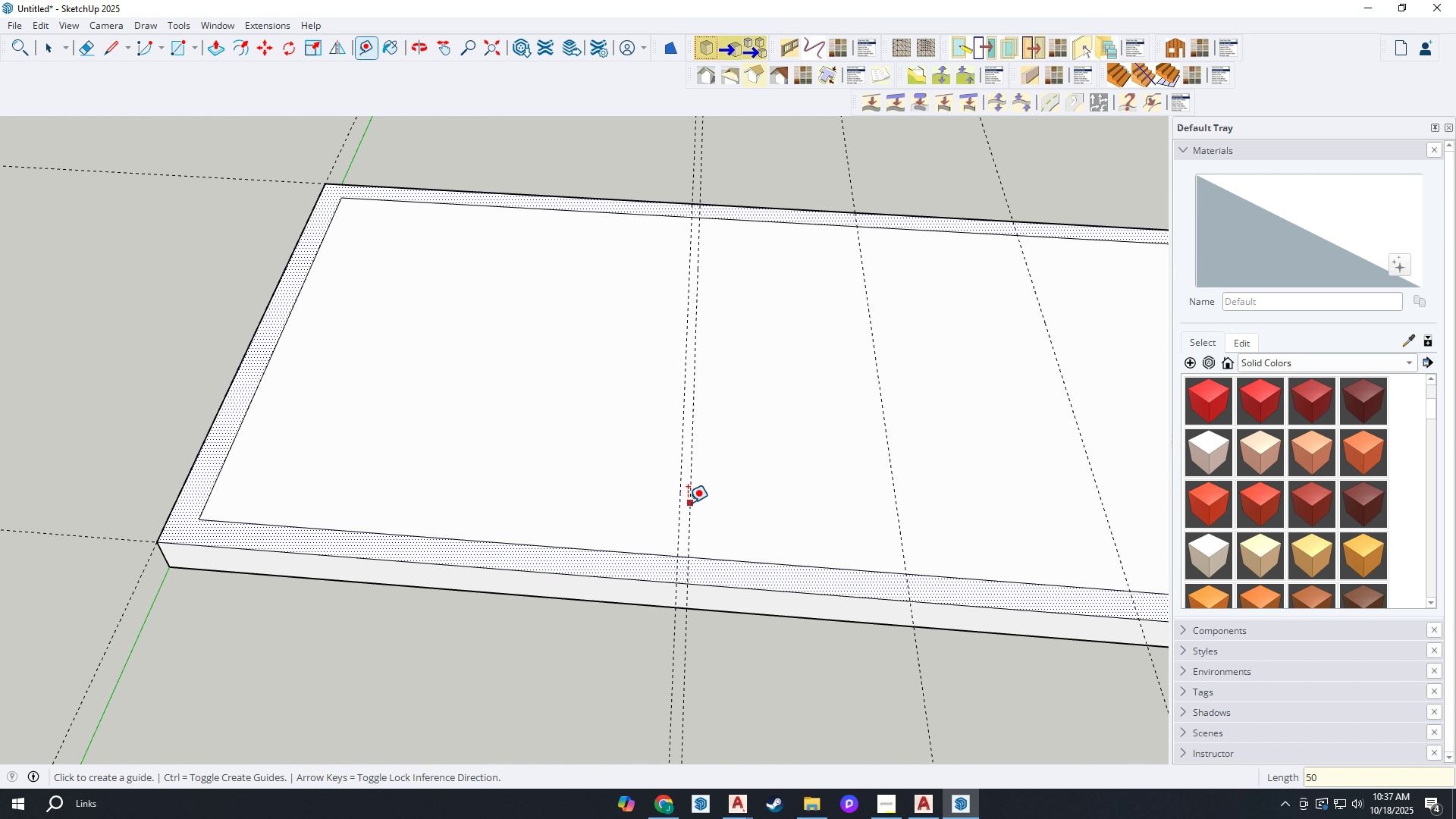 
left_click([688, 503])
 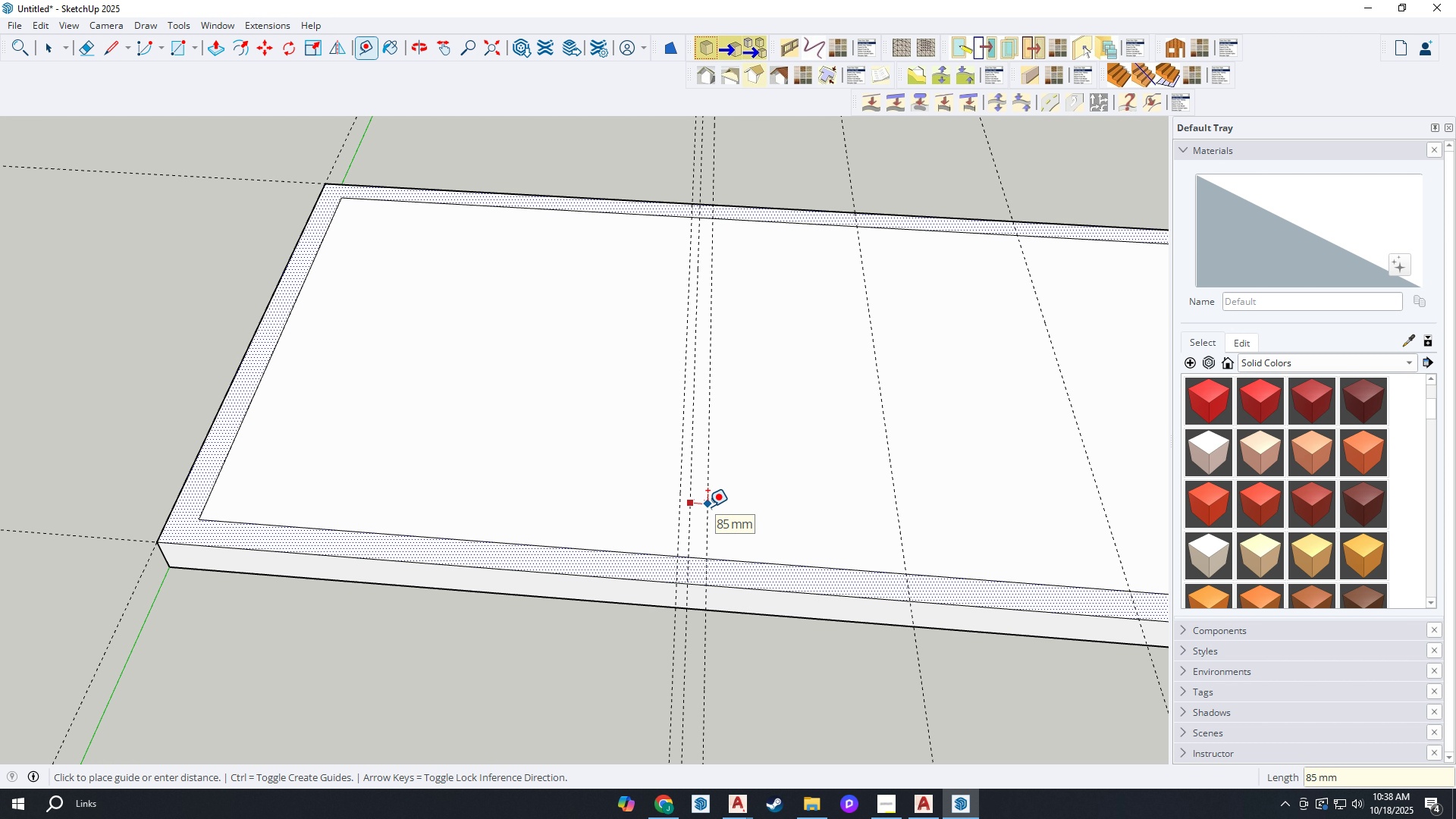 
type(50)
 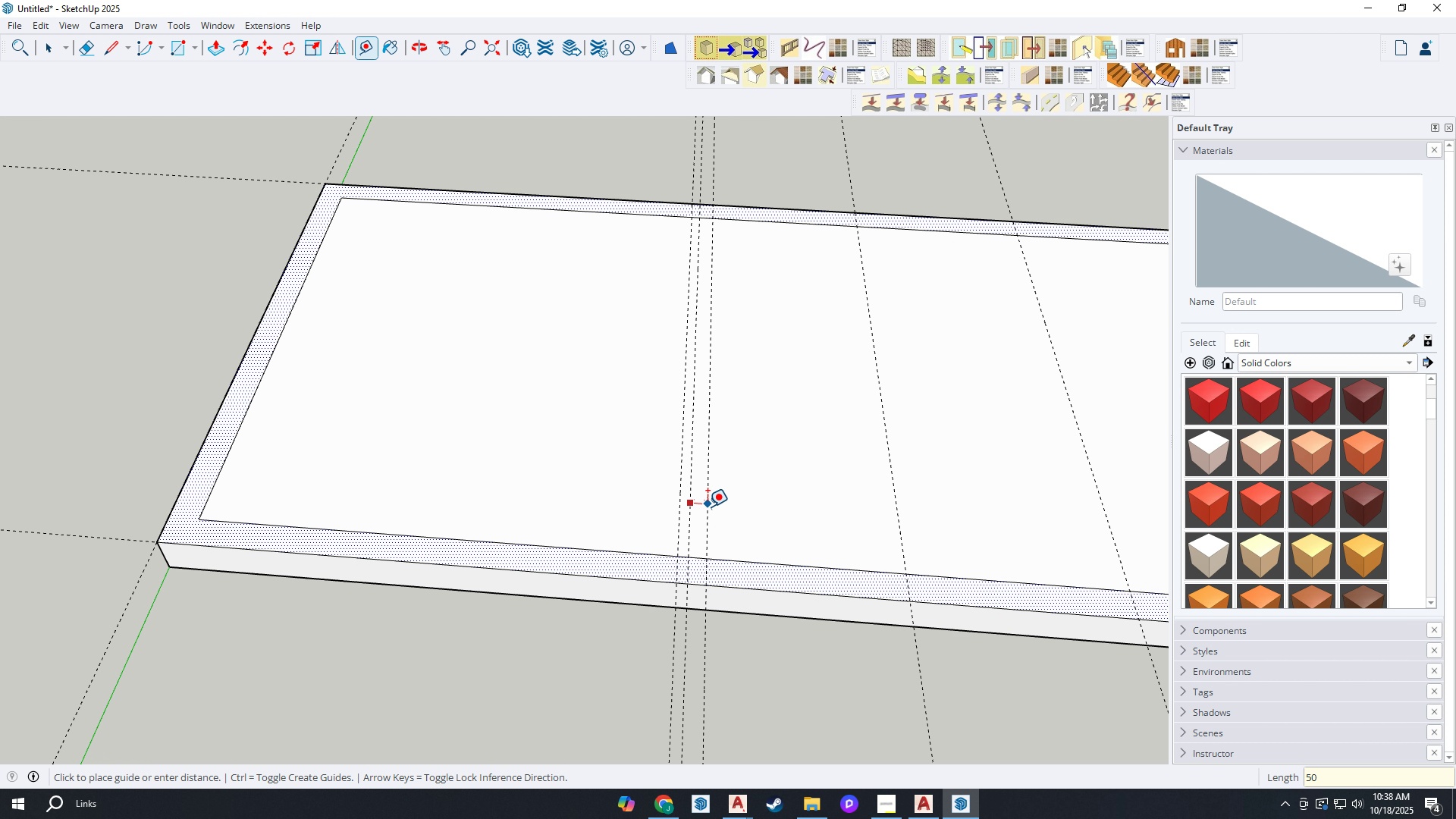 
key(Enter)
 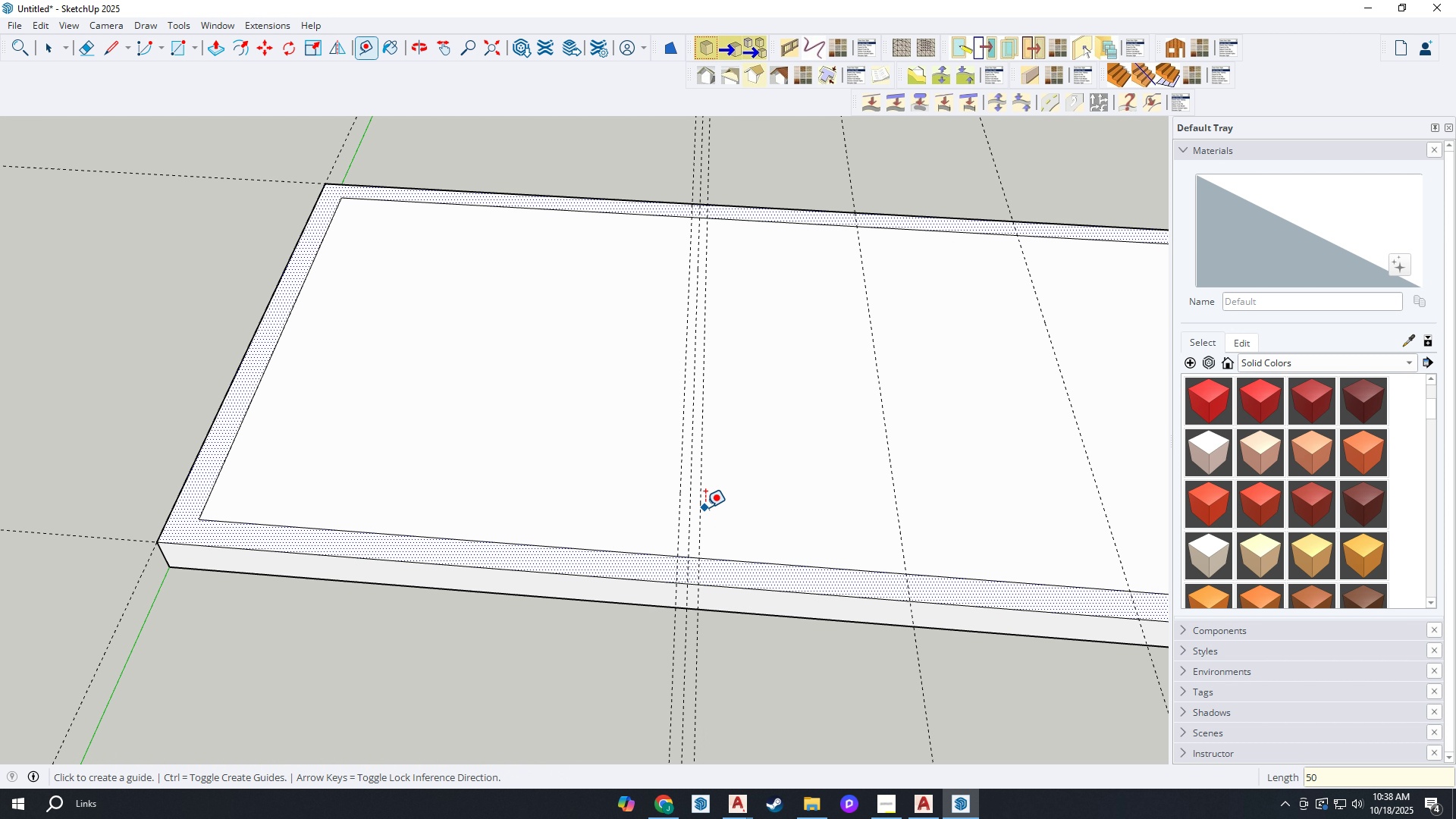 
scroll: coordinate [706, 511], scroll_direction: down, amount: 4.0
 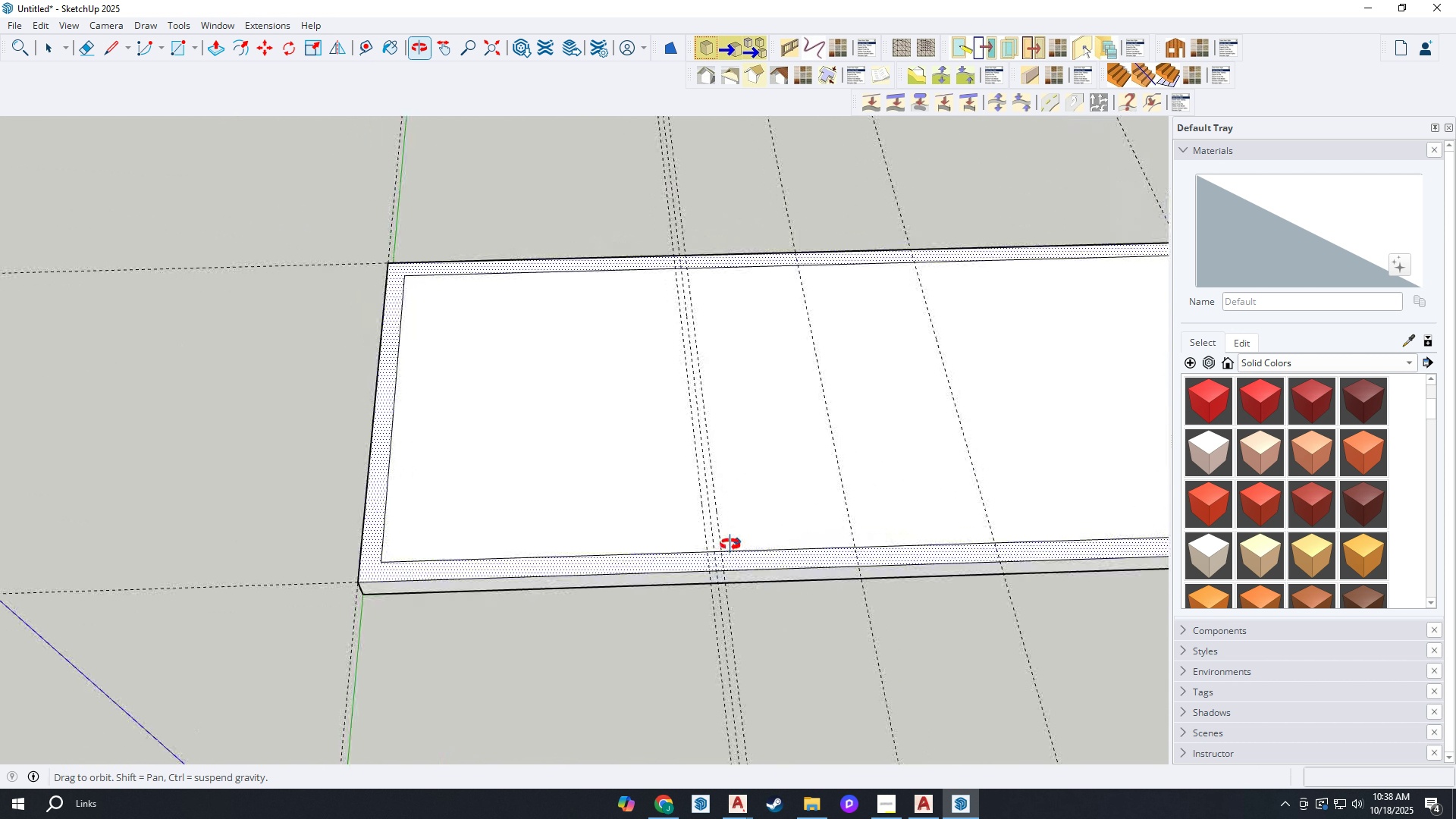 
scroll: coordinate [927, 492], scroll_direction: up, amount: 2.0
 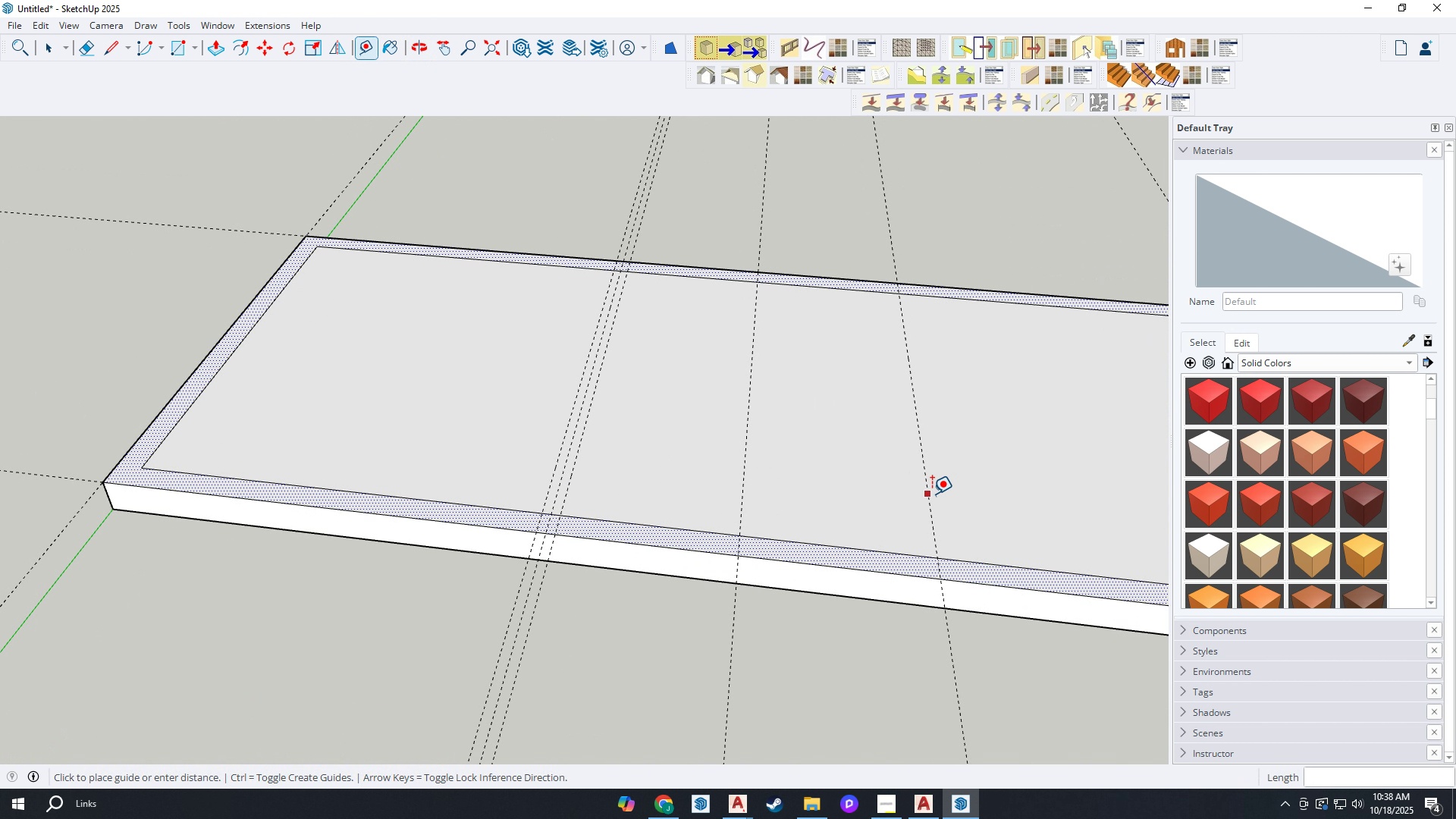 
left_click([932, 494])
 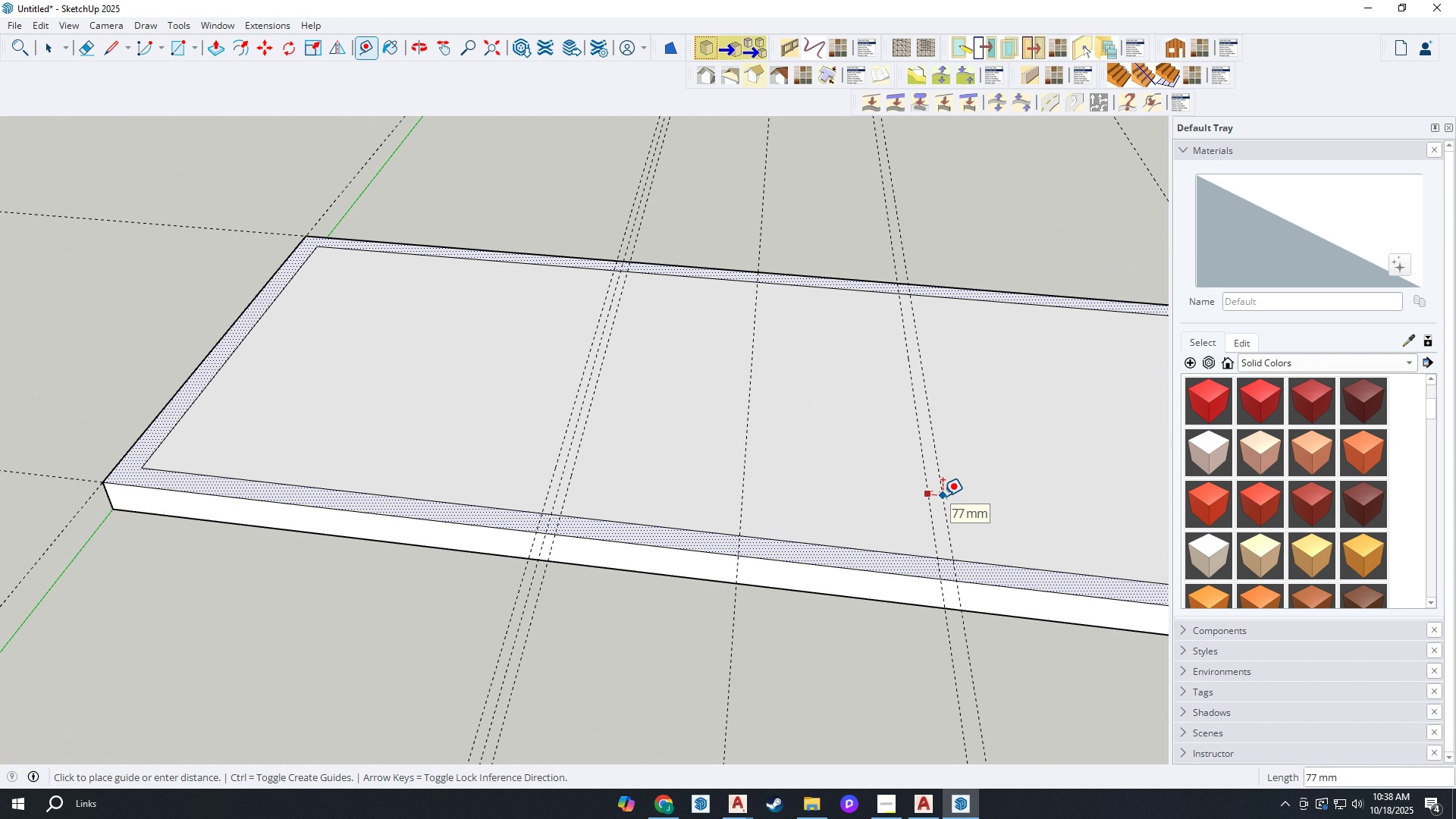 
type(590)
key(Backspace)
key(Backspace)
type(0)
 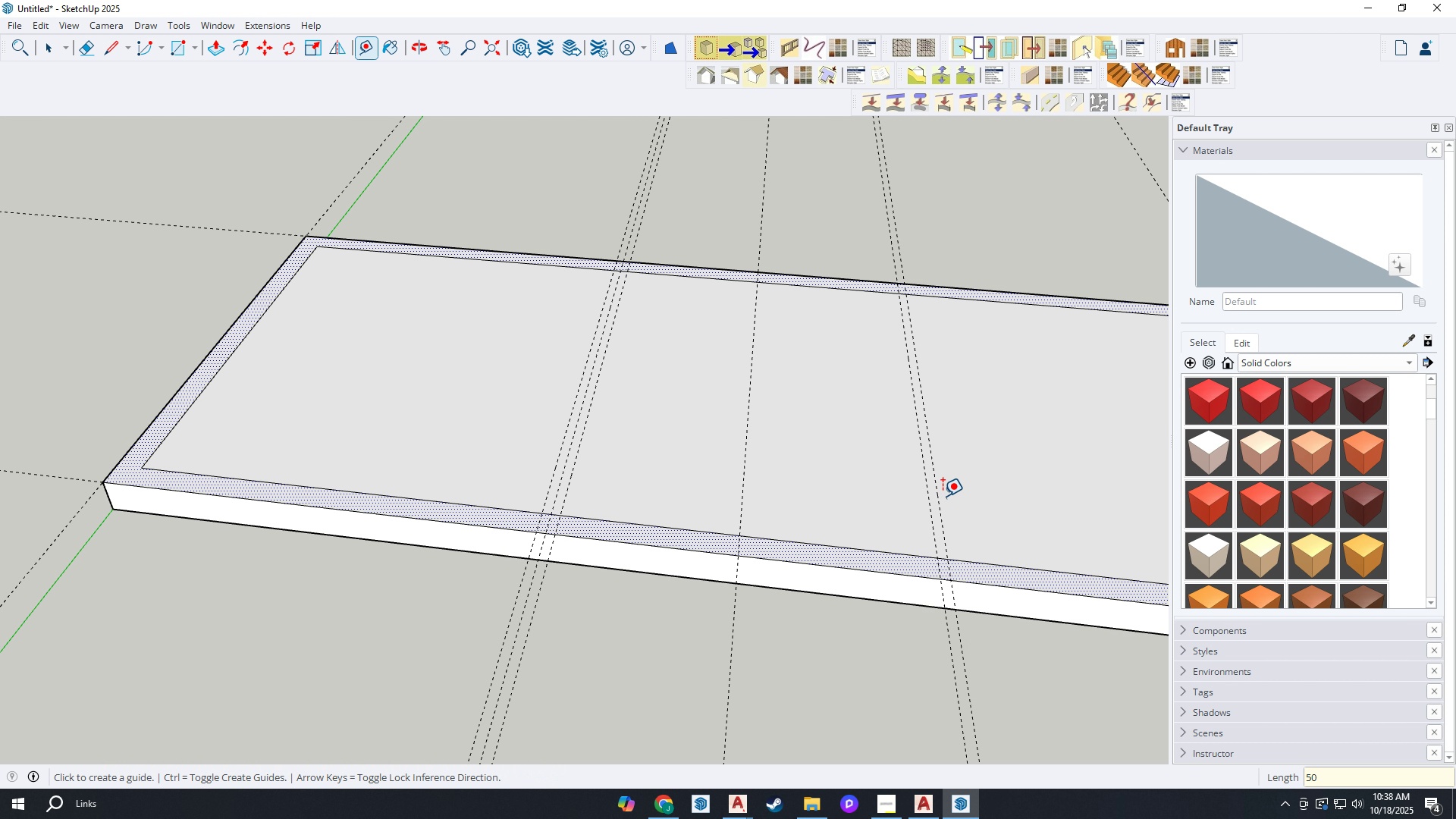 
key(Enter)
 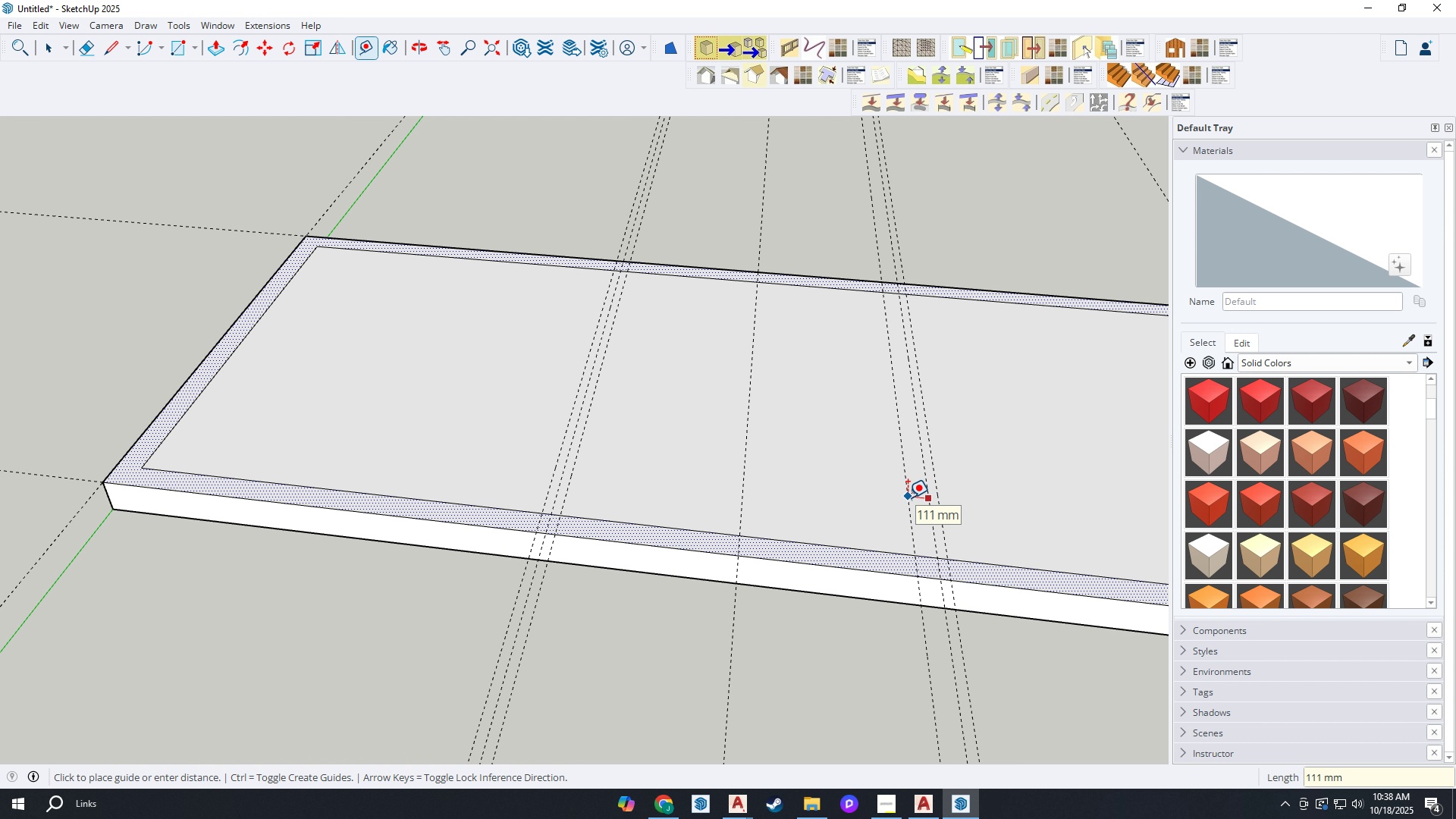 
type(50)
 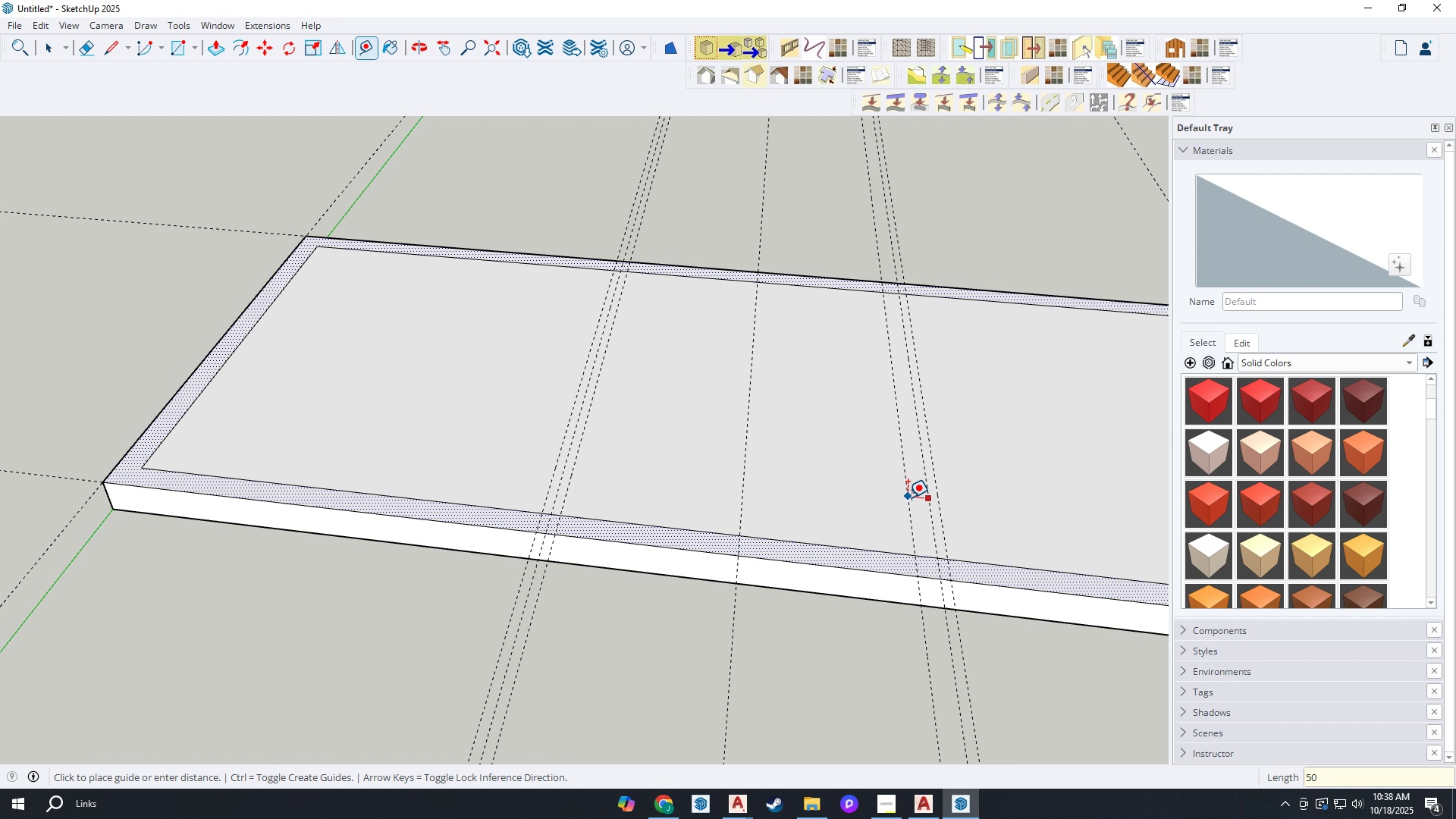 
key(Enter)
 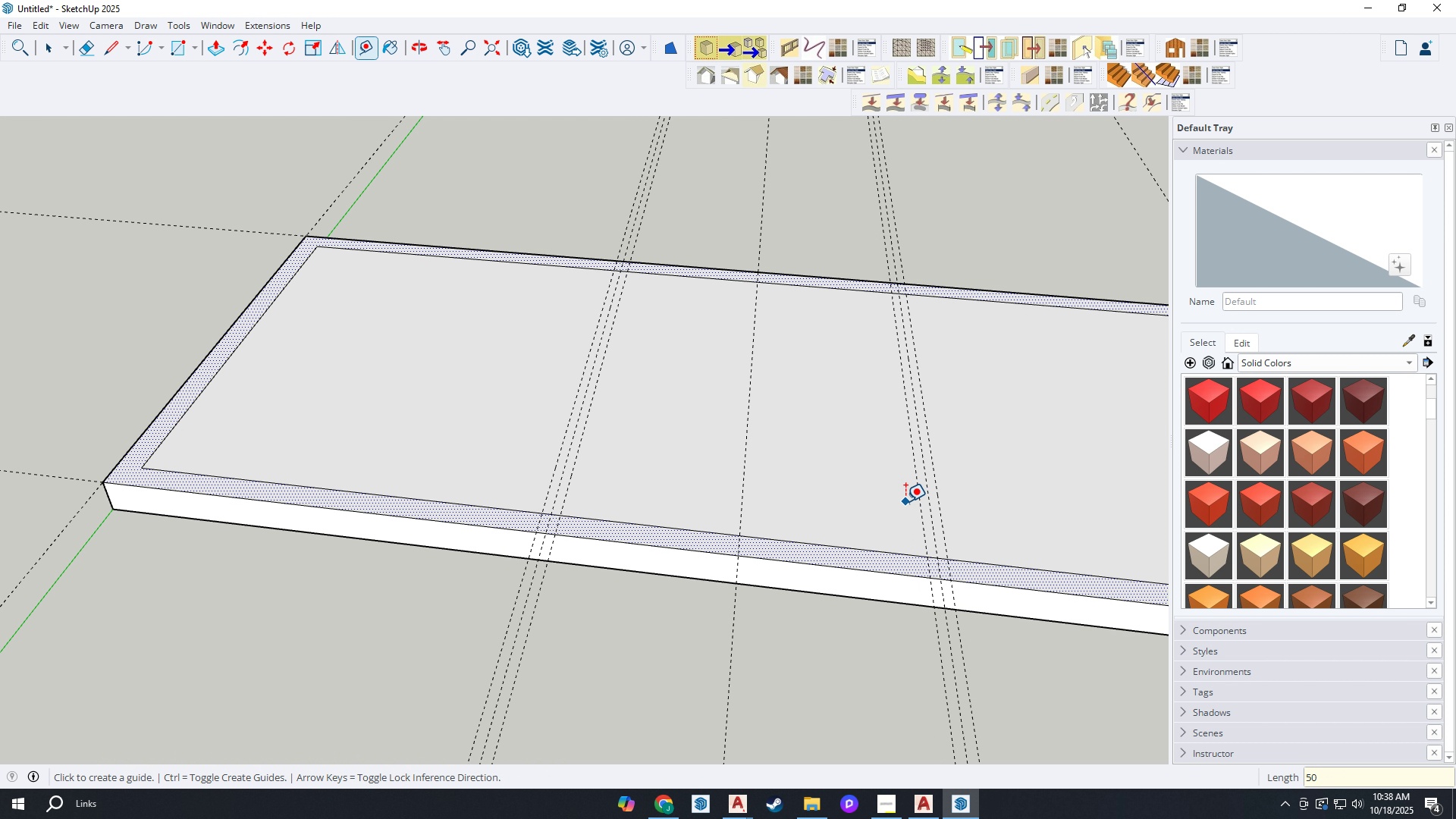 
scroll: coordinate [905, 501], scroll_direction: down, amount: 1.0
 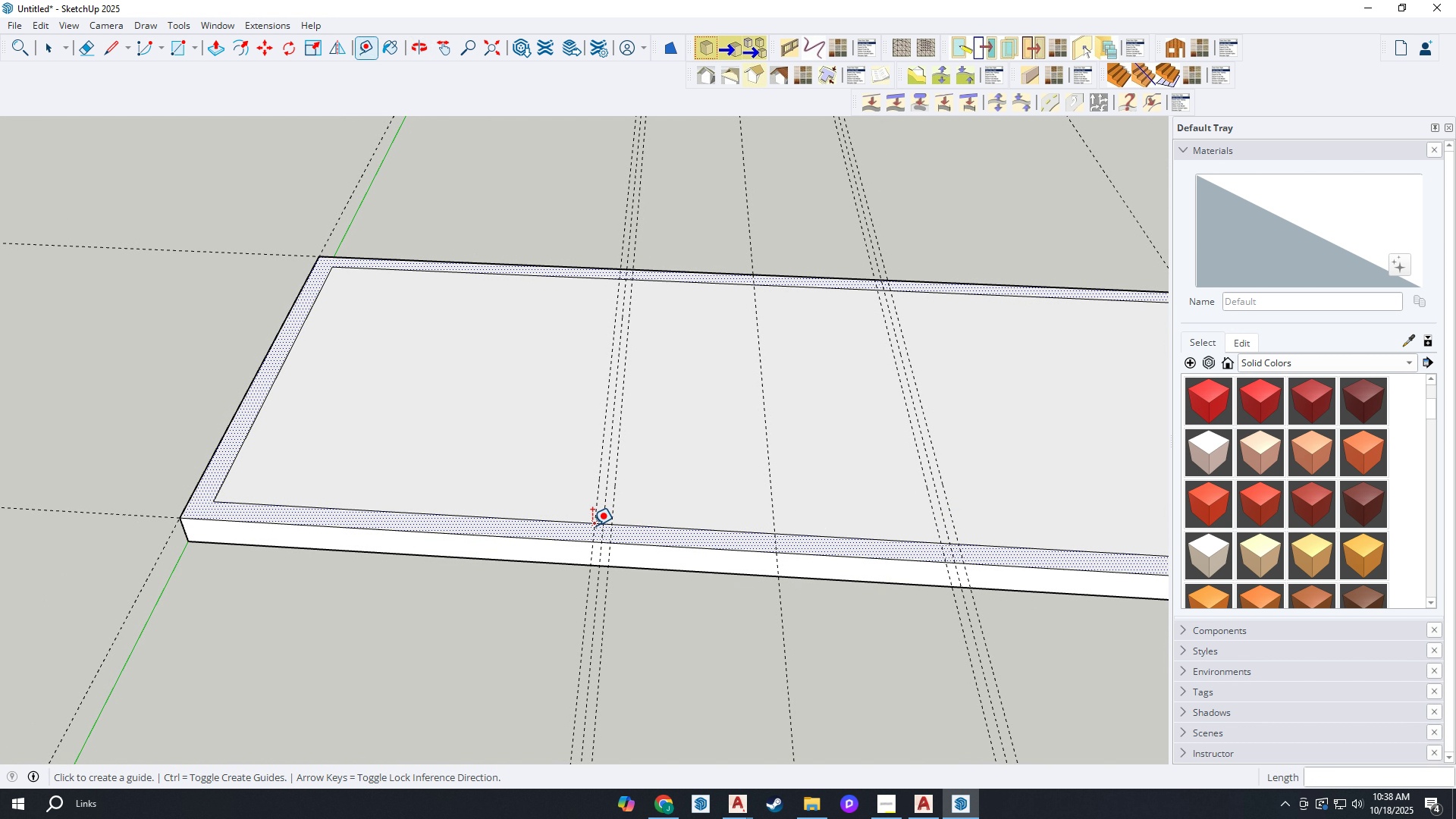 
scroll: coordinate [598, 538], scroll_direction: up, amount: 1.0
 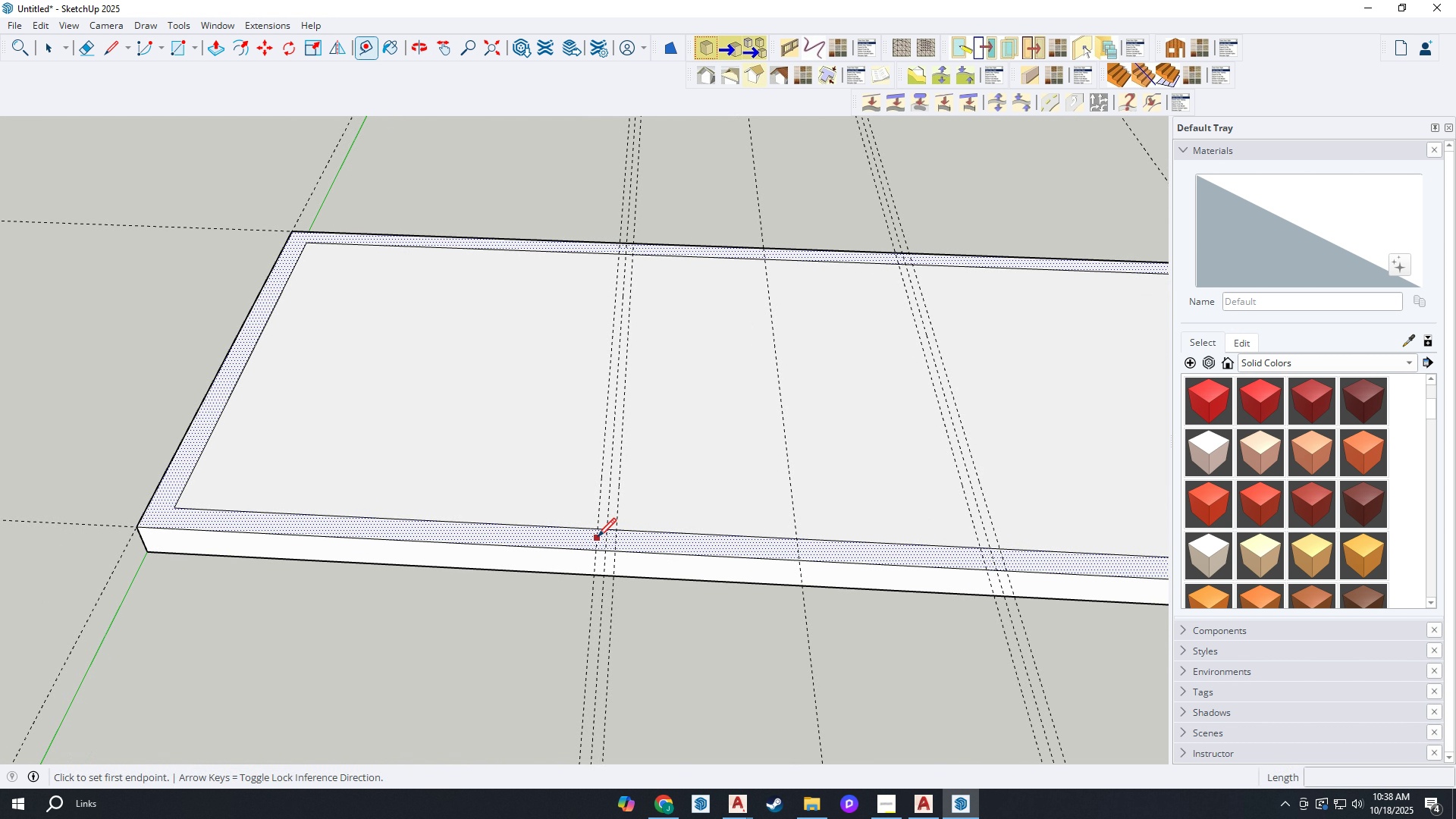 
key(L)
 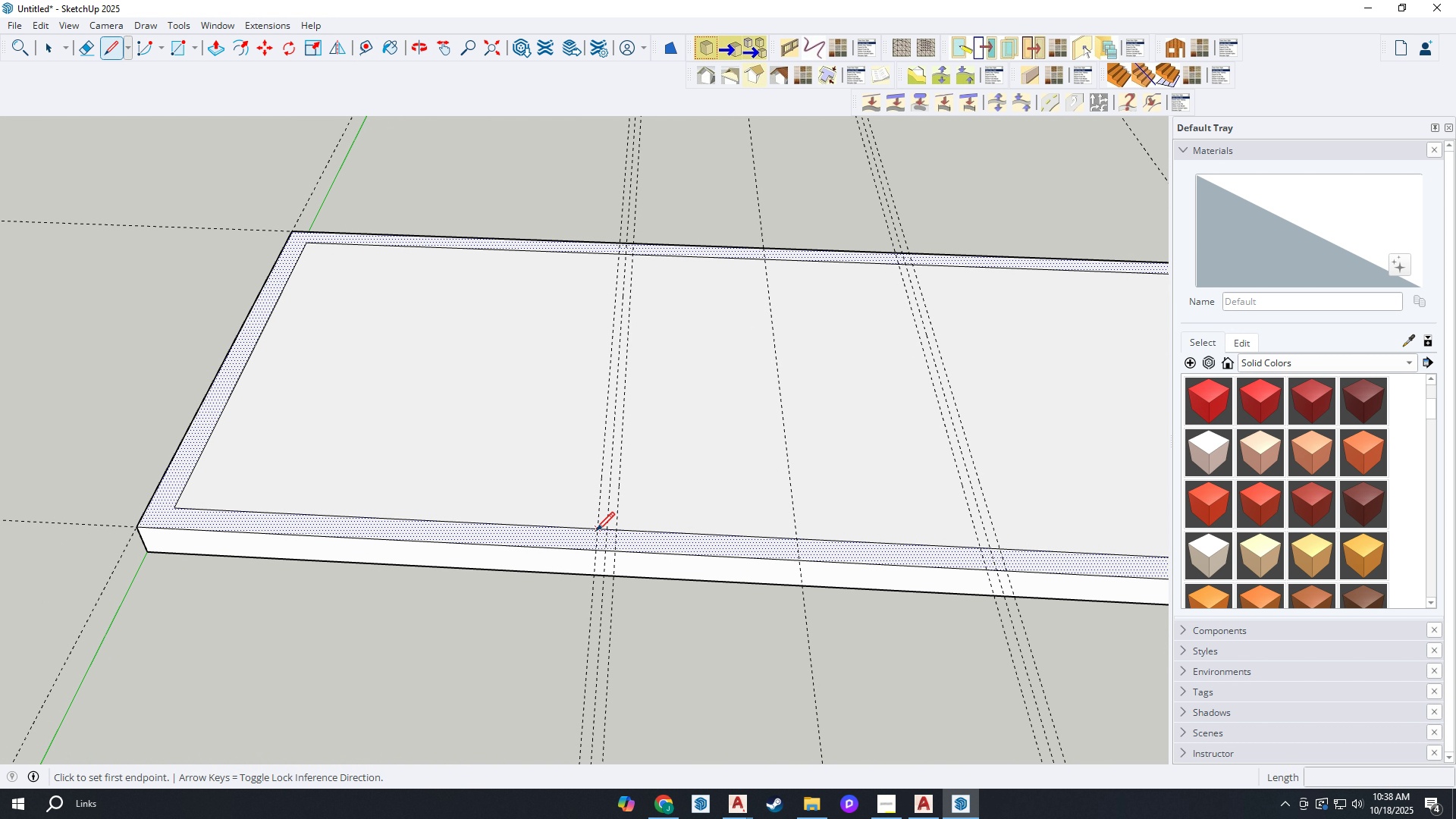 
left_click([596, 532])
 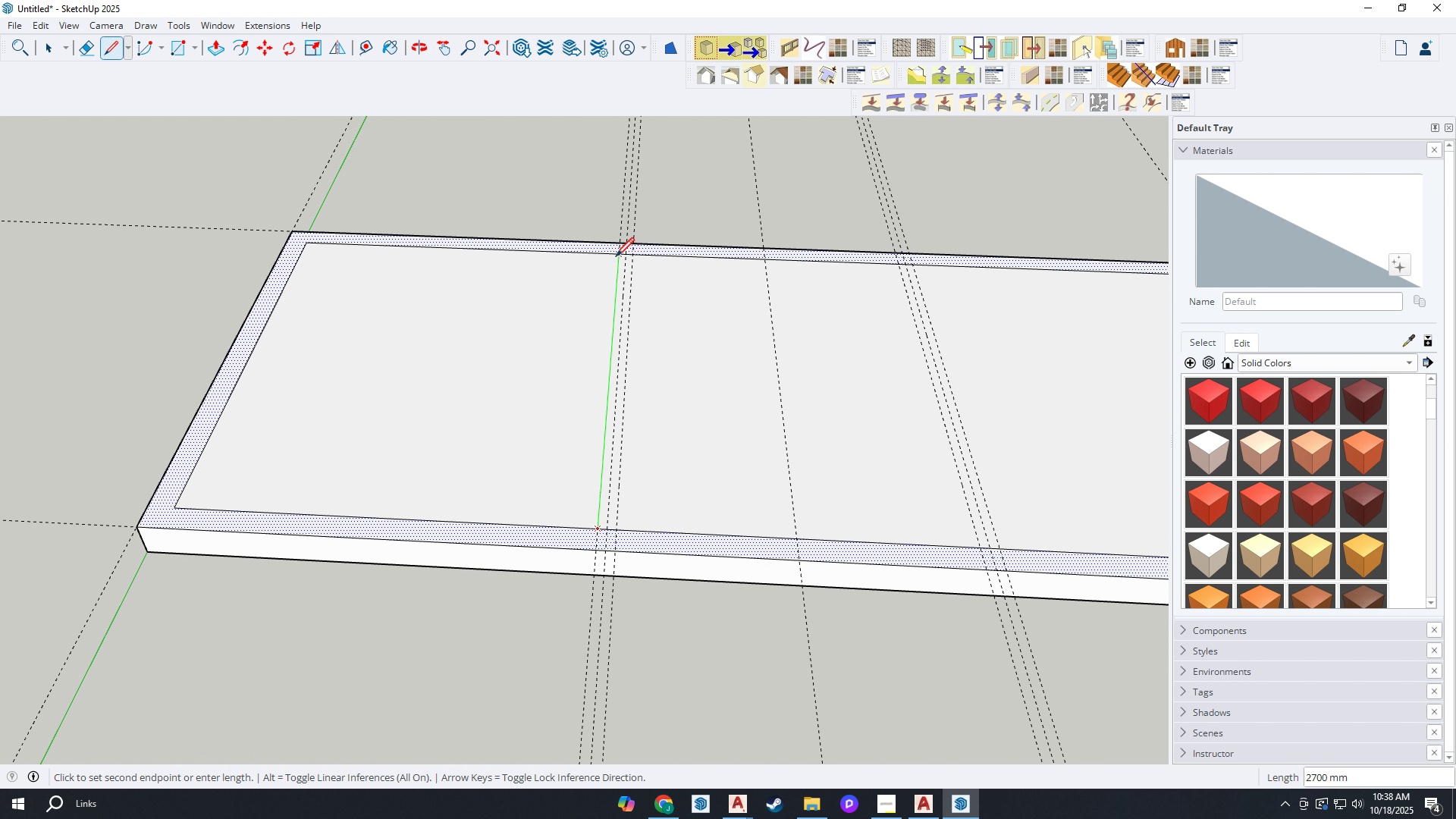 
left_click([616, 257])
 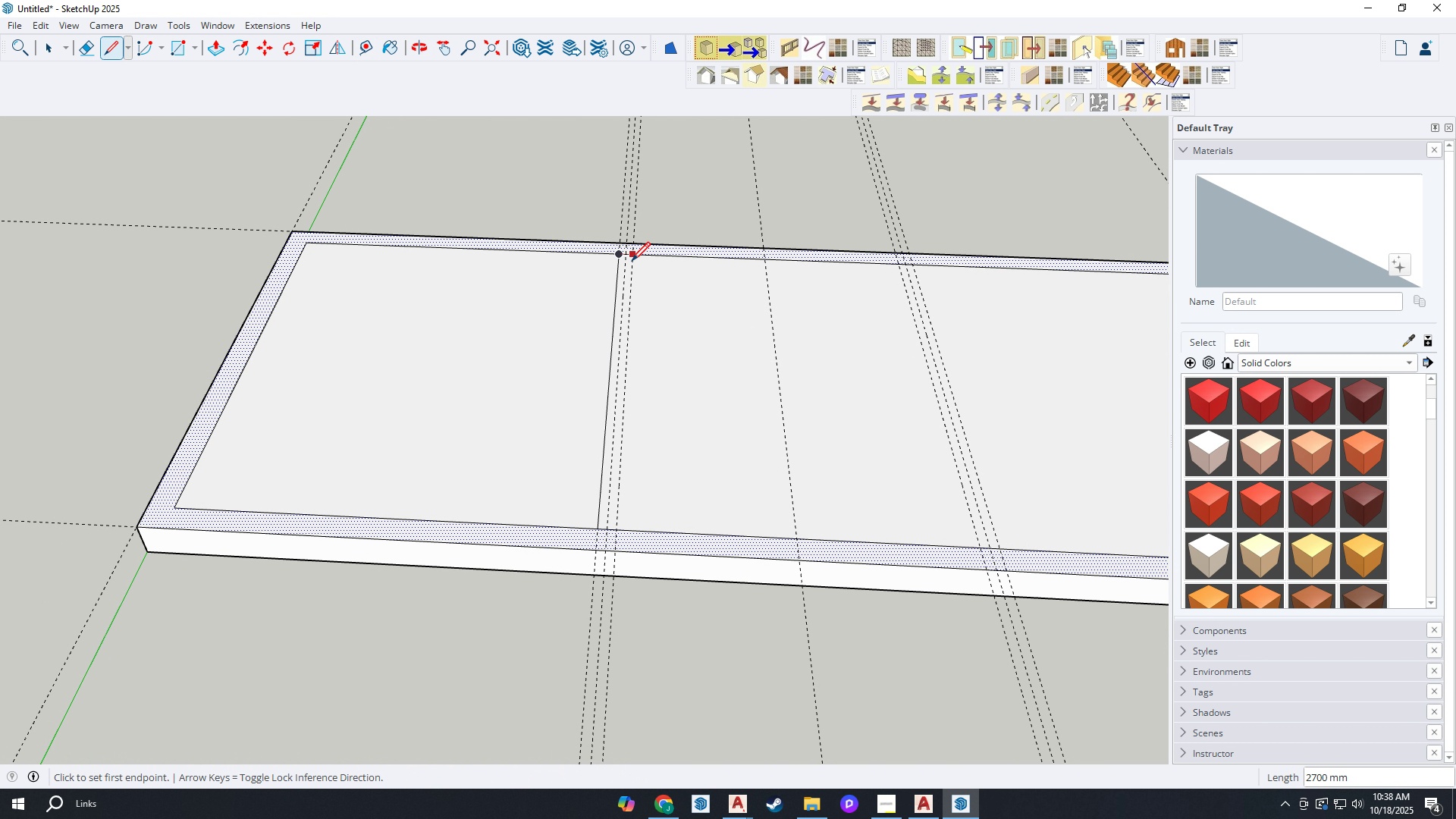 
key(Escape)
 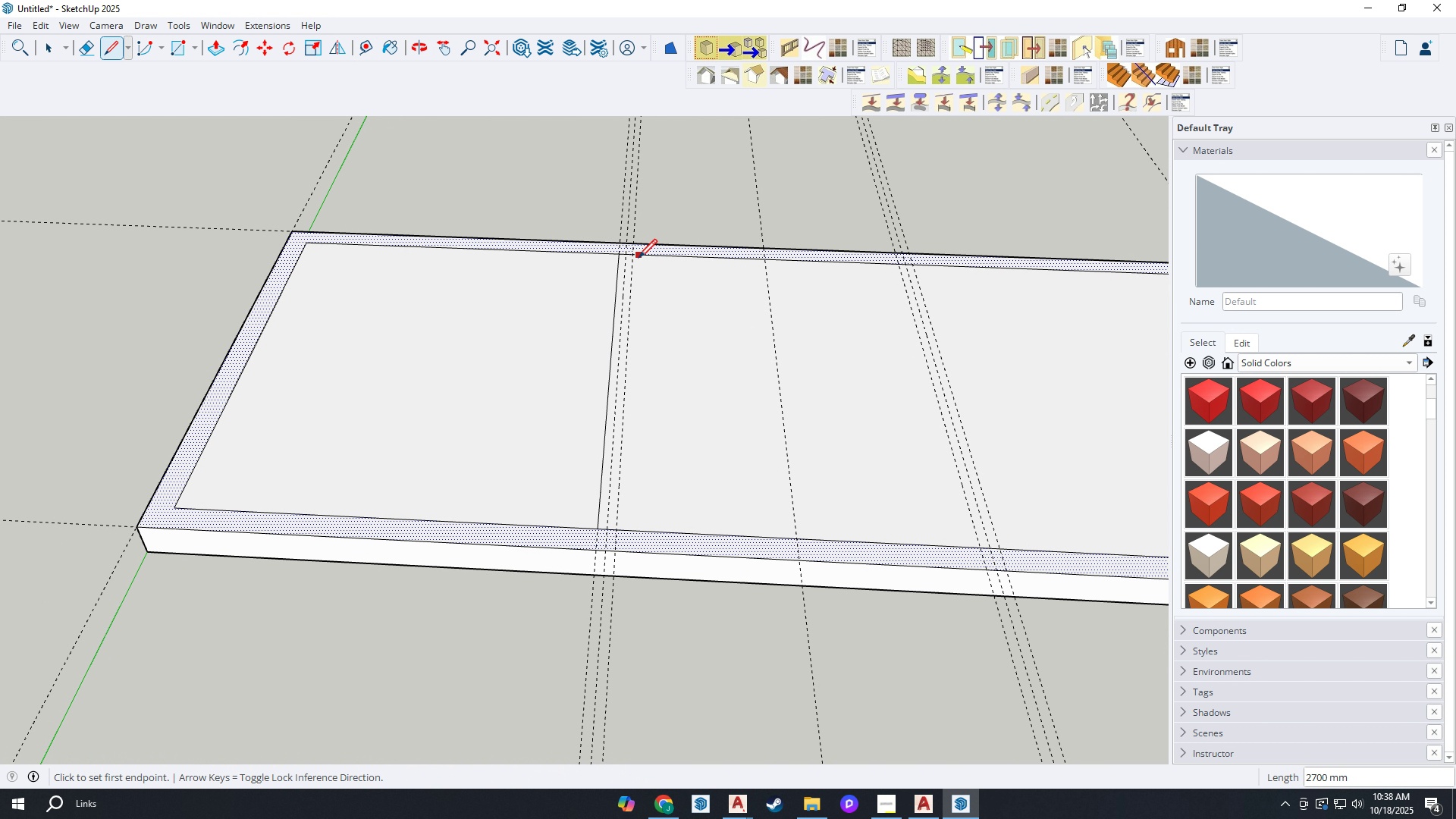 
left_click([639, 259])
 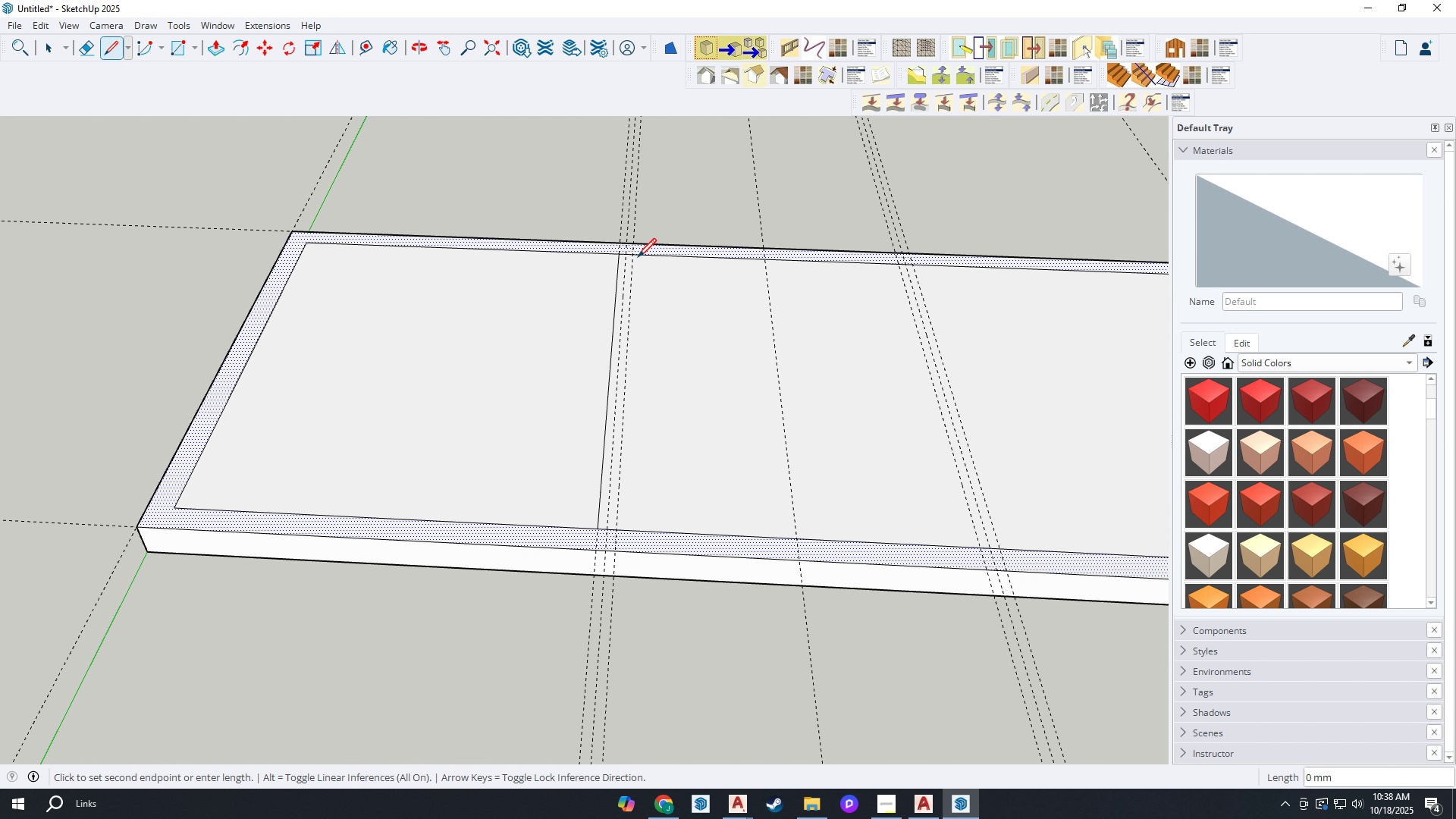 
key(Escape)
 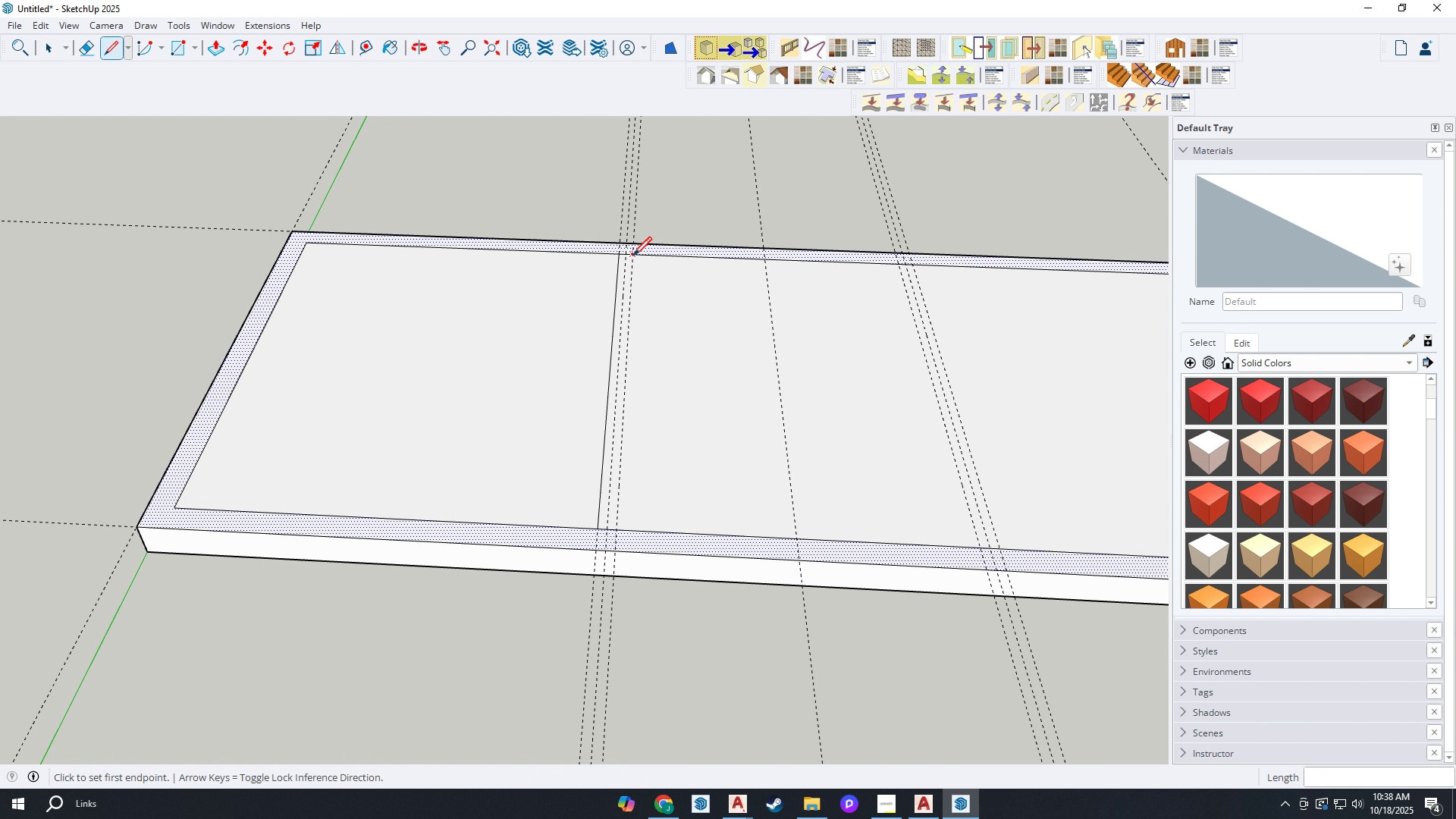 
left_click([633, 257])
 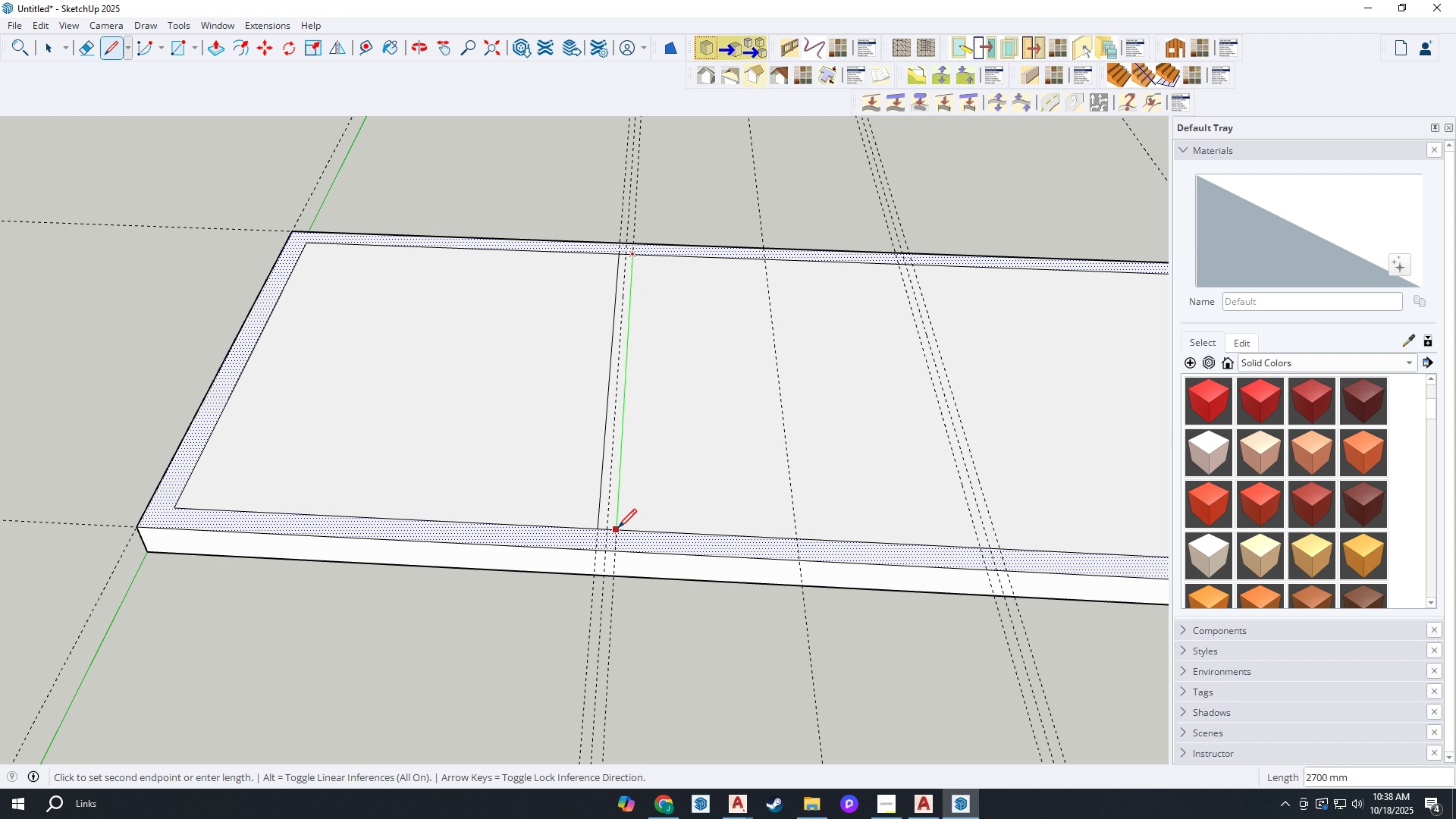 
left_click([618, 529])
 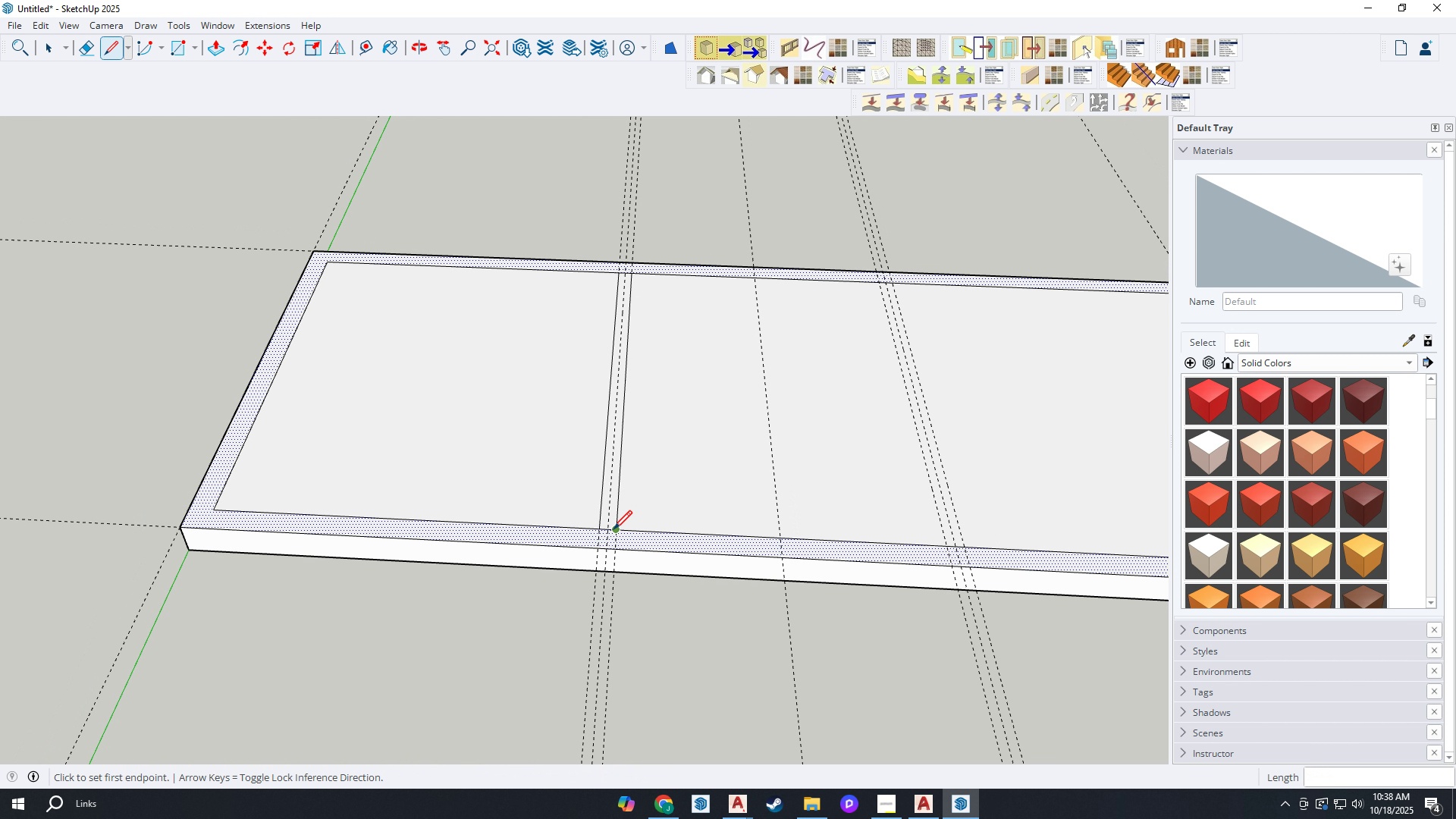 
scroll: coordinate [892, 538], scroll_direction: down, amount: 1.0
 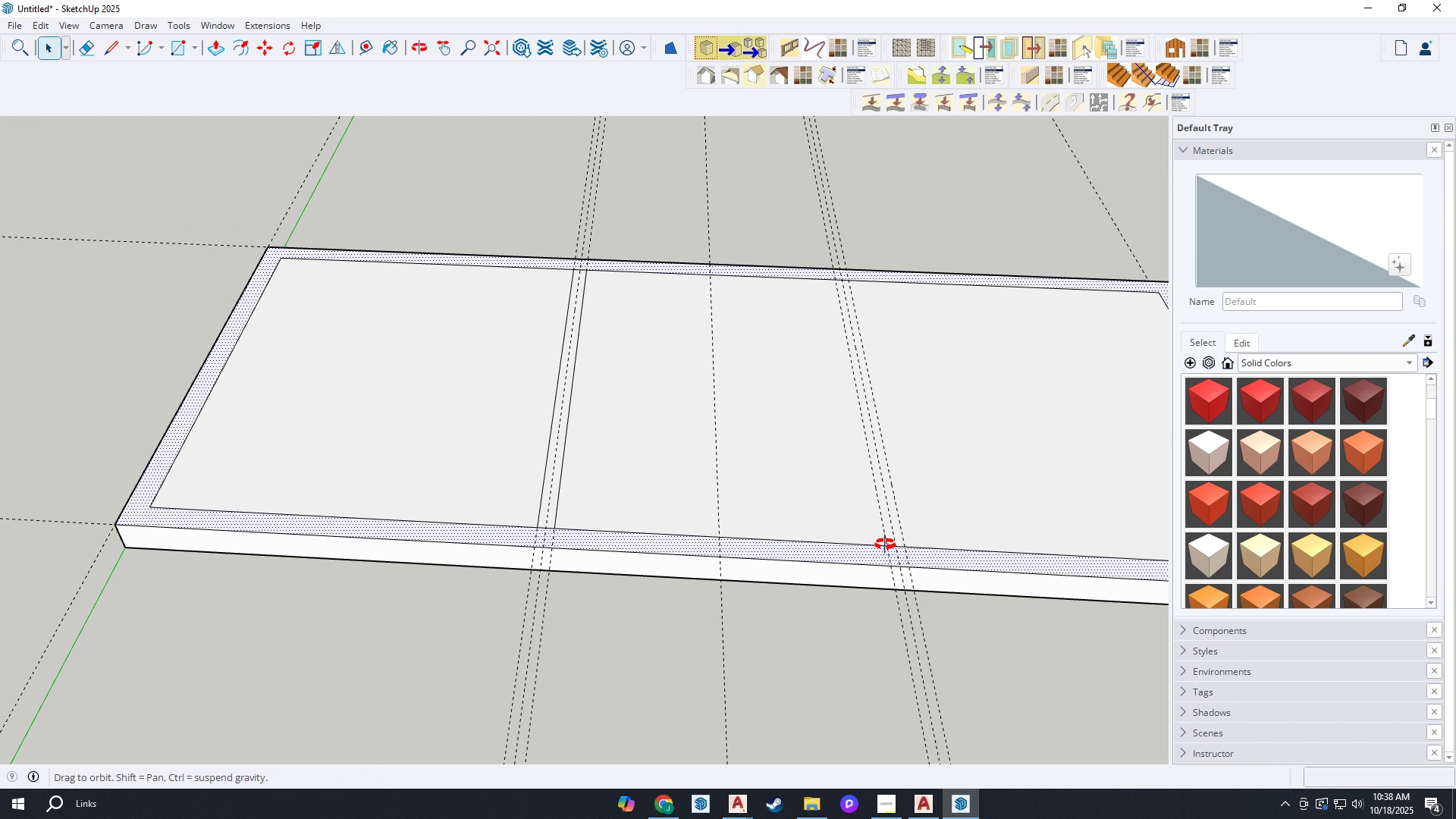 
key(Space)
 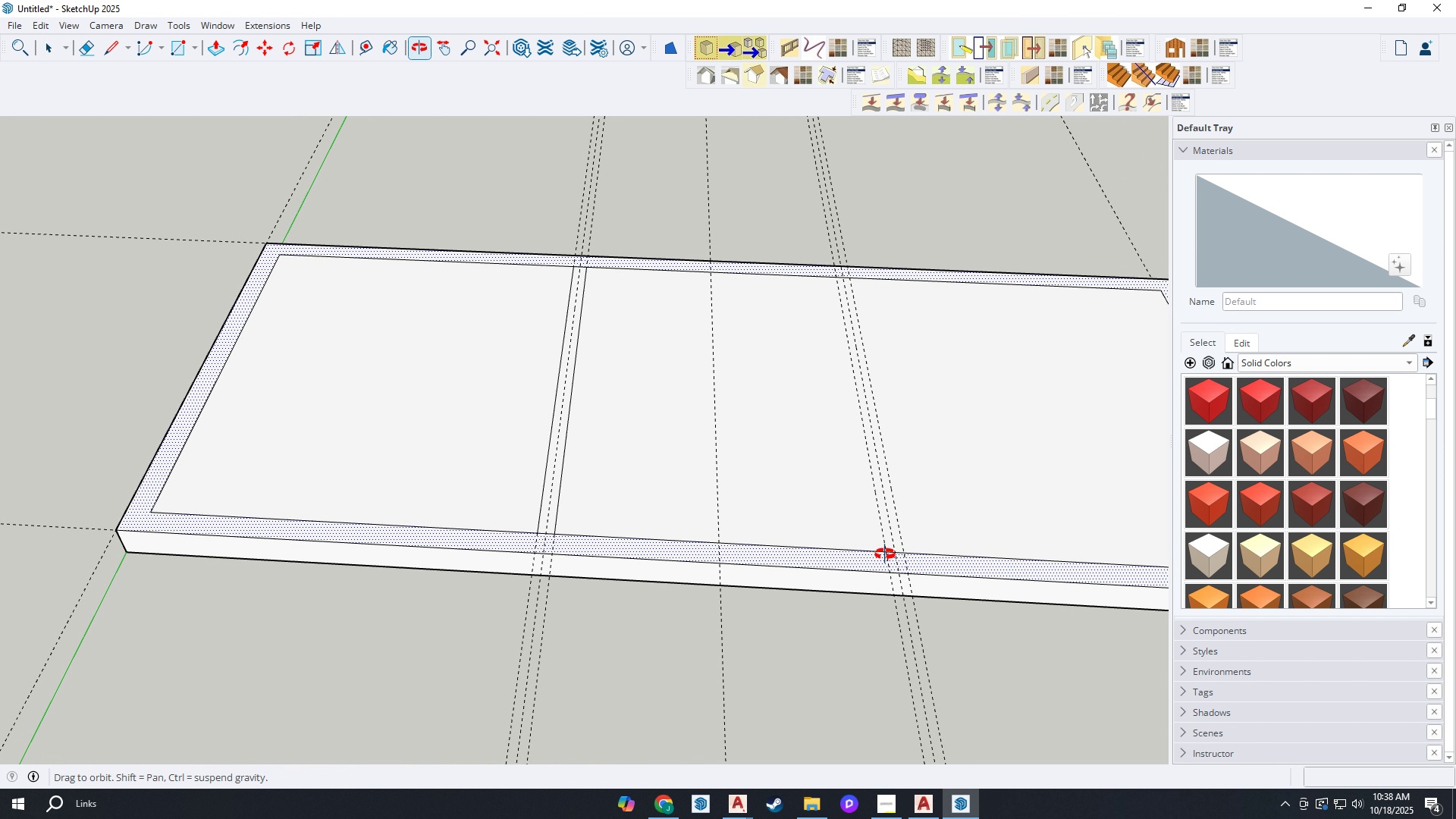 
key(L)
 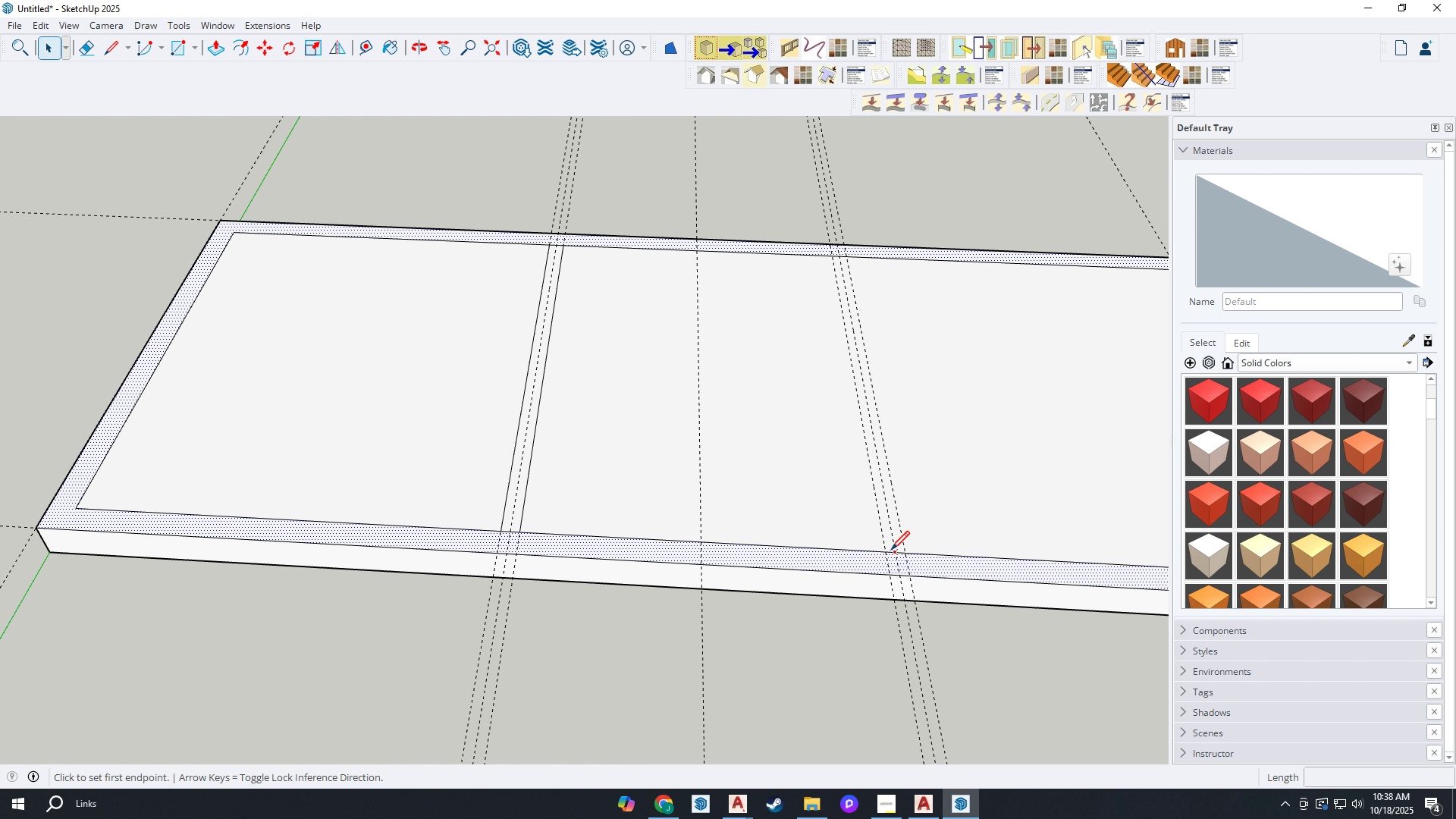 
scroll: coordinate [891, 551], scroll_direction: up, amount: 1.0
 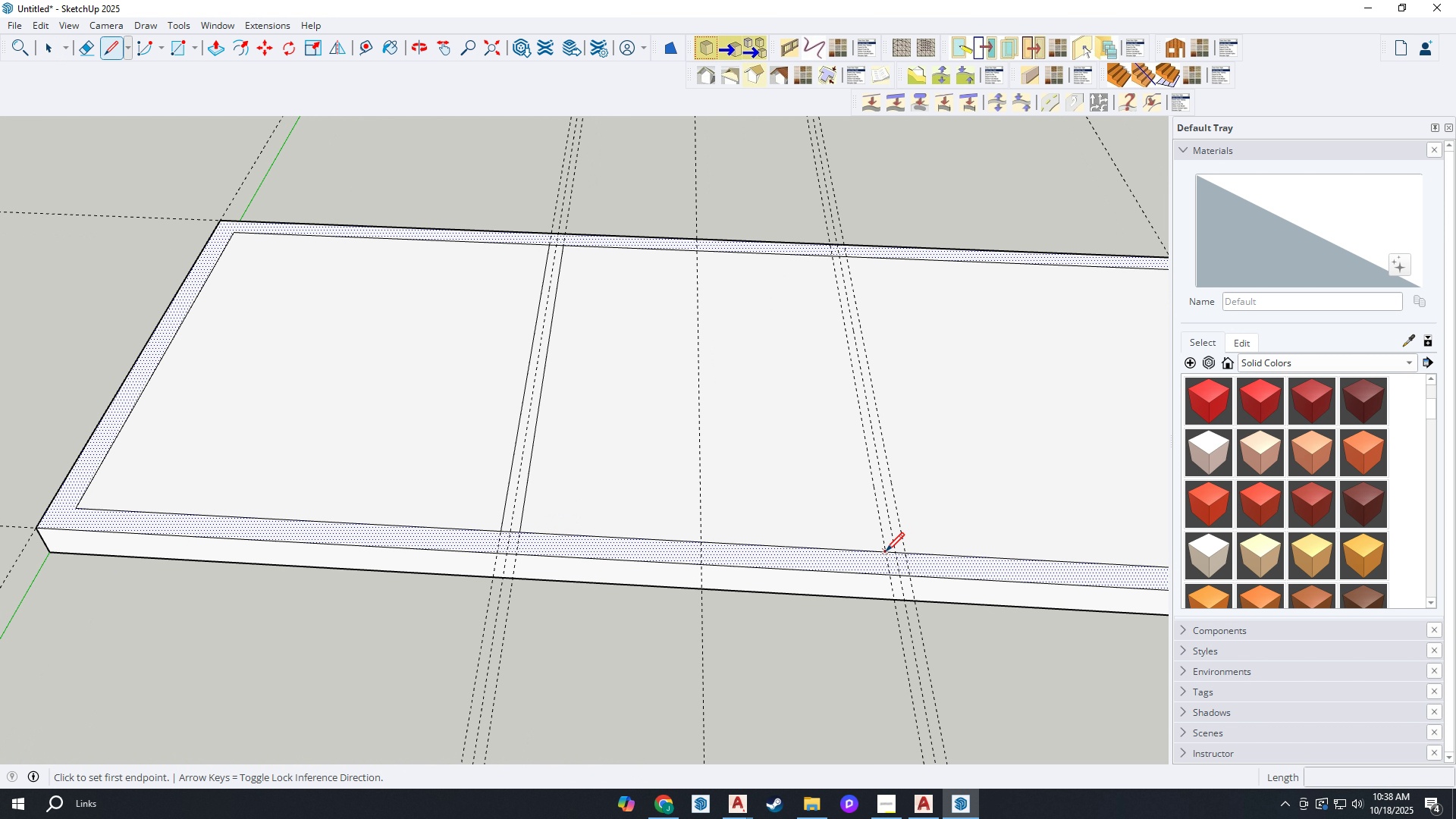 
left_click([886, 553])
 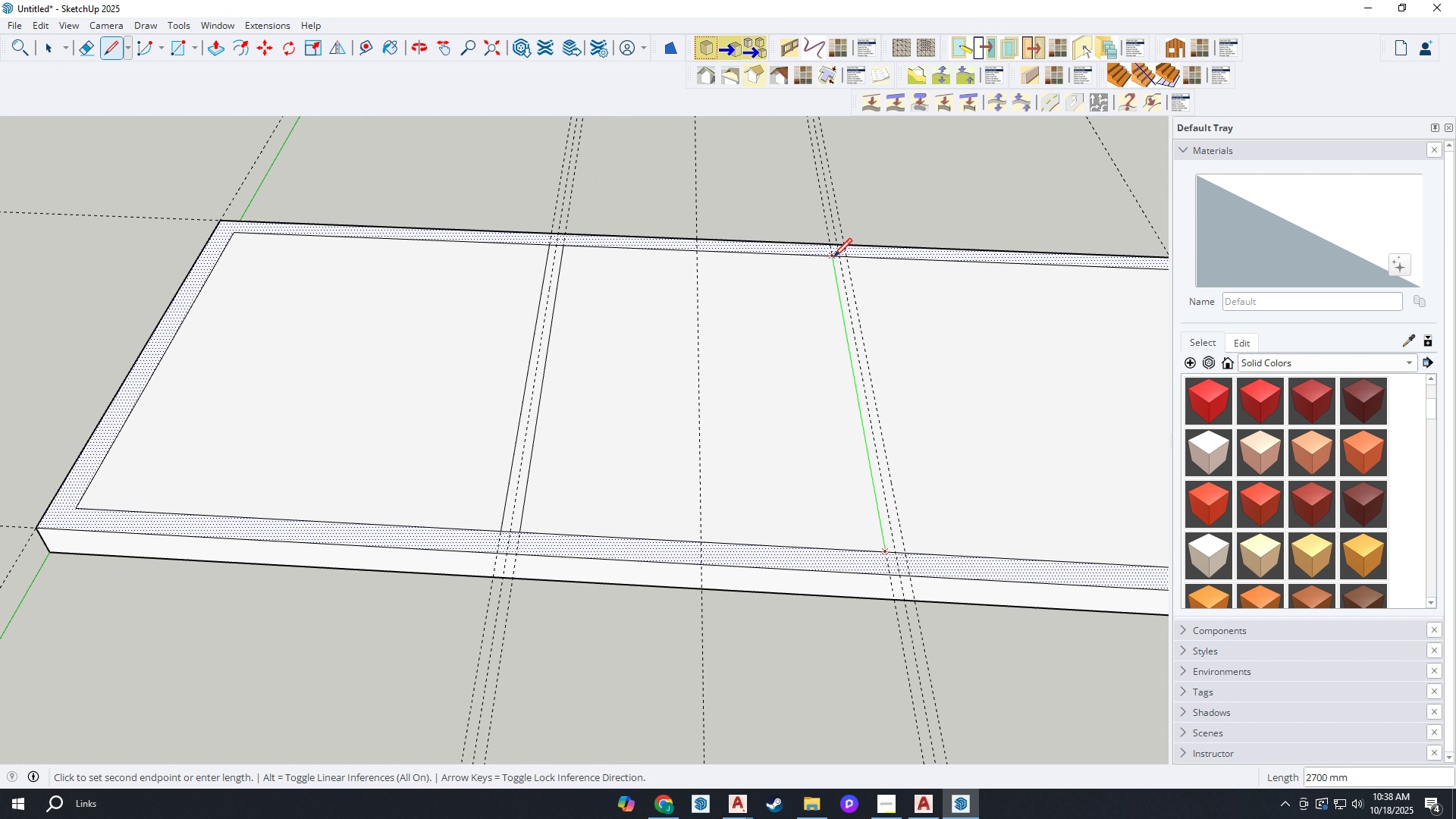 
left_click([833, 259])
 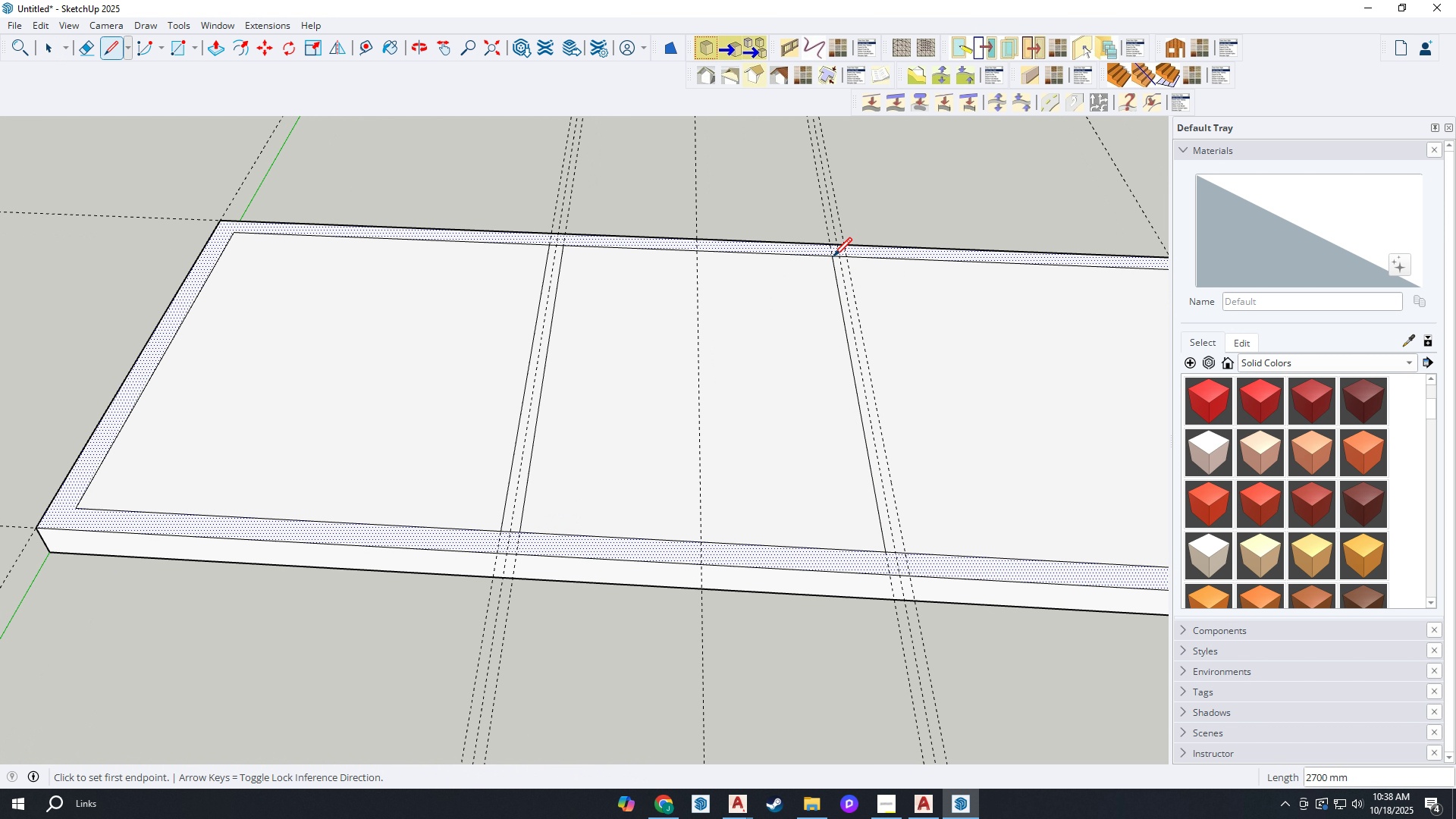 
key(Escape)
 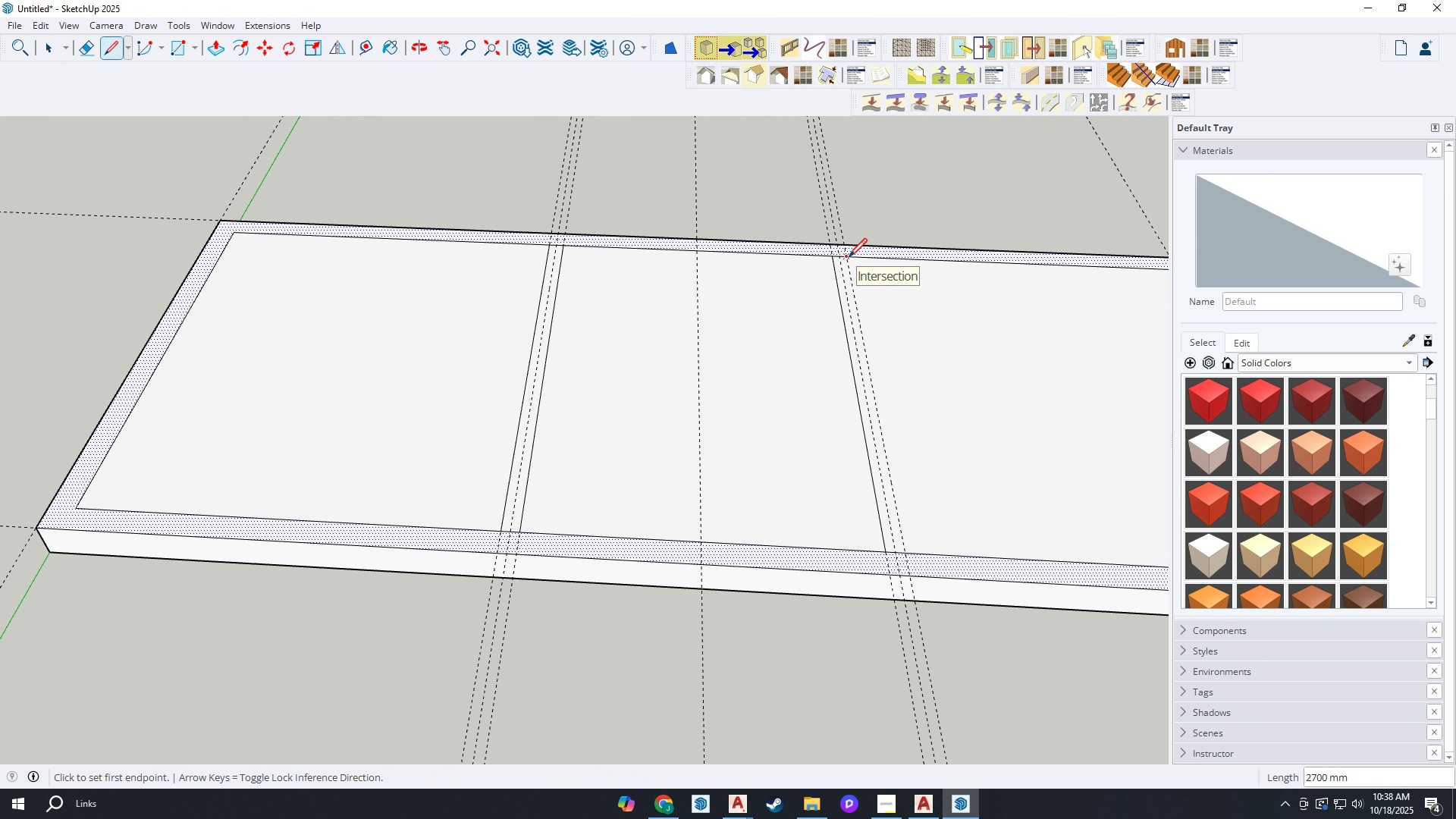 
left_click([849, 259])
 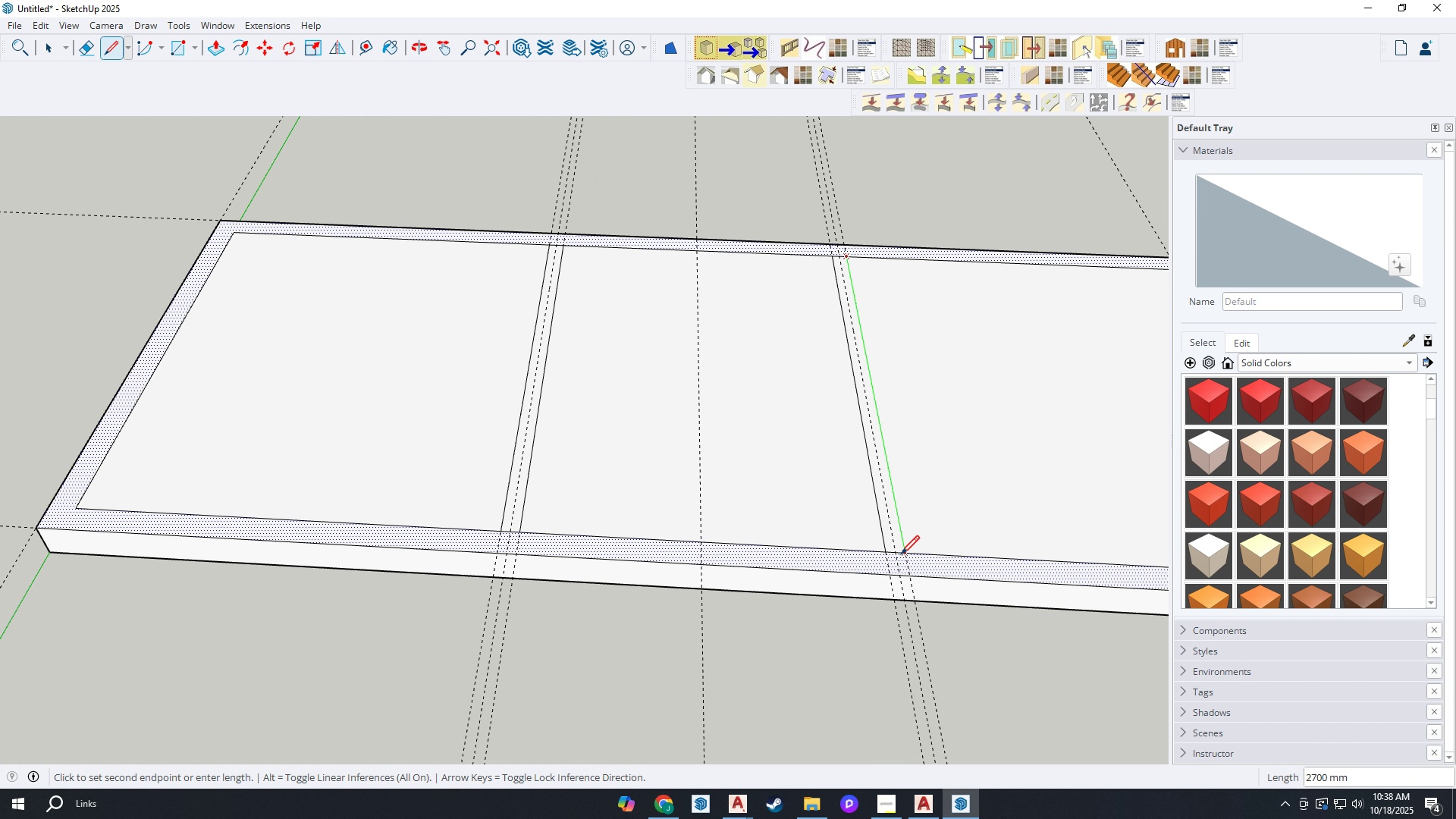 
scroll: coordinate [882, 541], scroll_direction: down, amount: 4.0
 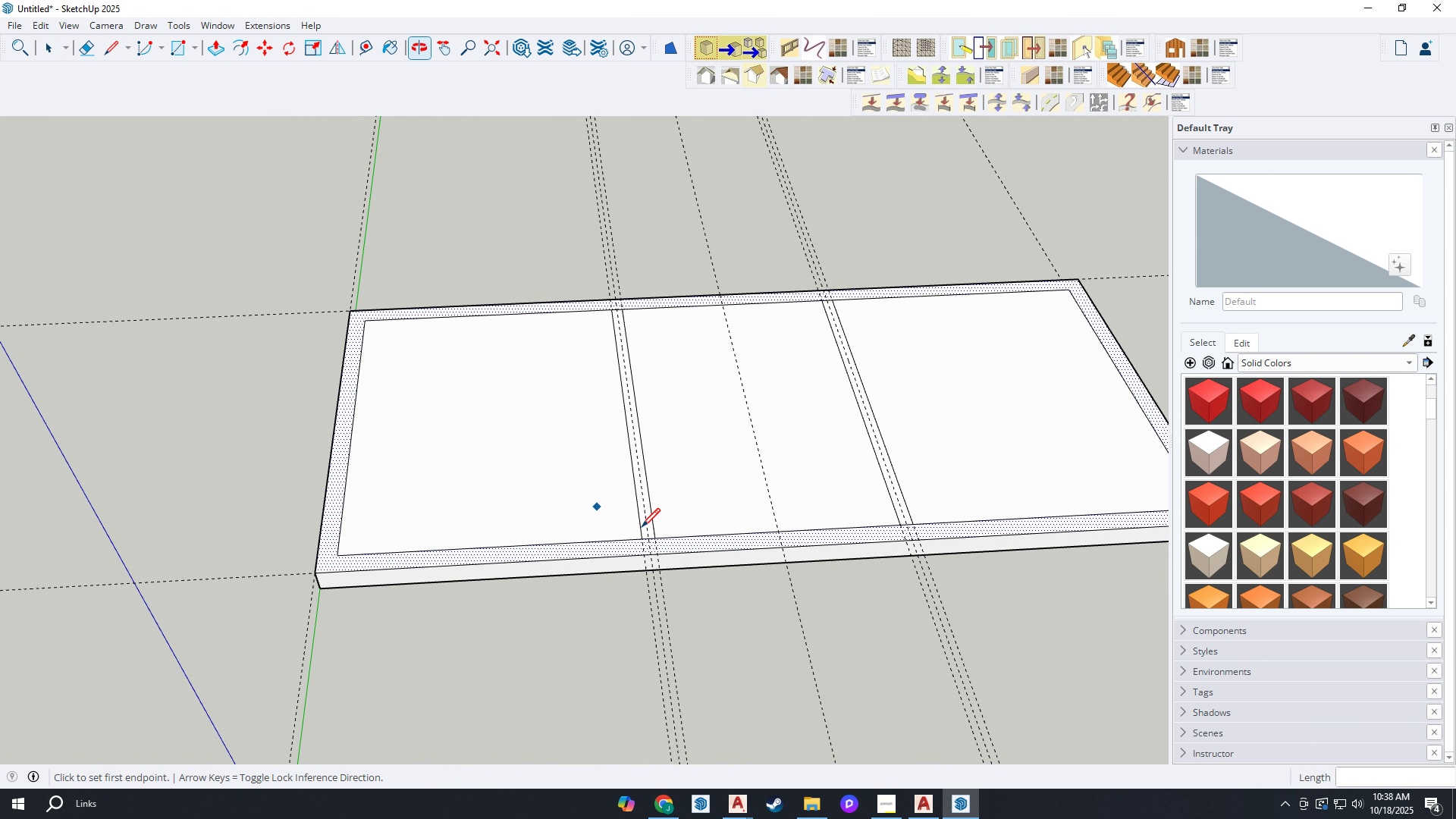 
scroll: coordinate [643, 532], scroll_direction: up, amount: 3.0
 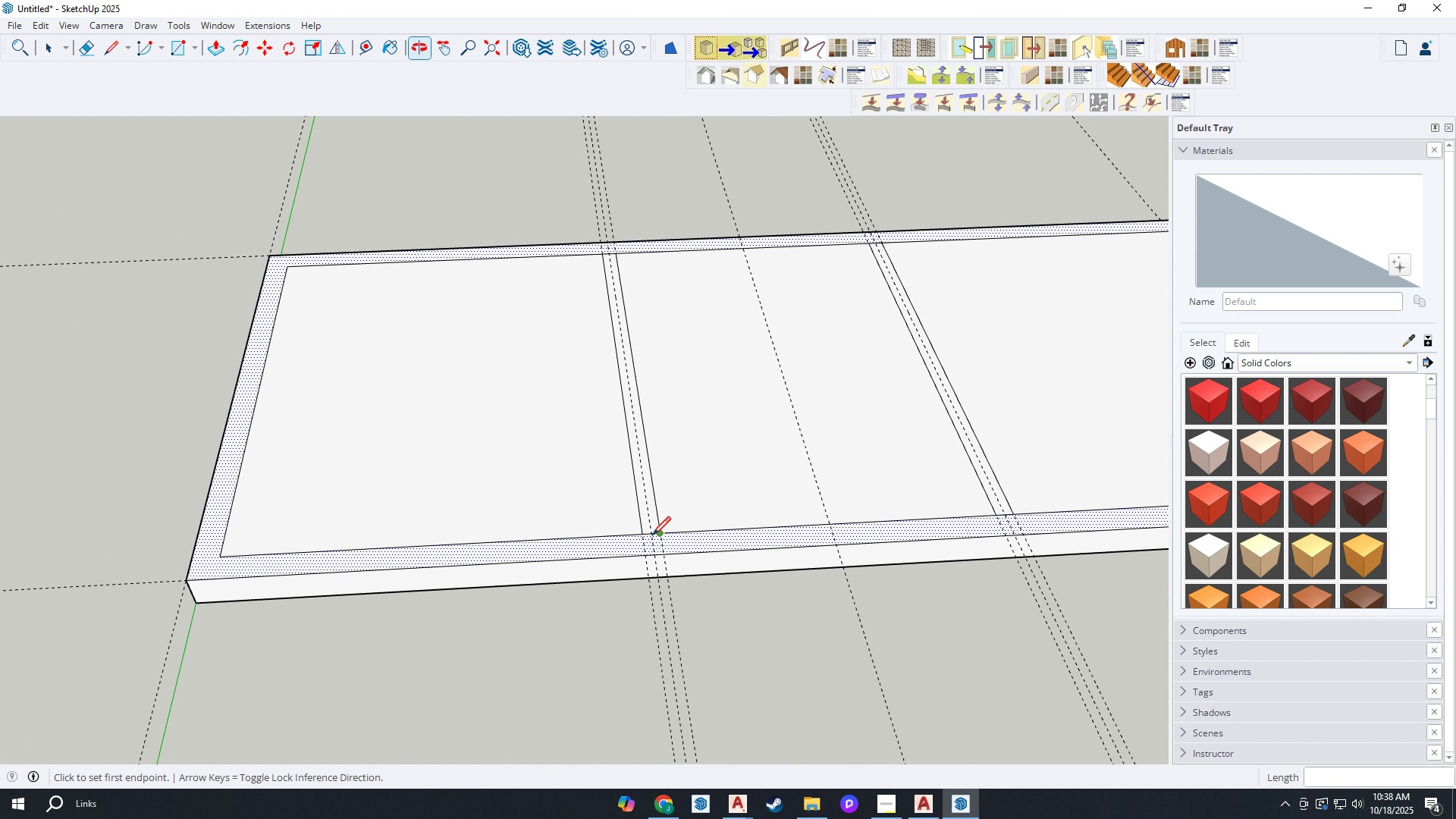 
scroll: coordinate [654, 548], scroll_direction: down, amount: 4.0
 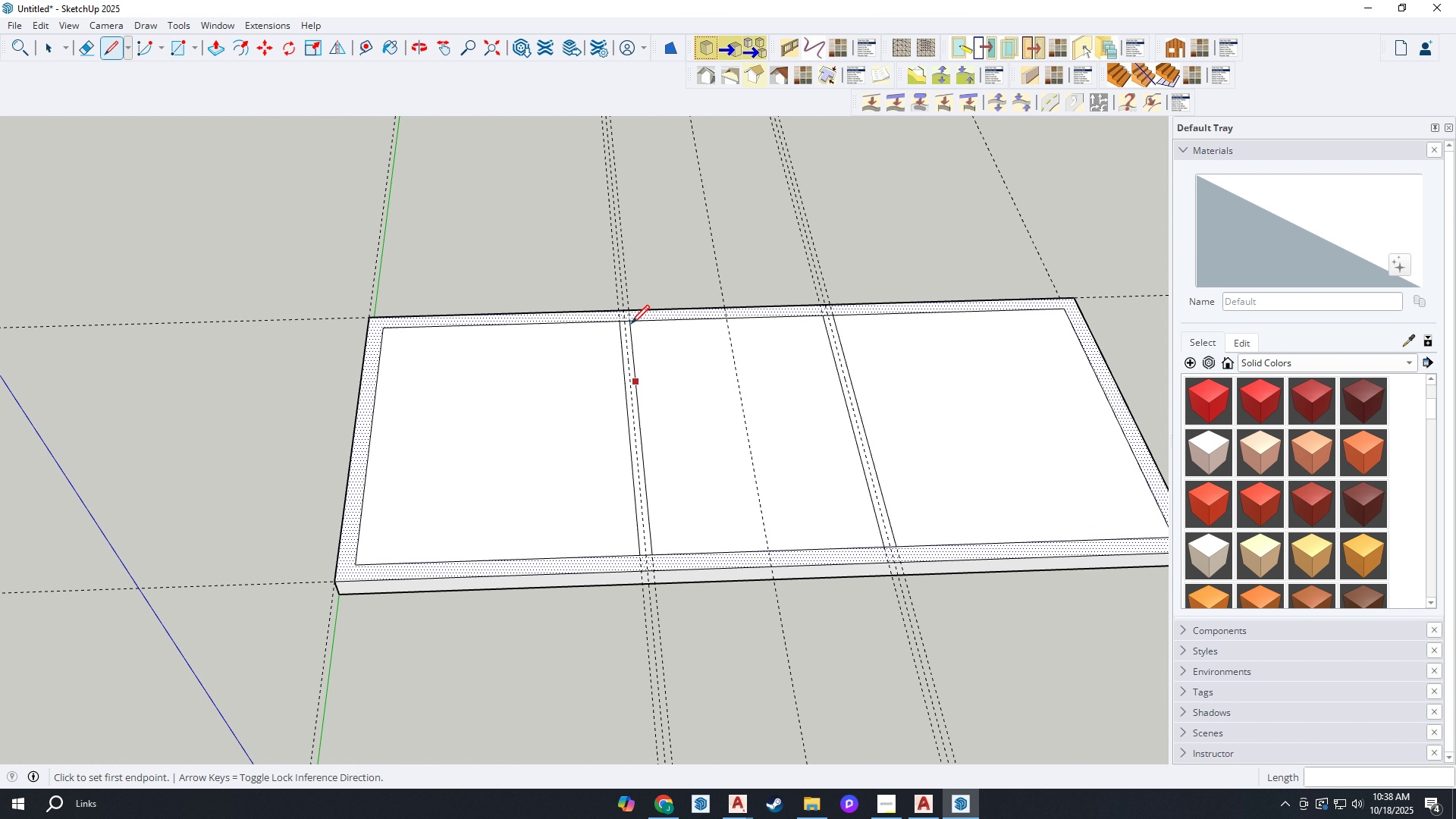 
scroll: coordinate [648, 321], scroll_direction: up, amount: 5.0
 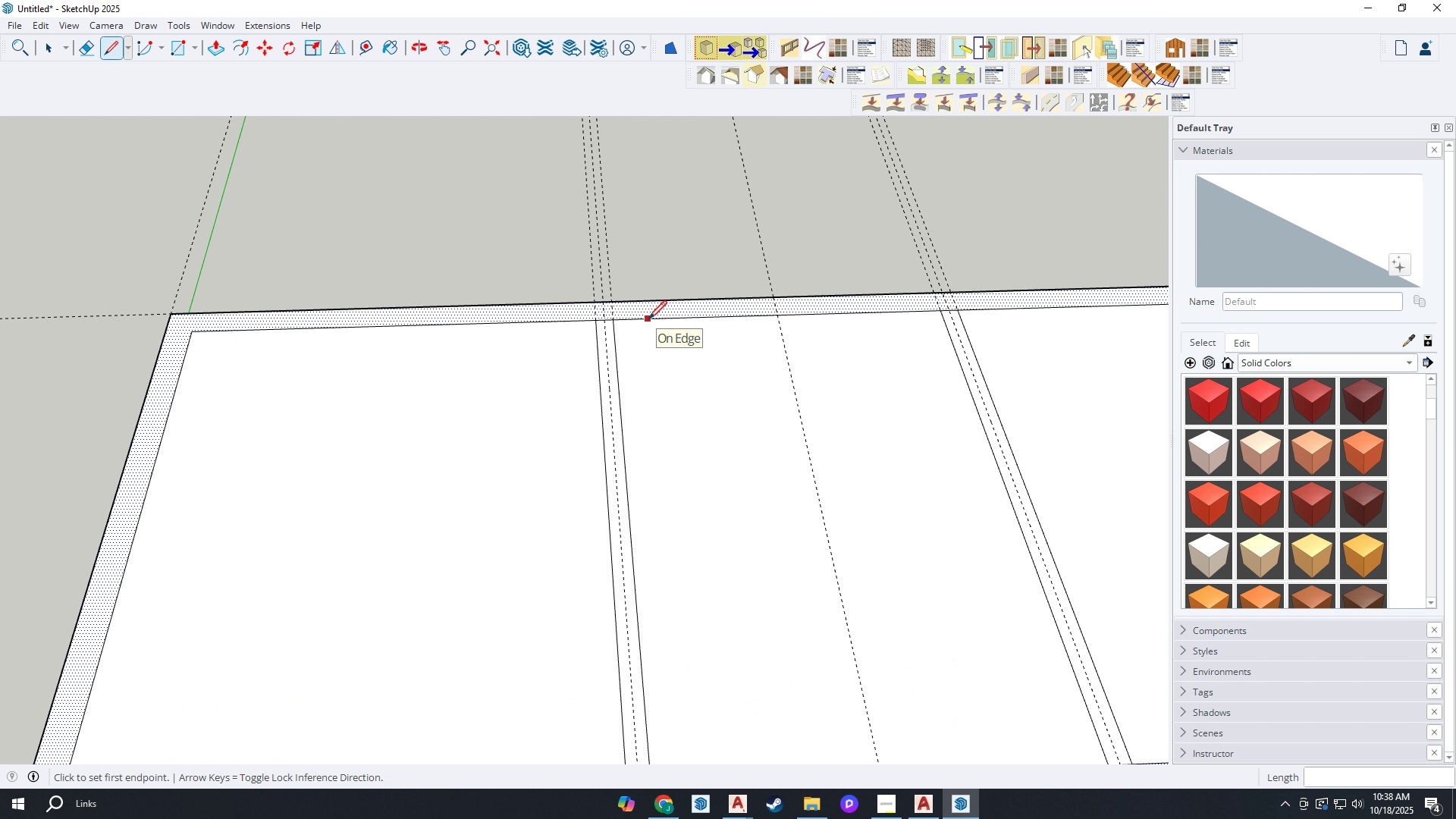 
scroll: coordinate [671, 322], scroll_direction: down, amount: 5.0
 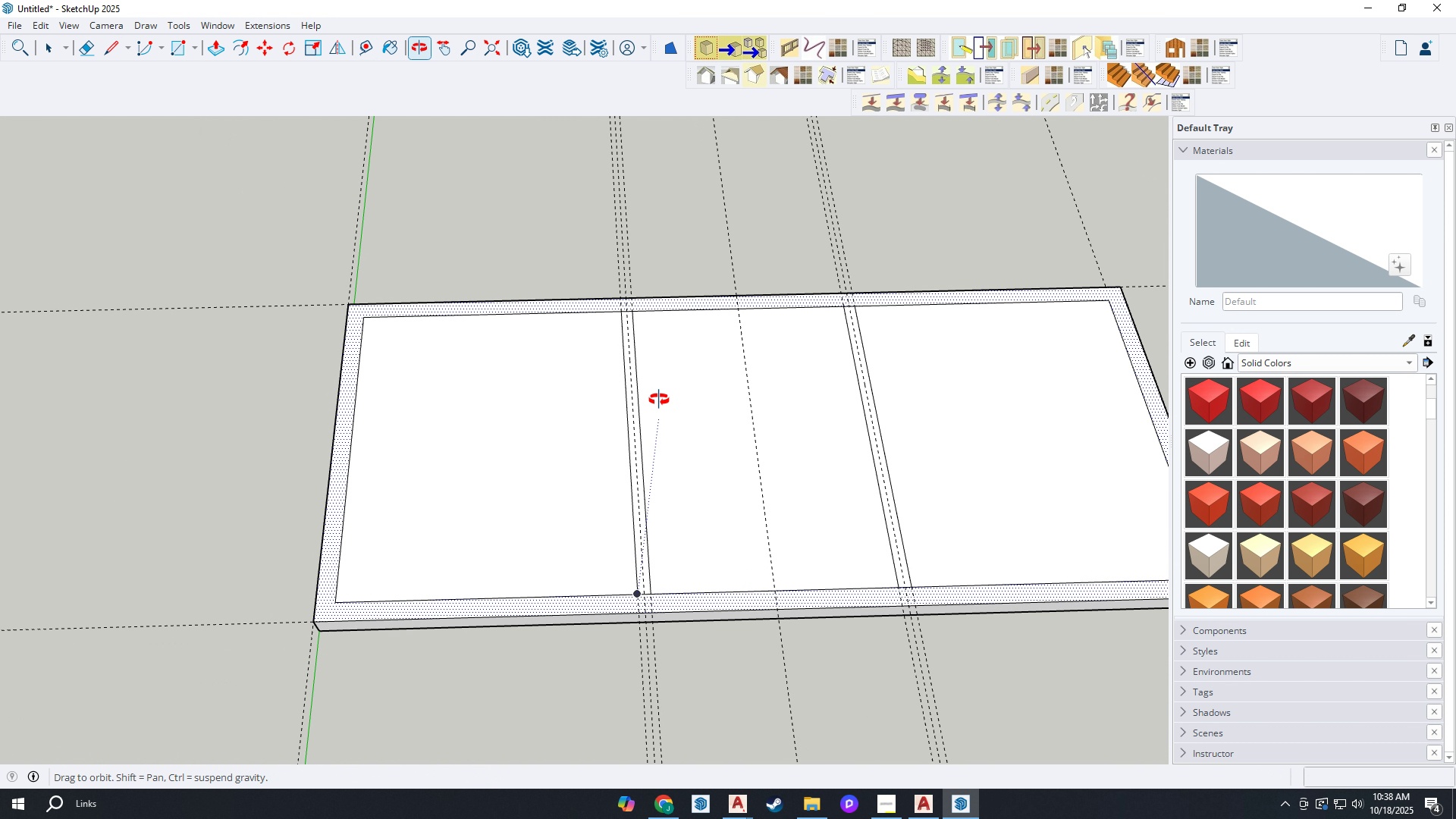 
key(T)
 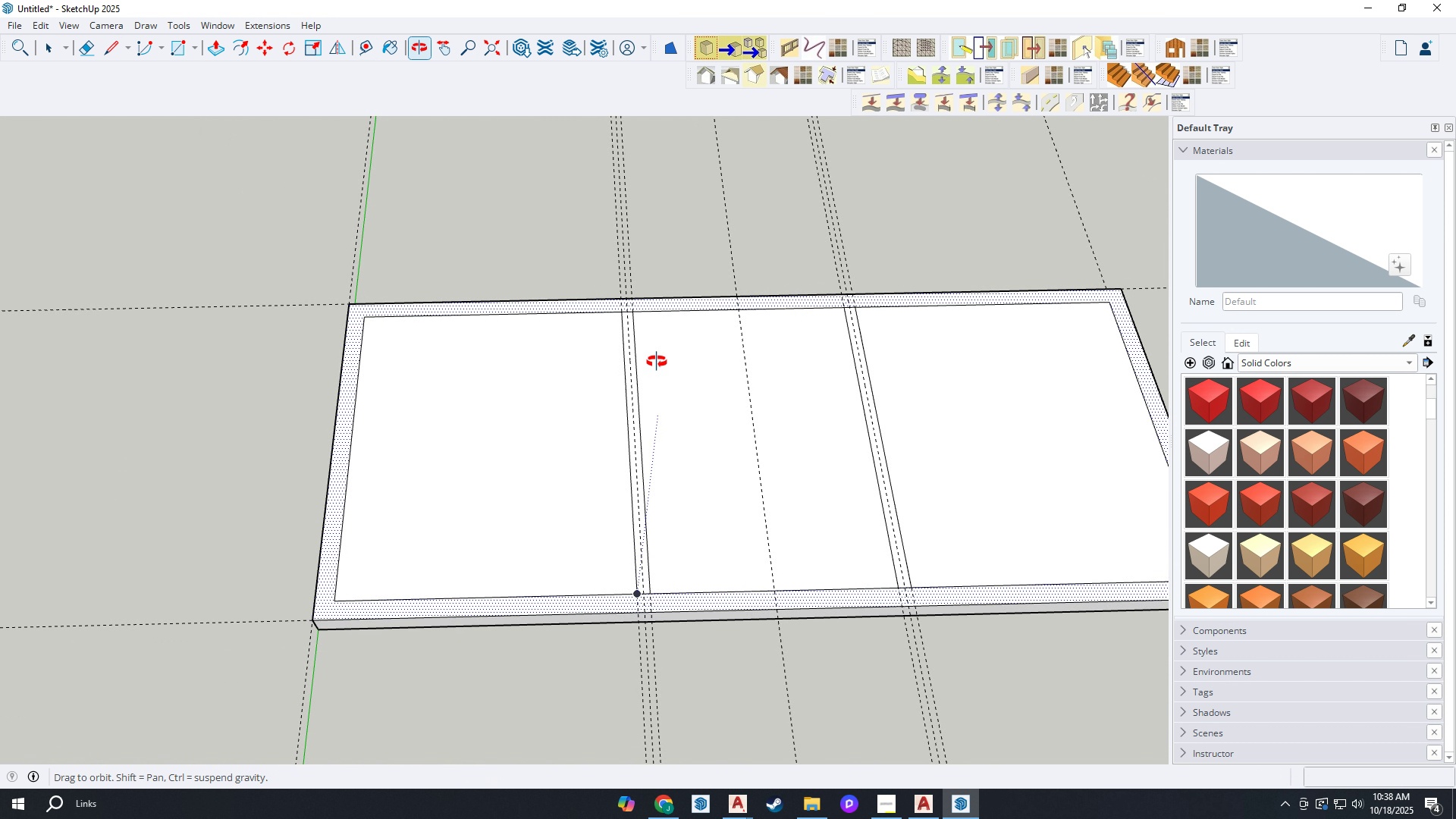 
scroll: coordinate [422, 328], scroll_direction: up, amount: 3.0
 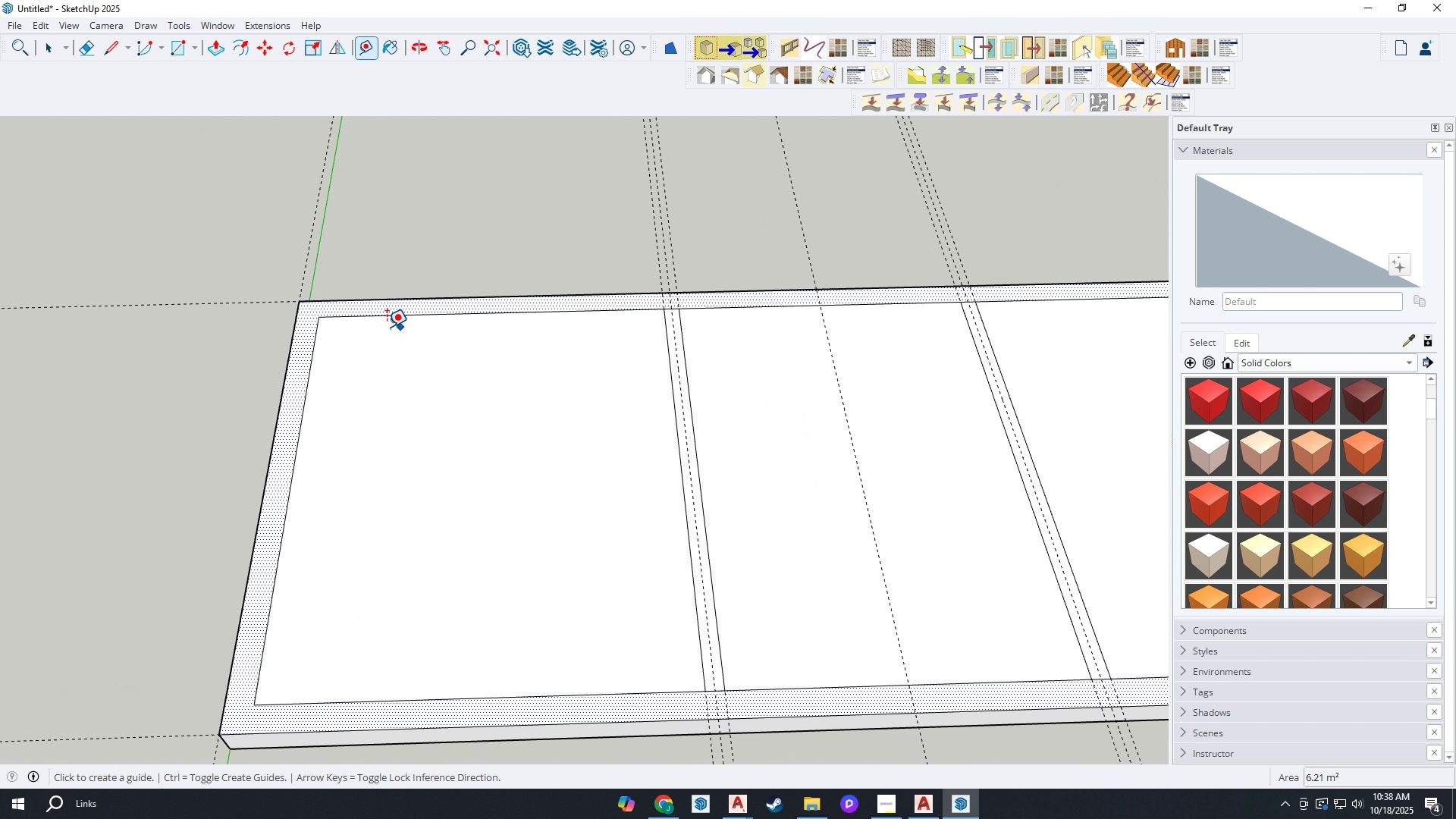 
key(Escape)
 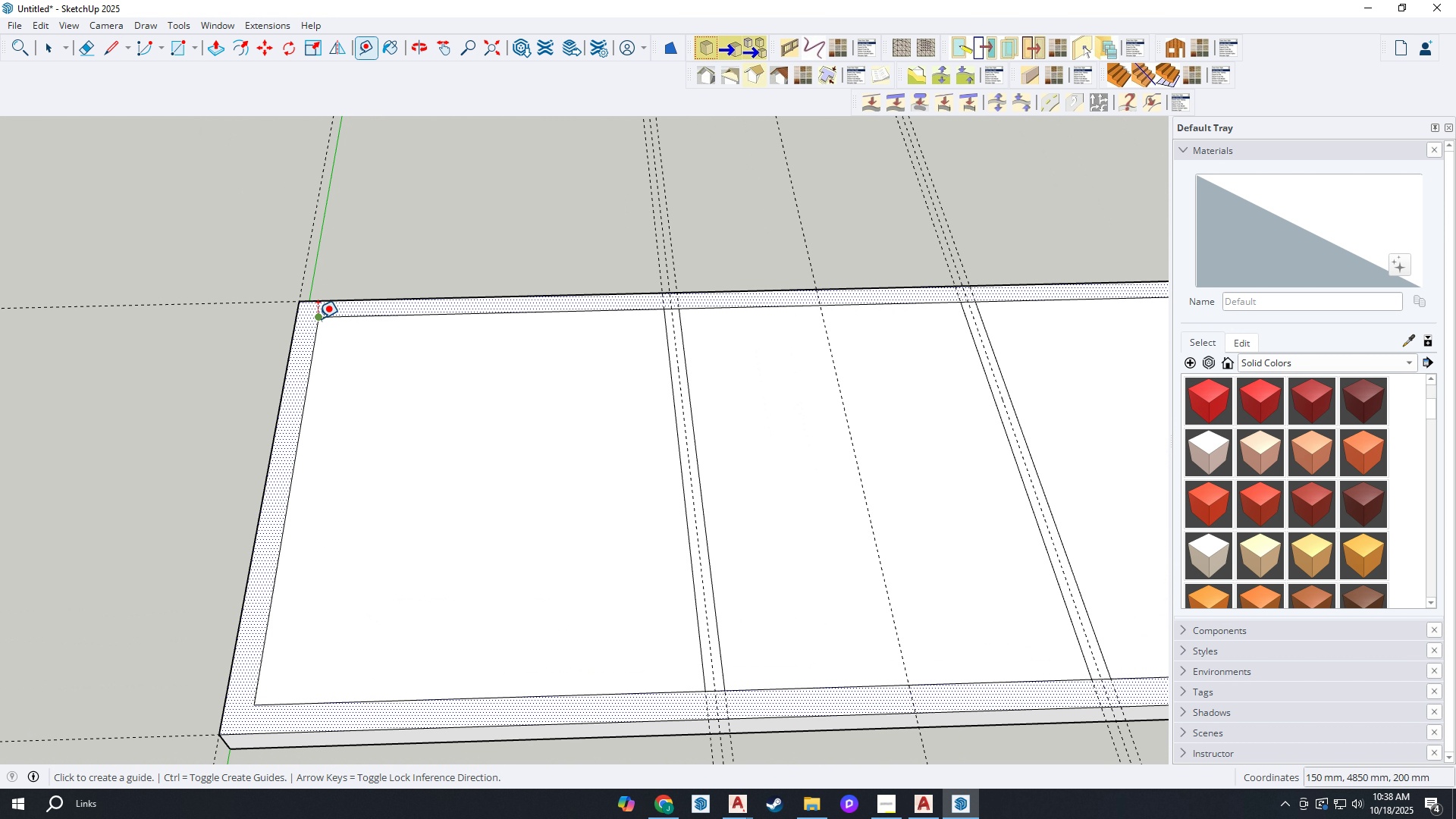 
left_click([318, 318])
 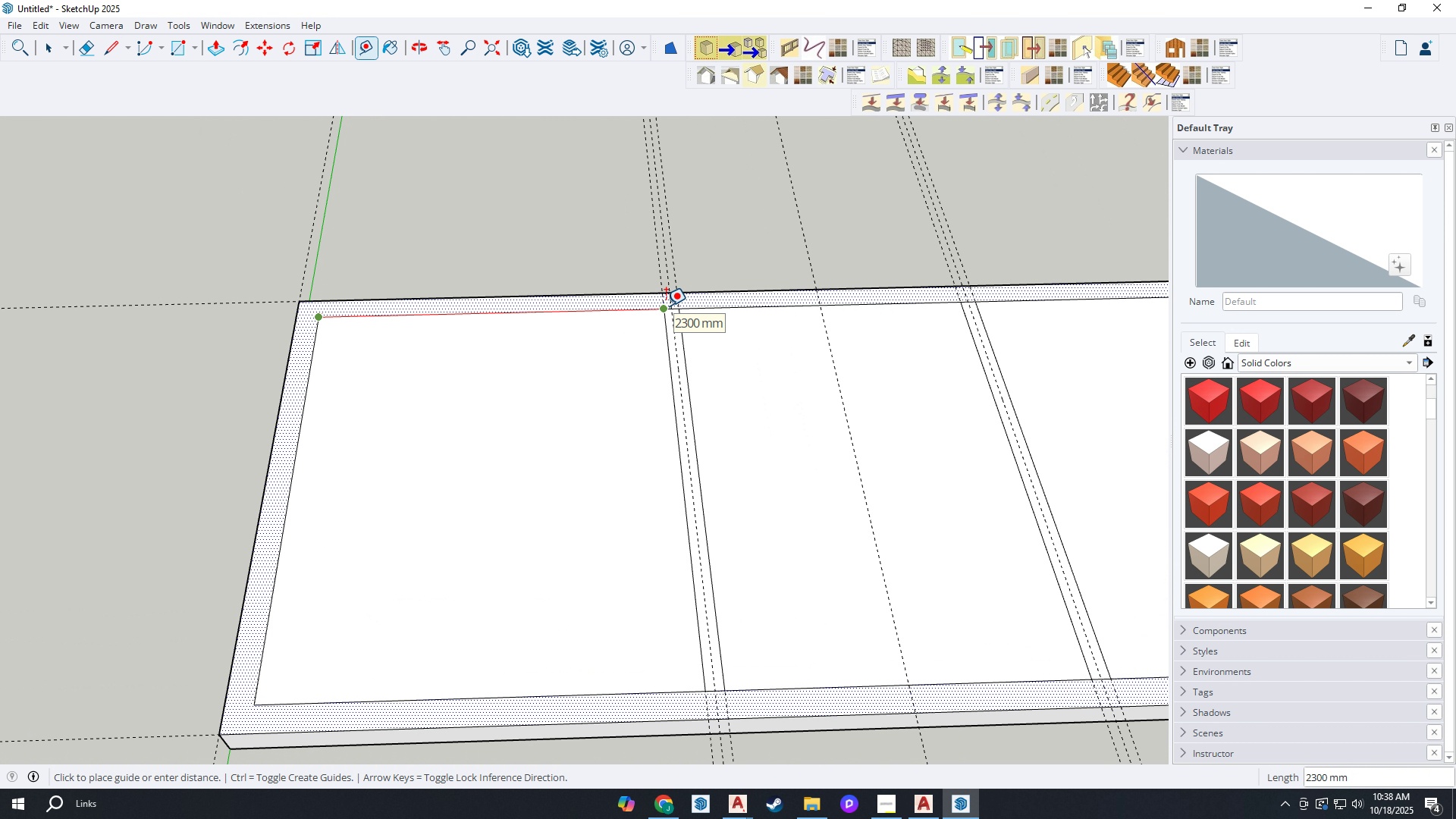 
scroll: coordinate [517, 318], scroll_direction: down, amount: 2.0
 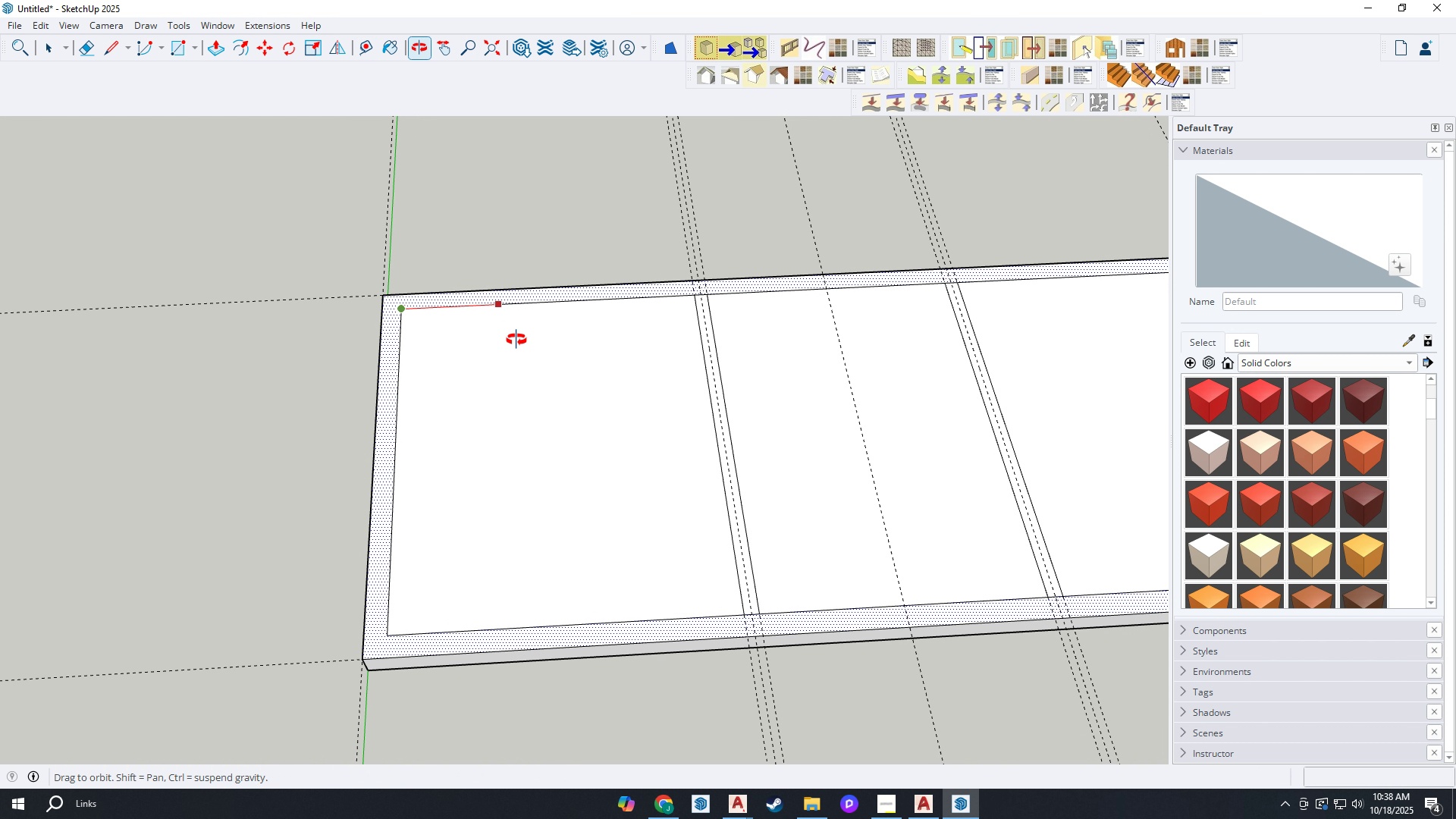 
wait(6.77)
 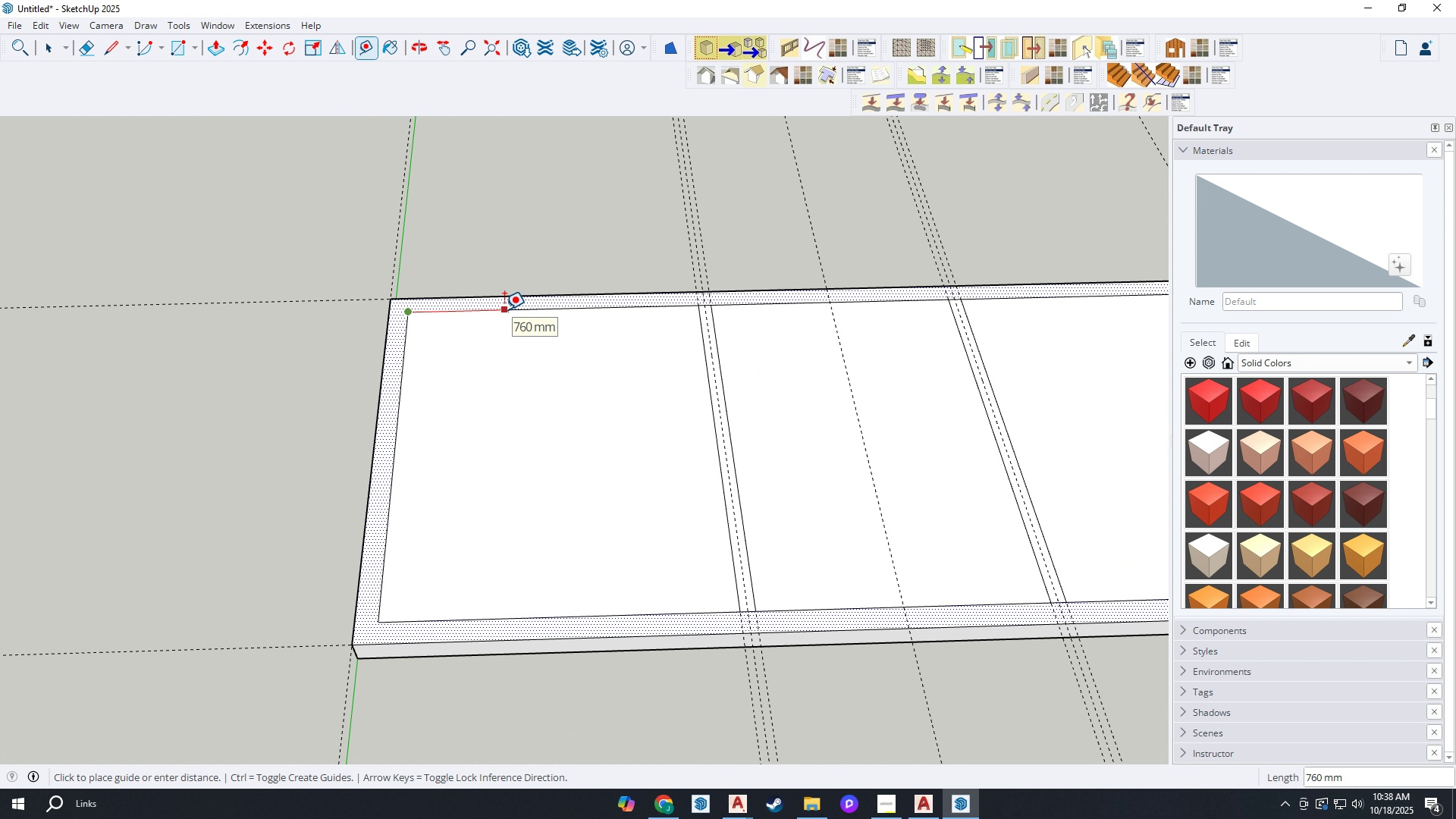 
scroll: coordinate [522, 312], scroll_direction: up, amount: 1.0
 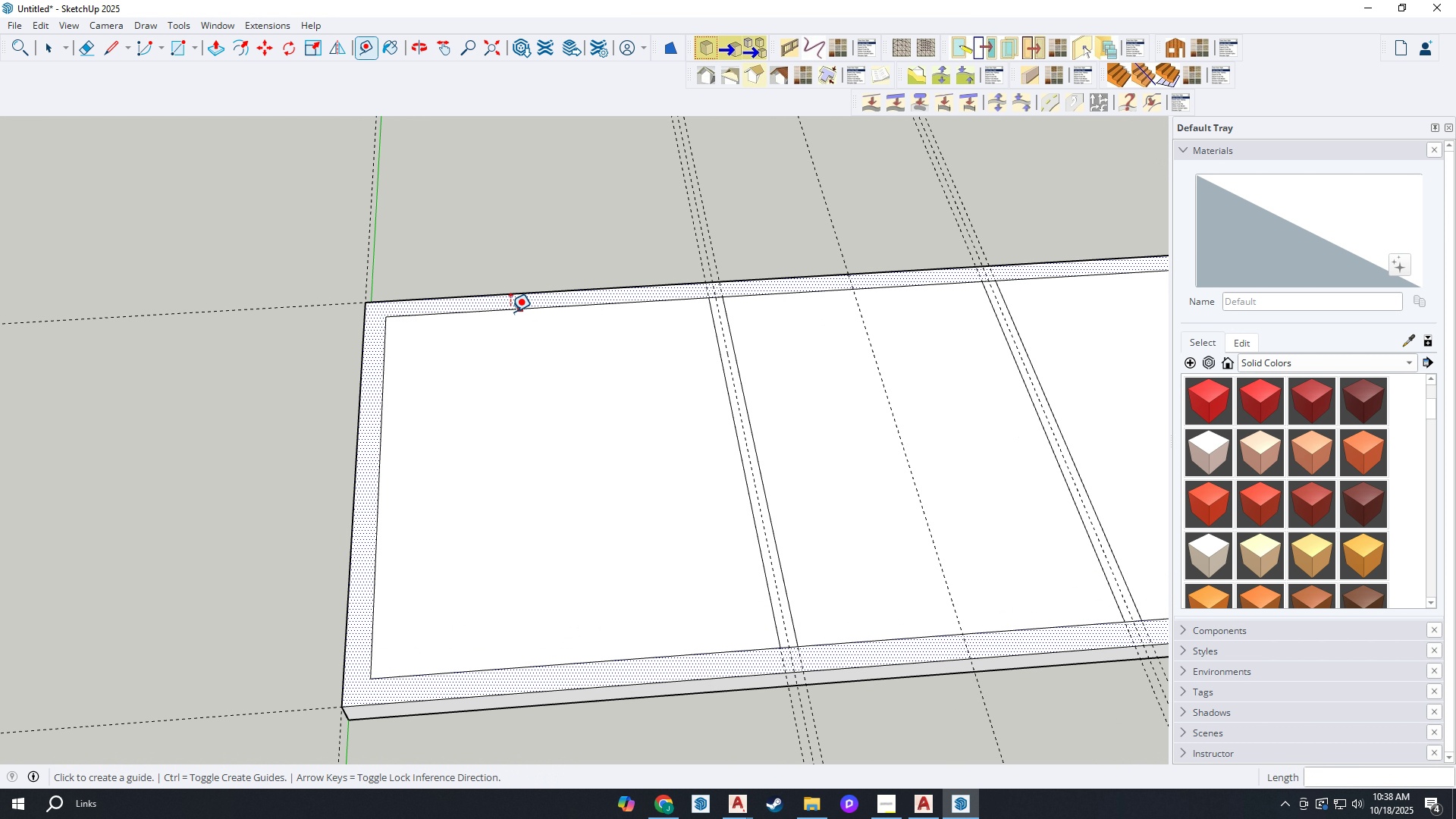 
key(Escape)
 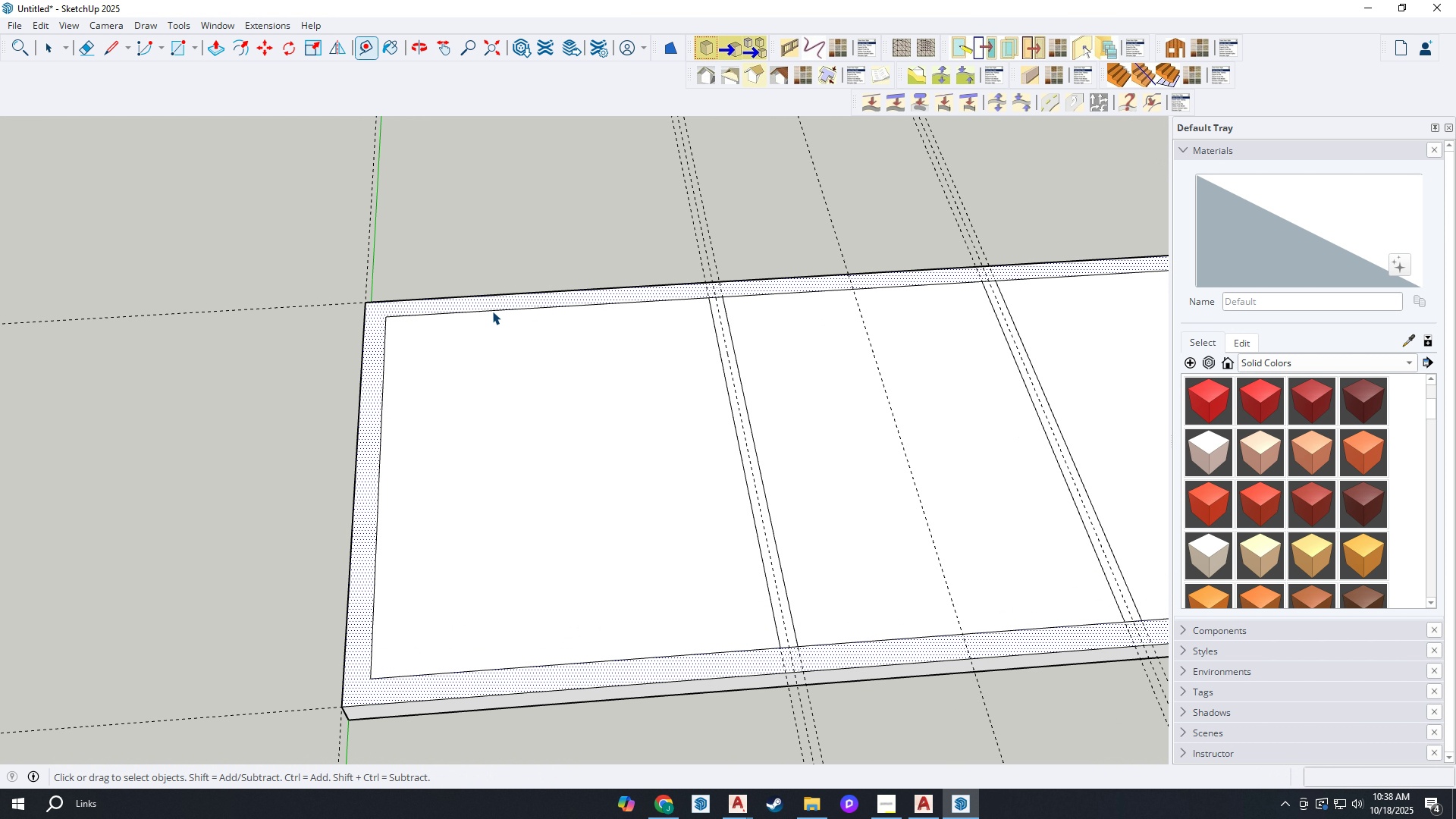 
key(Space)
 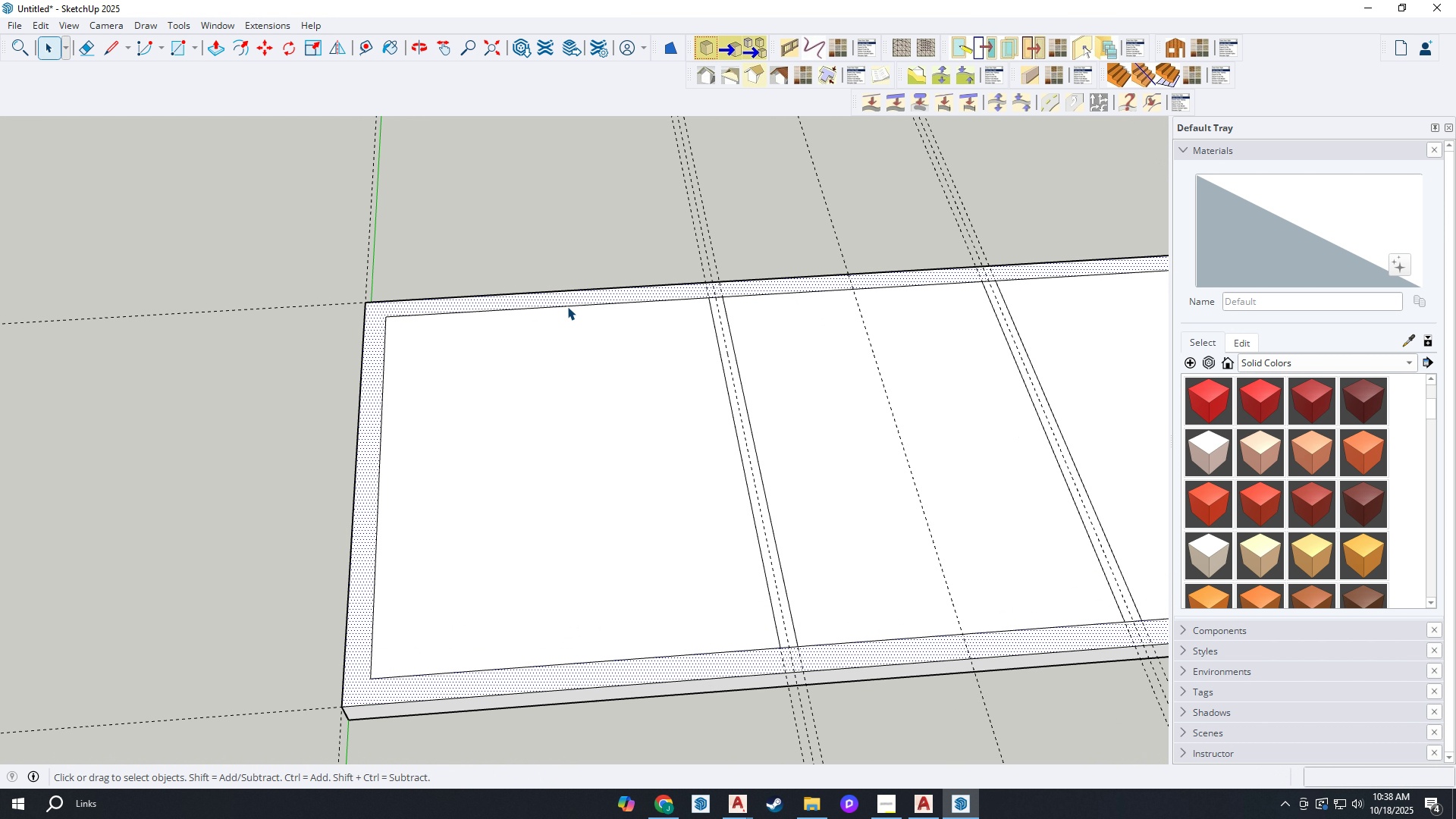 
left_click([567, 306])
 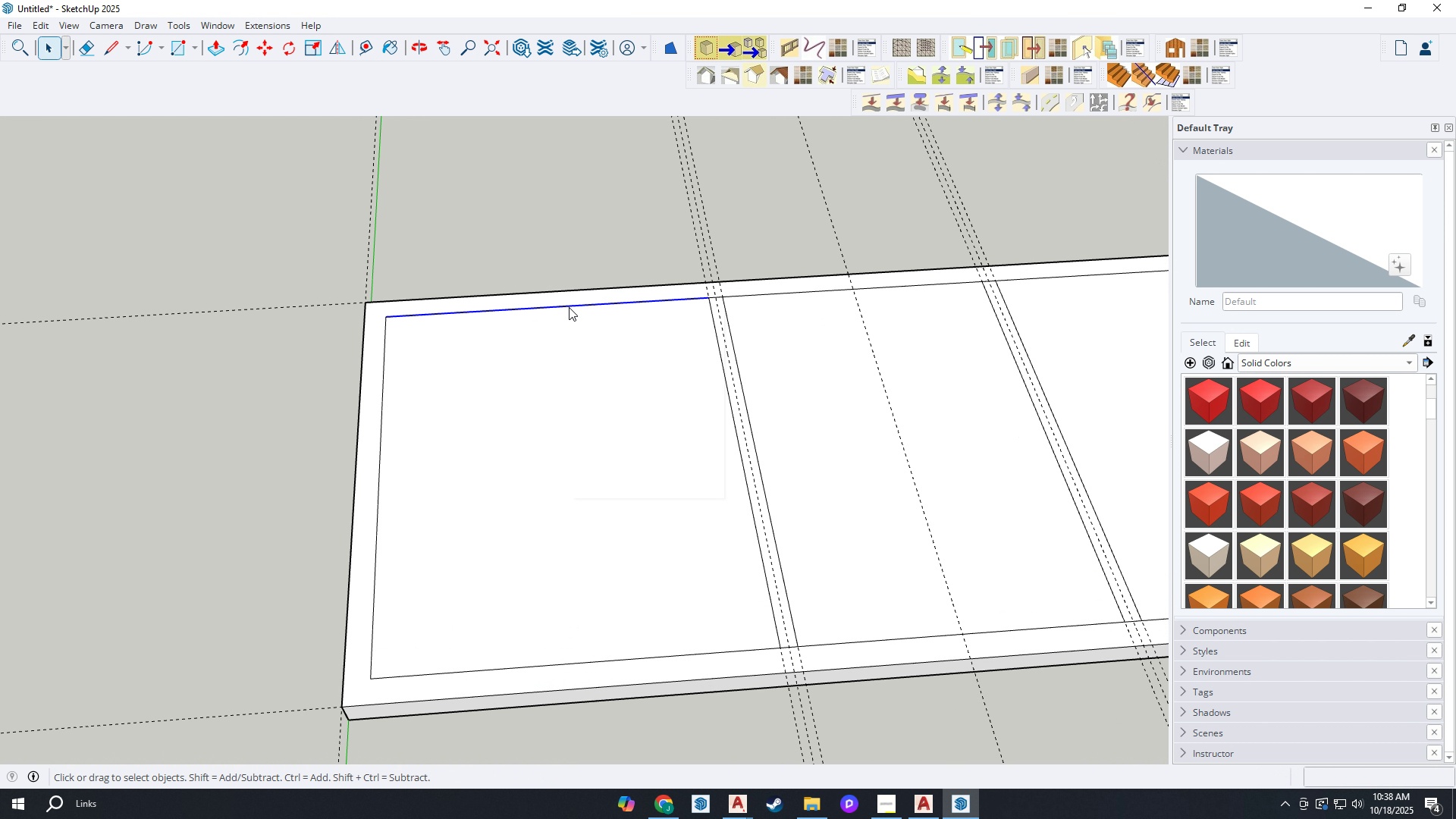 
right_click([569, 307])
 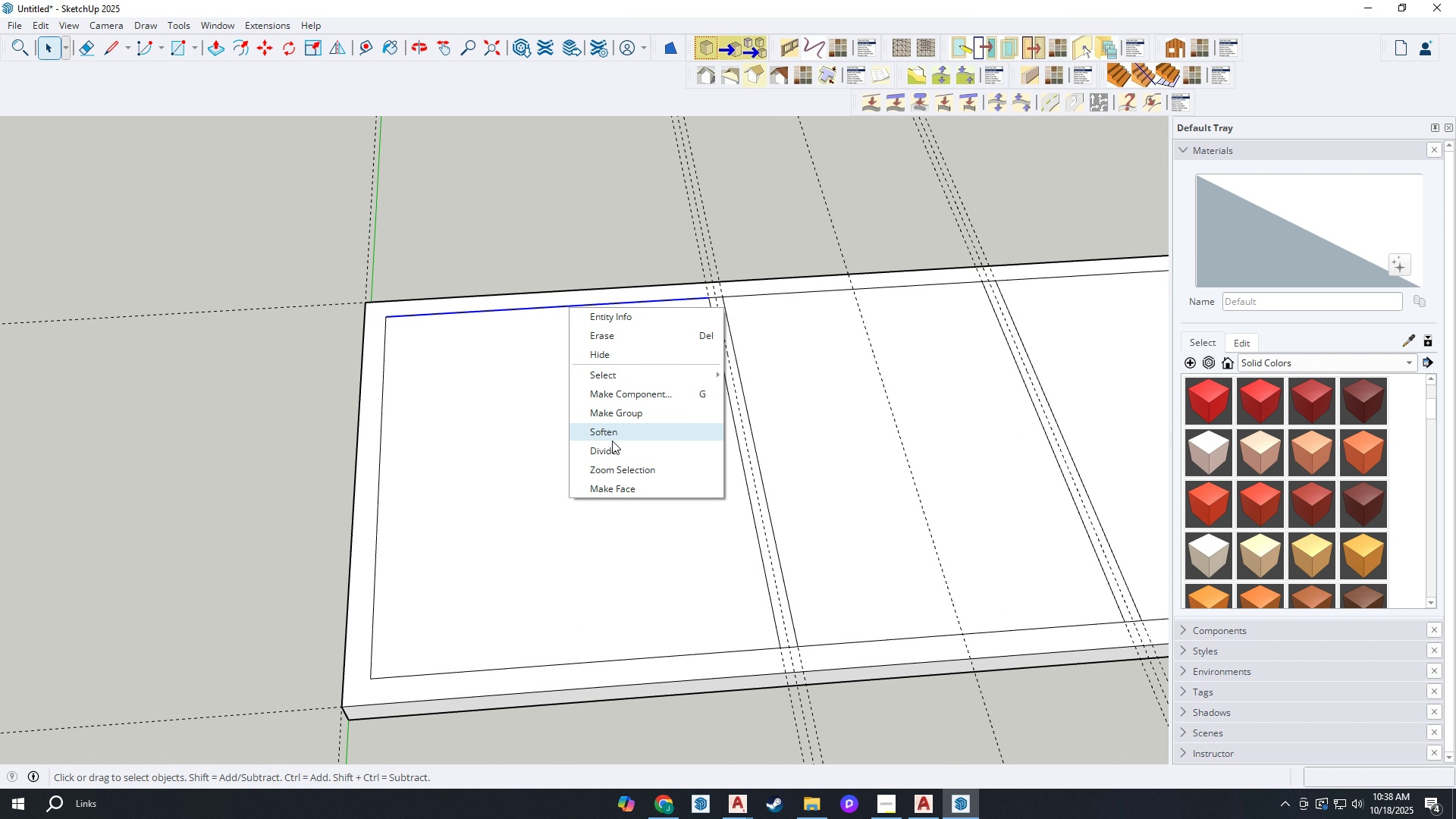 
left_click([610, 447])
 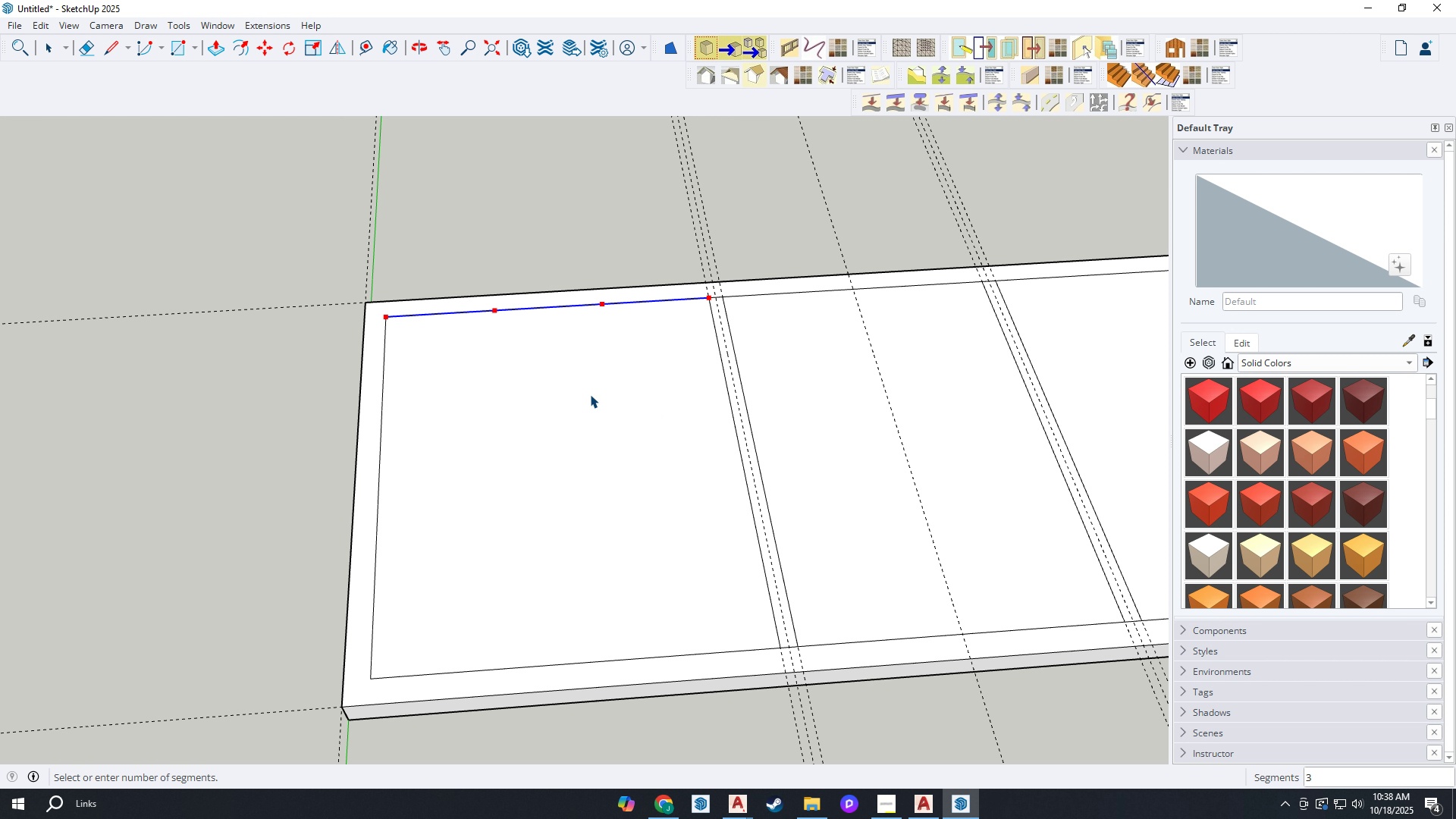 
wait(7.87)
 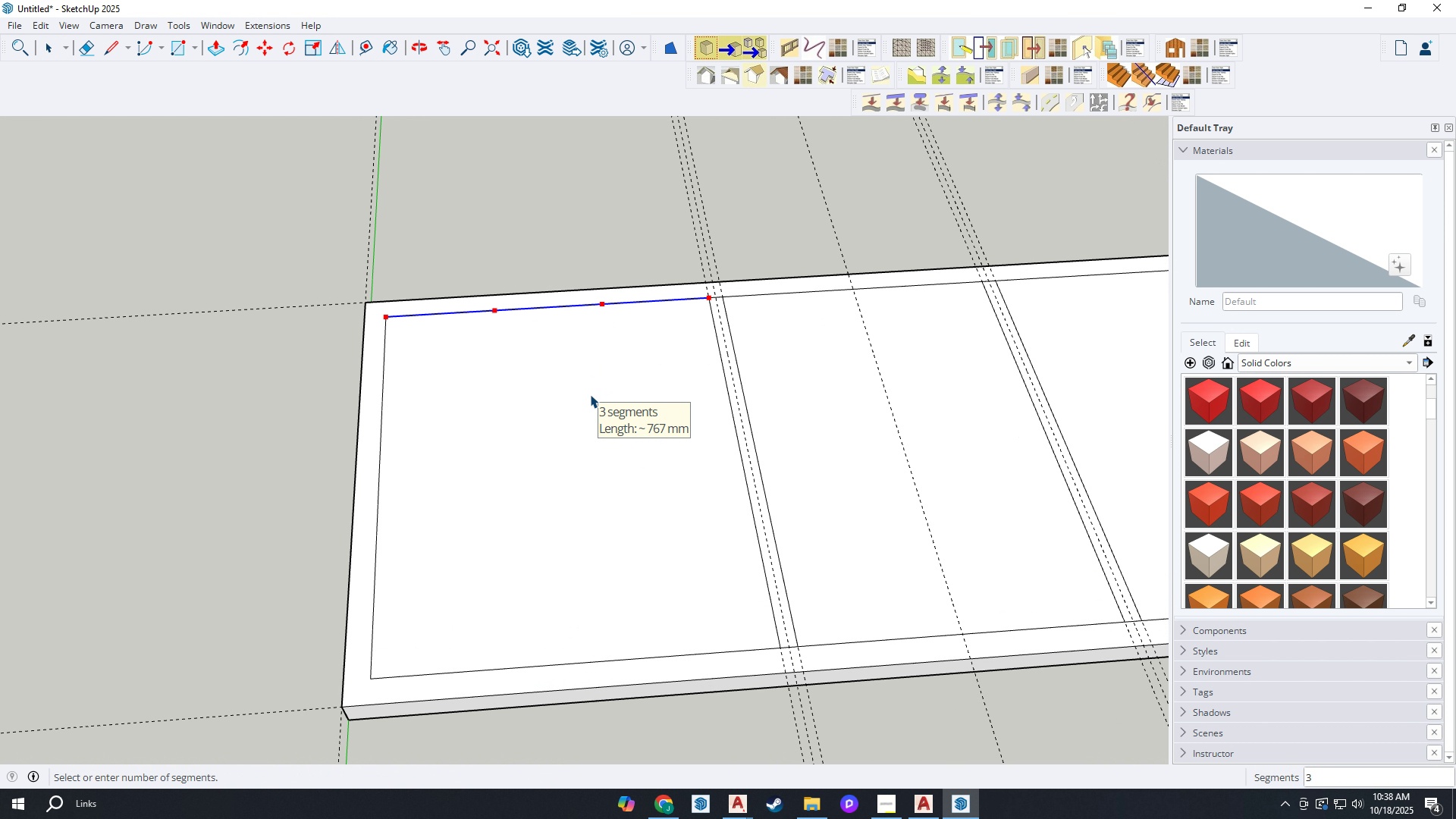 
scroll: coordinate [590, 394], scroll_direction: down, amount: 2.0
 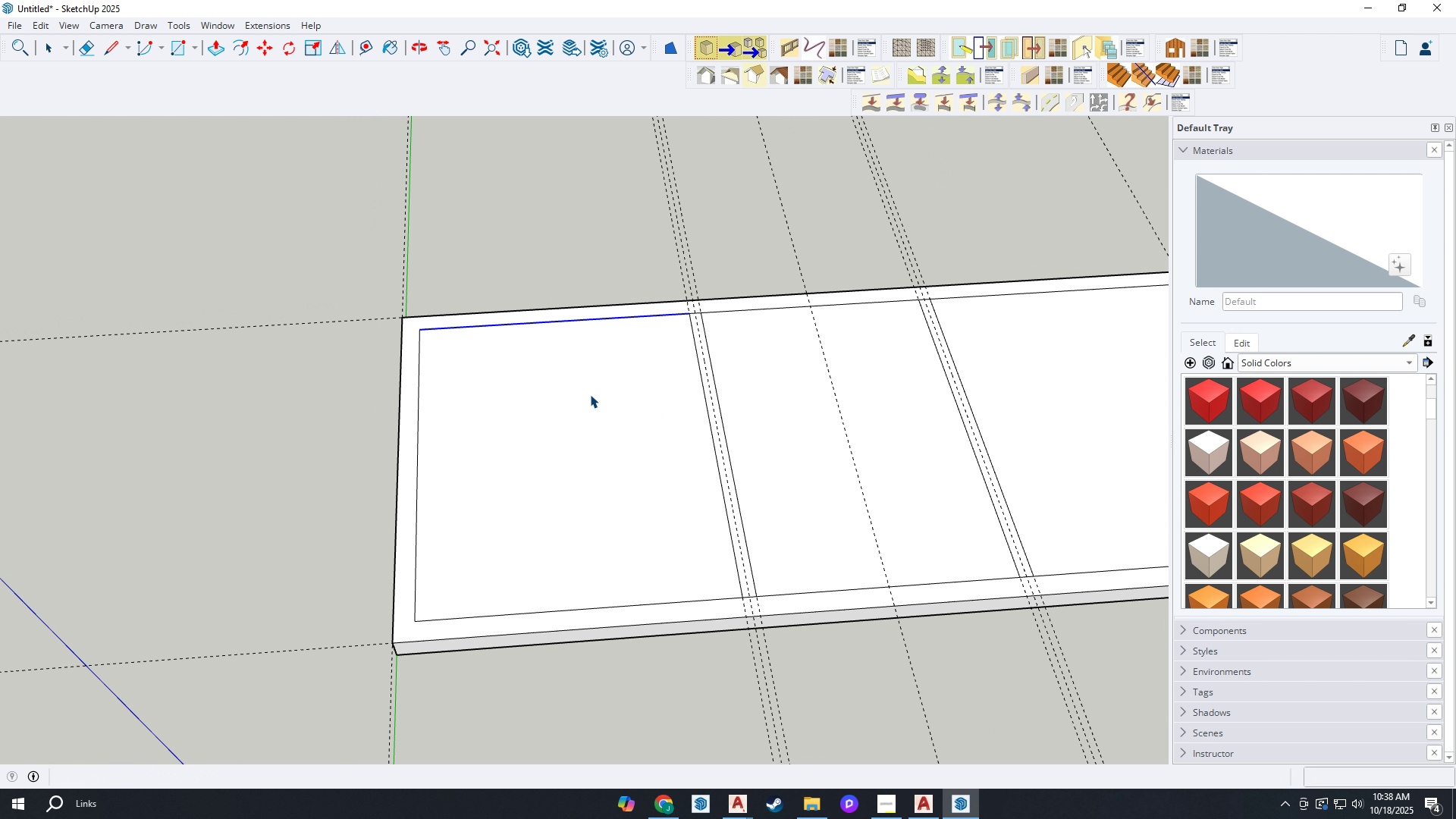 
key(Escape)
 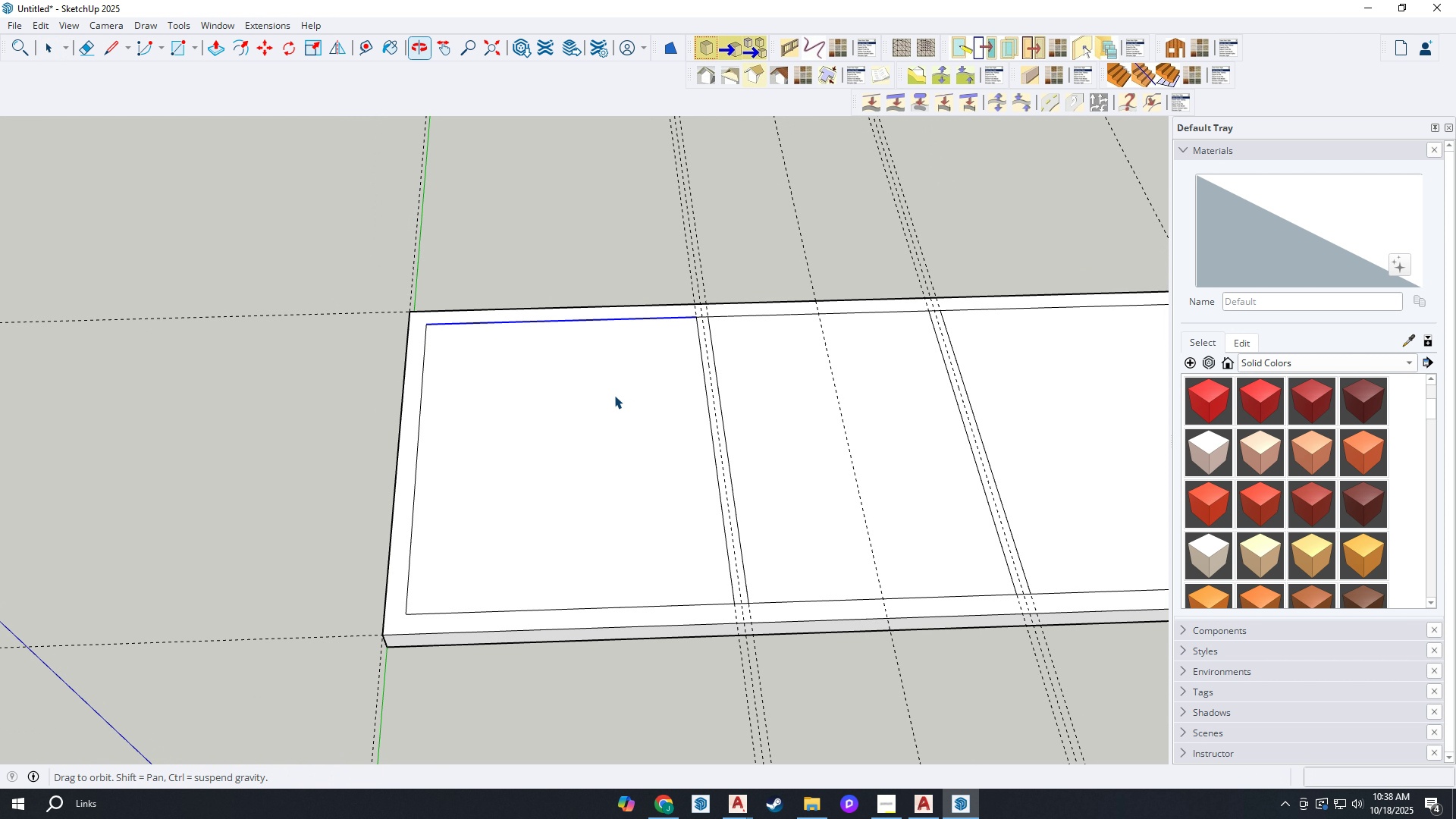 
key(Escape)
 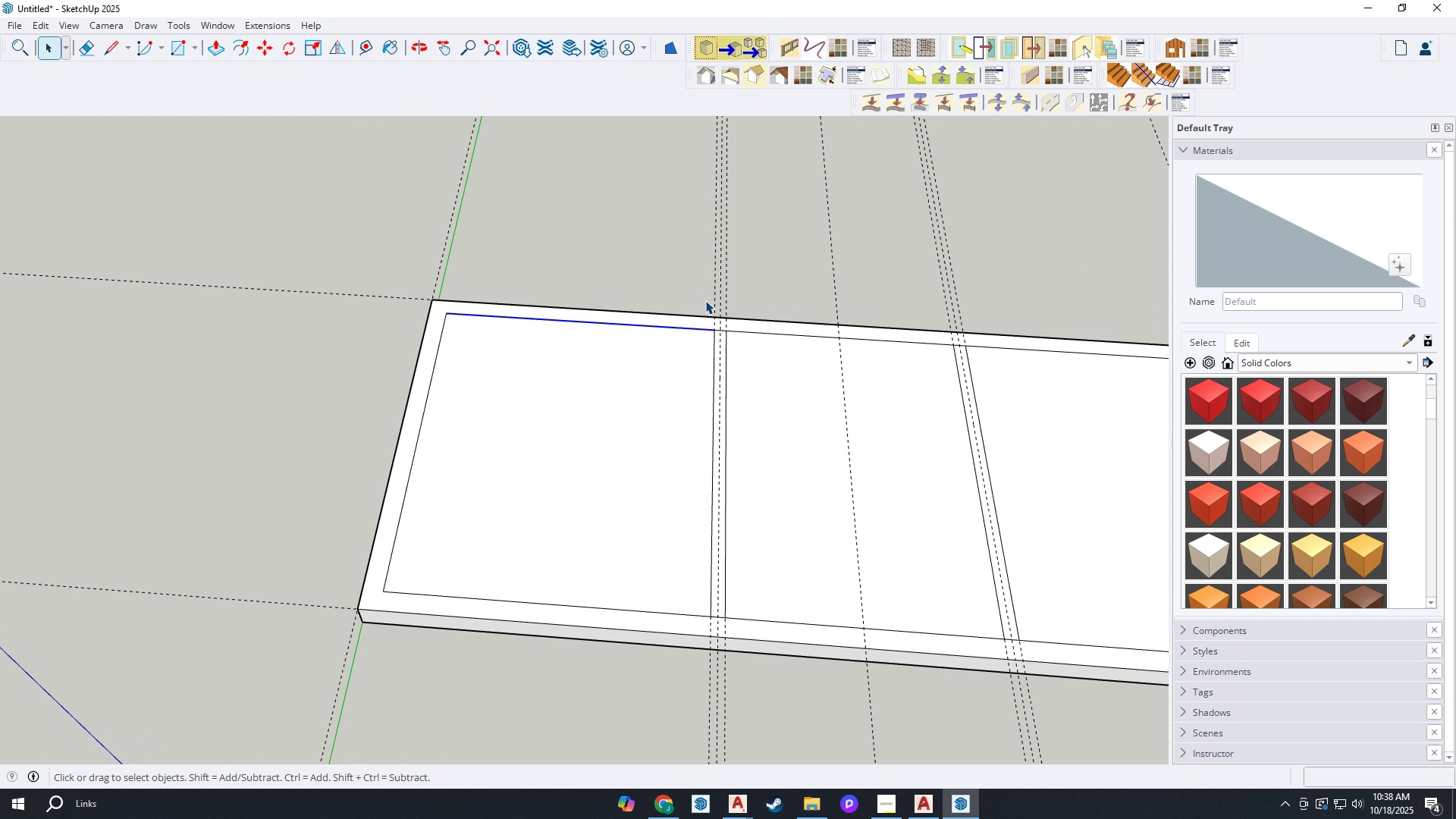 
left_click_drag(start_coordinate=[750, 273], to_coordinate=[644, 222])
 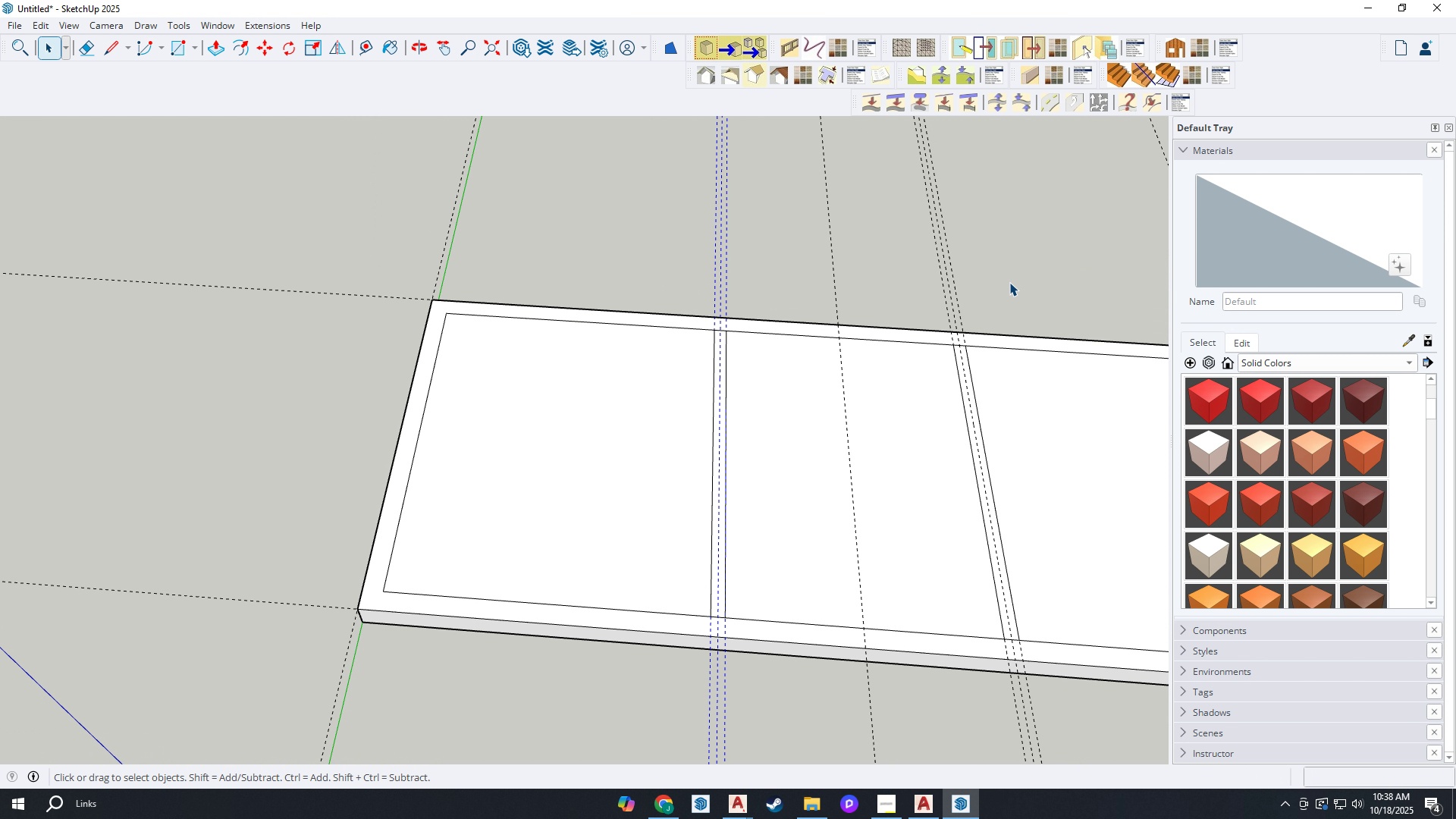 
hold_key(key=ControlLeft, duration=0.46)
left_click_drag(start_coordinate=[1004, 282], to_coordinate=[911, 262])
 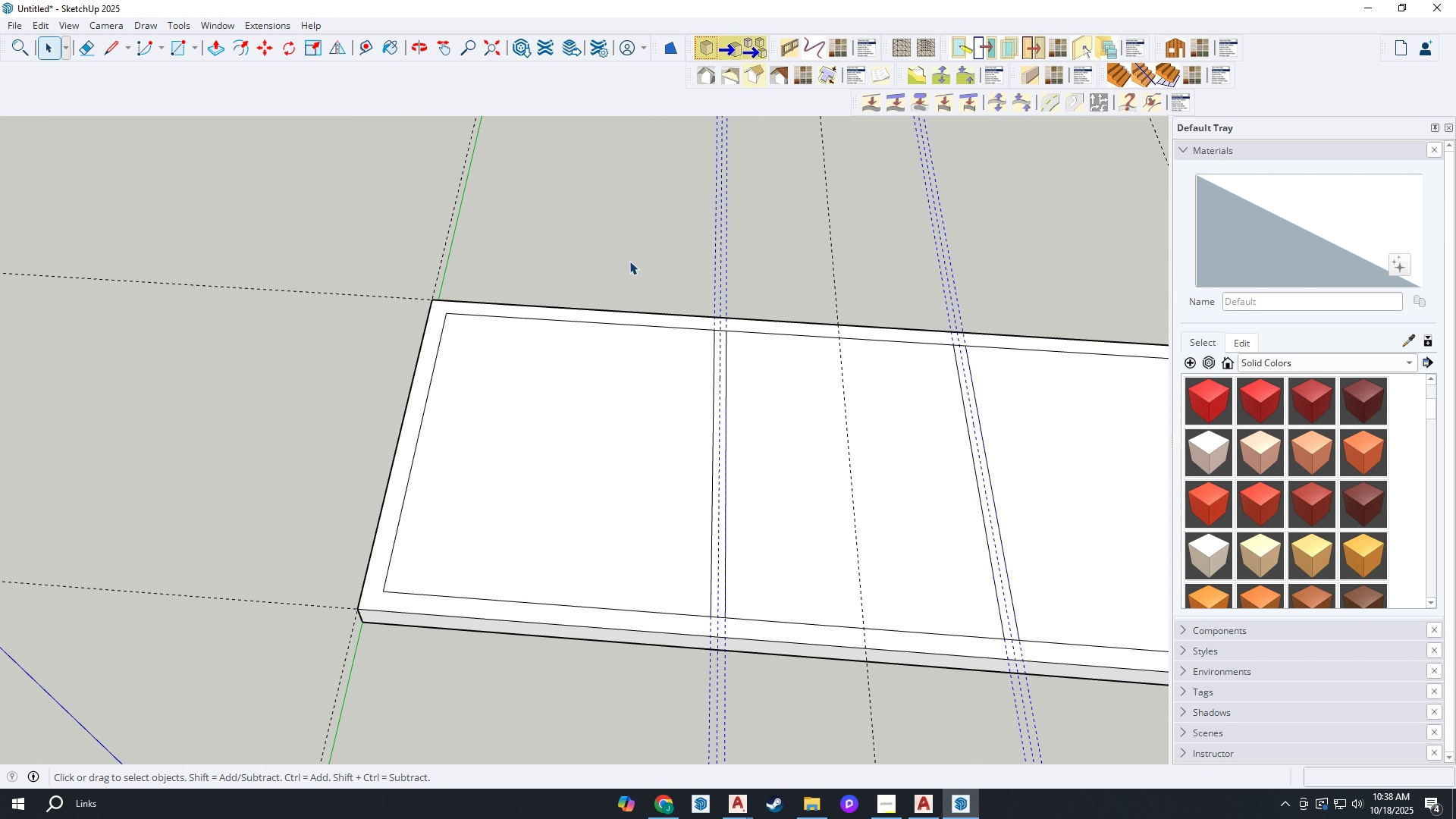 
left_click_drag(start_coordinate=[629, 262], to_coordinate=[767, 695])
 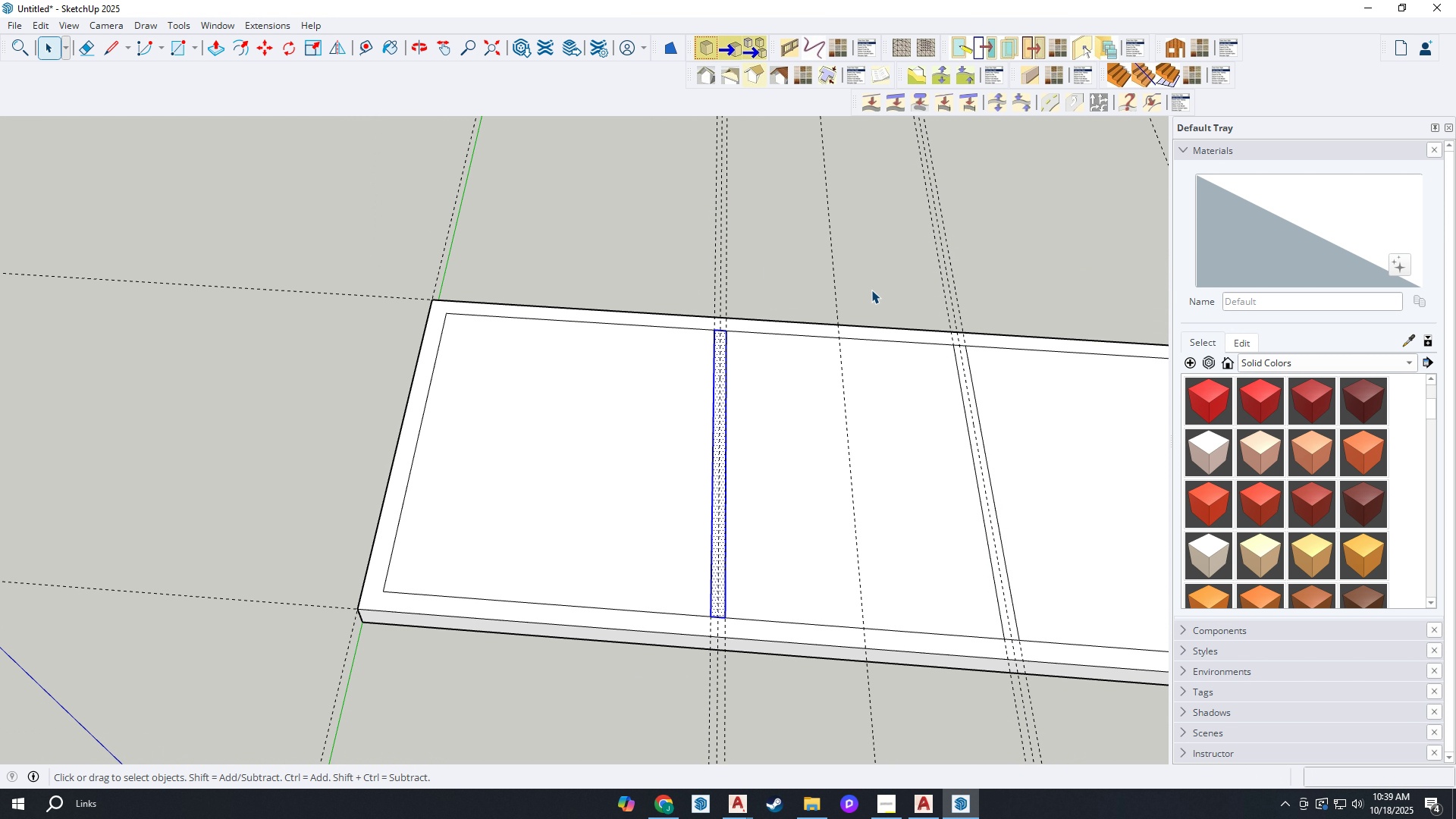 
hold_key(key=ControlLeft, duration=0.88)
left_click_drag(start_coordinate=[870, 285], to_coordinate=[1071, 726])
 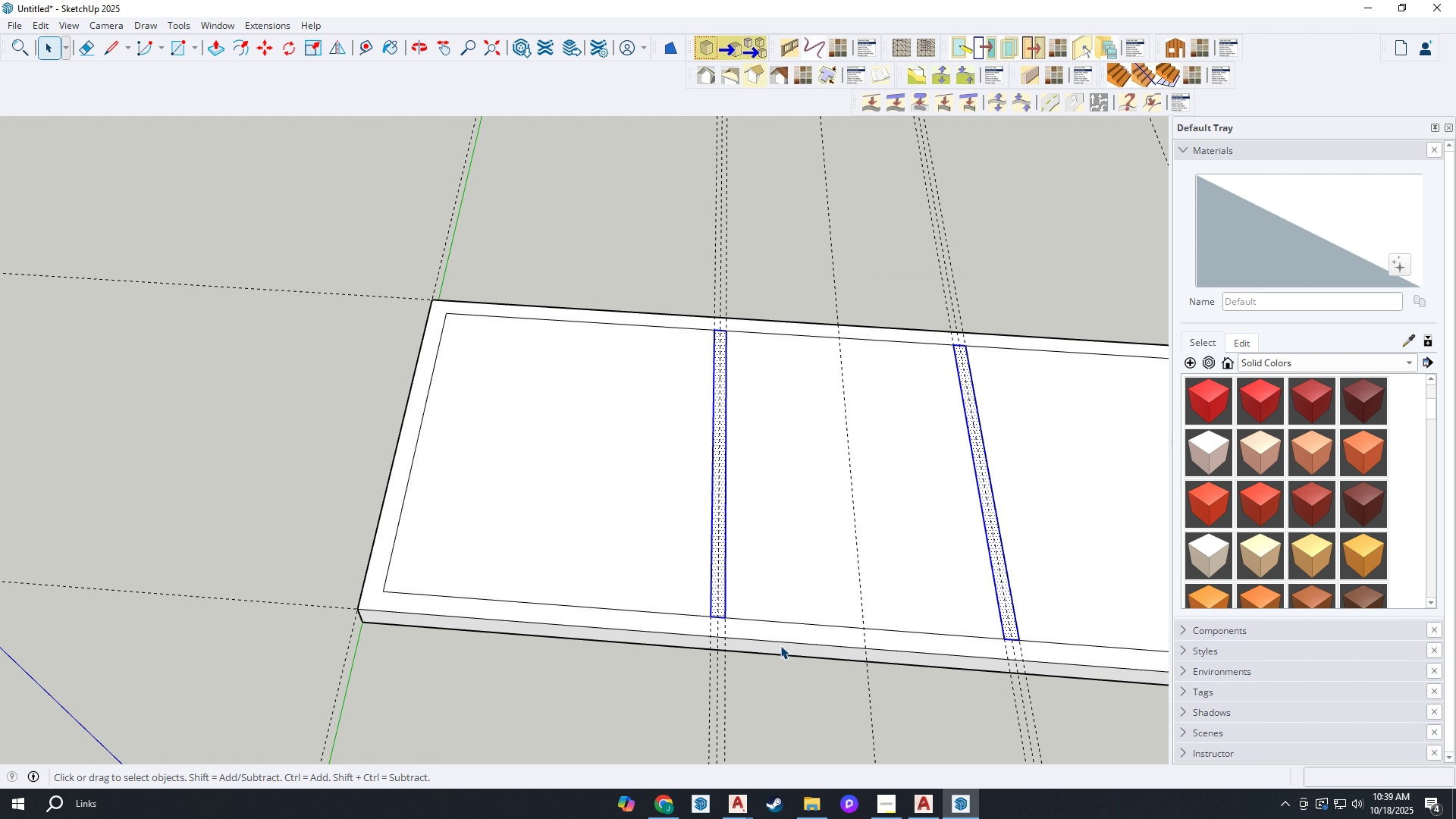 
hold_key(key=ControlLeft, duration=1.31)
left_click_drag(start_coordinate=[793, 689], to_coordinate=[669, 685])
 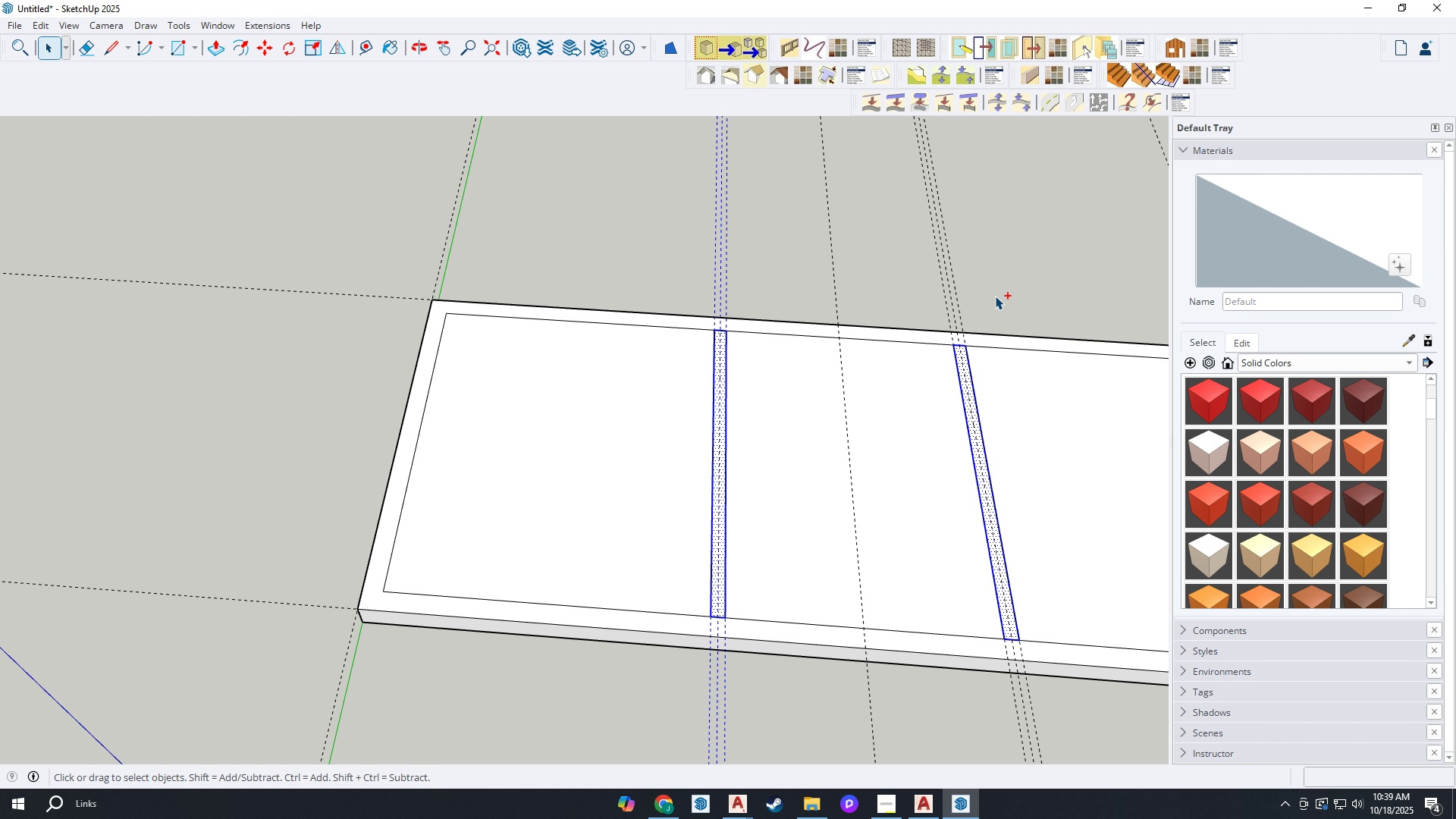 
left_click_drag(start_coordinate=[995, 296], to_coordinate=[879, 257])
 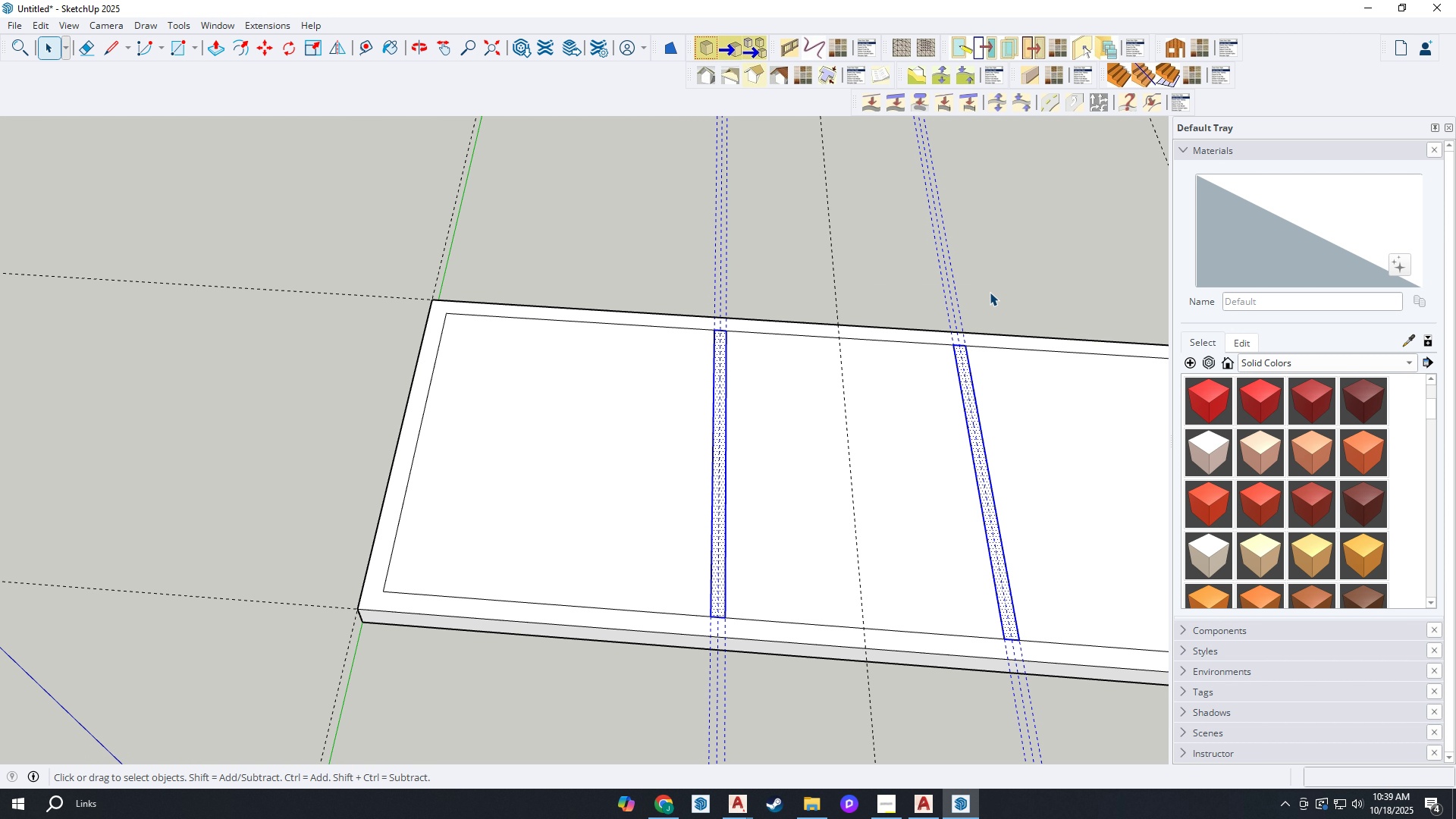 
left_click([981, 287])
 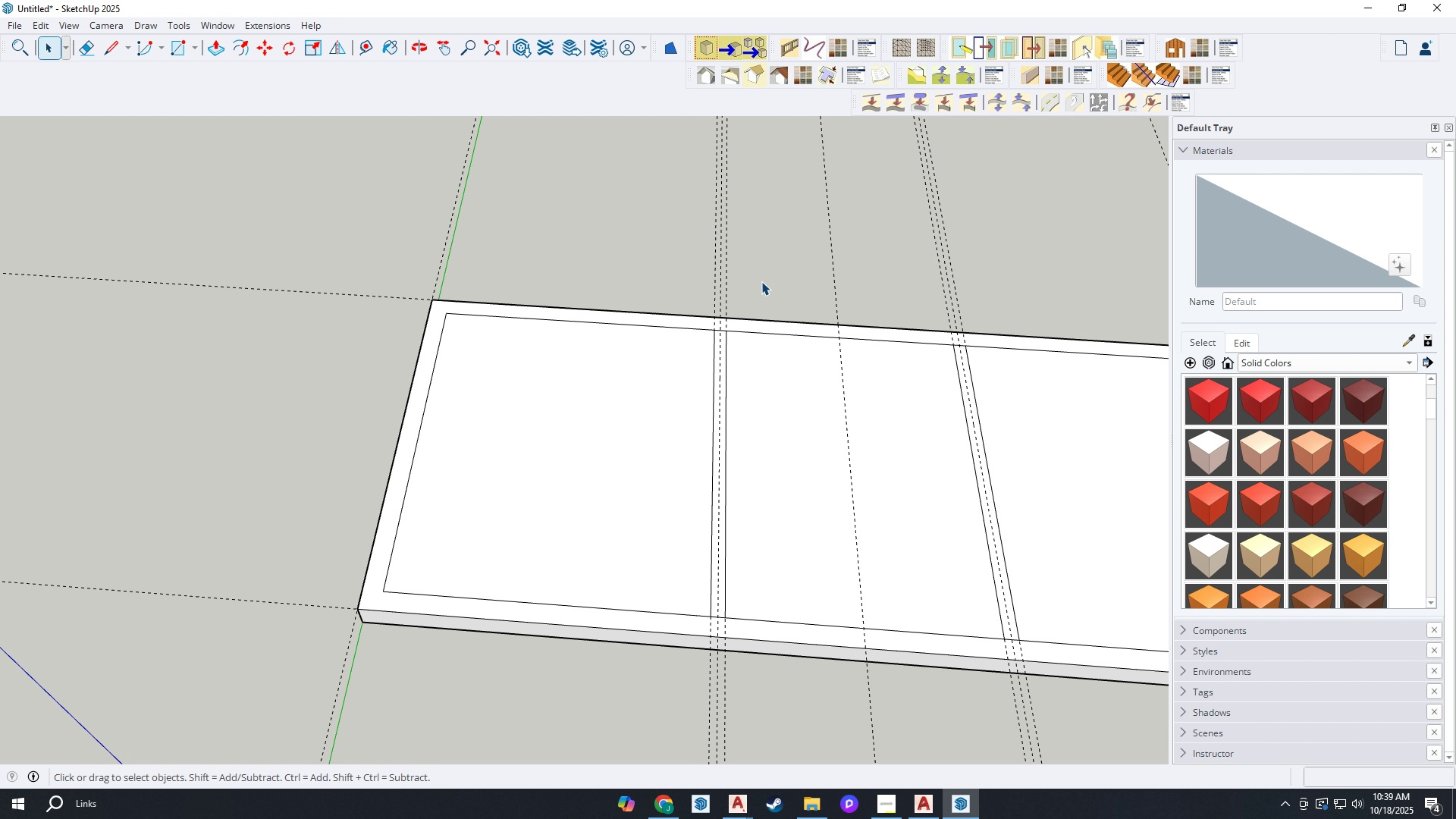 
hold_key(key=ControlLeft, duration=1.5)
left_click_drag(start_coordinate=[761, 281], to_coordinate=[701, 265])
 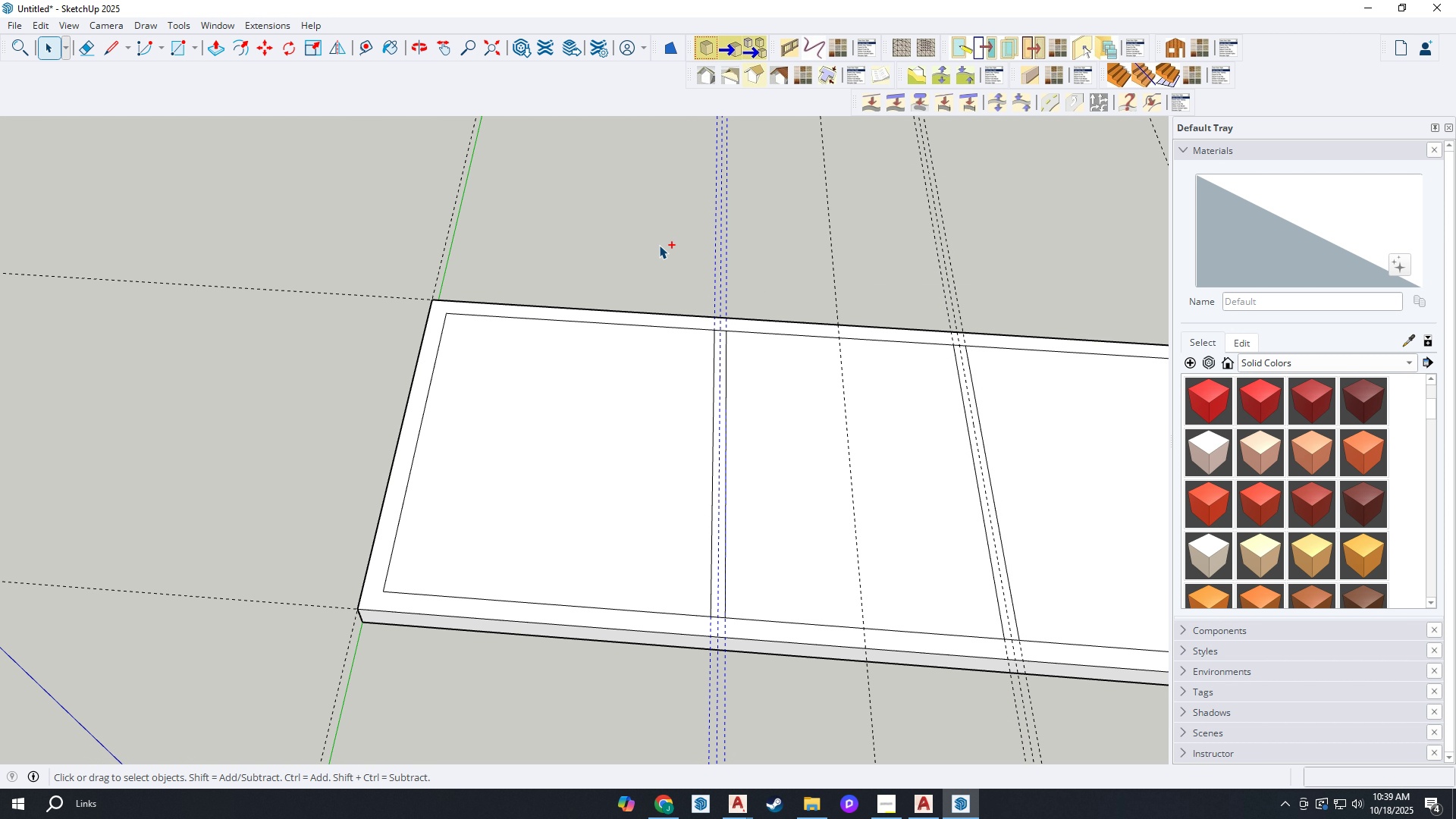 
left_click_drag(start_coordinate=[659, 245], to_coordinate=[766, 692])
 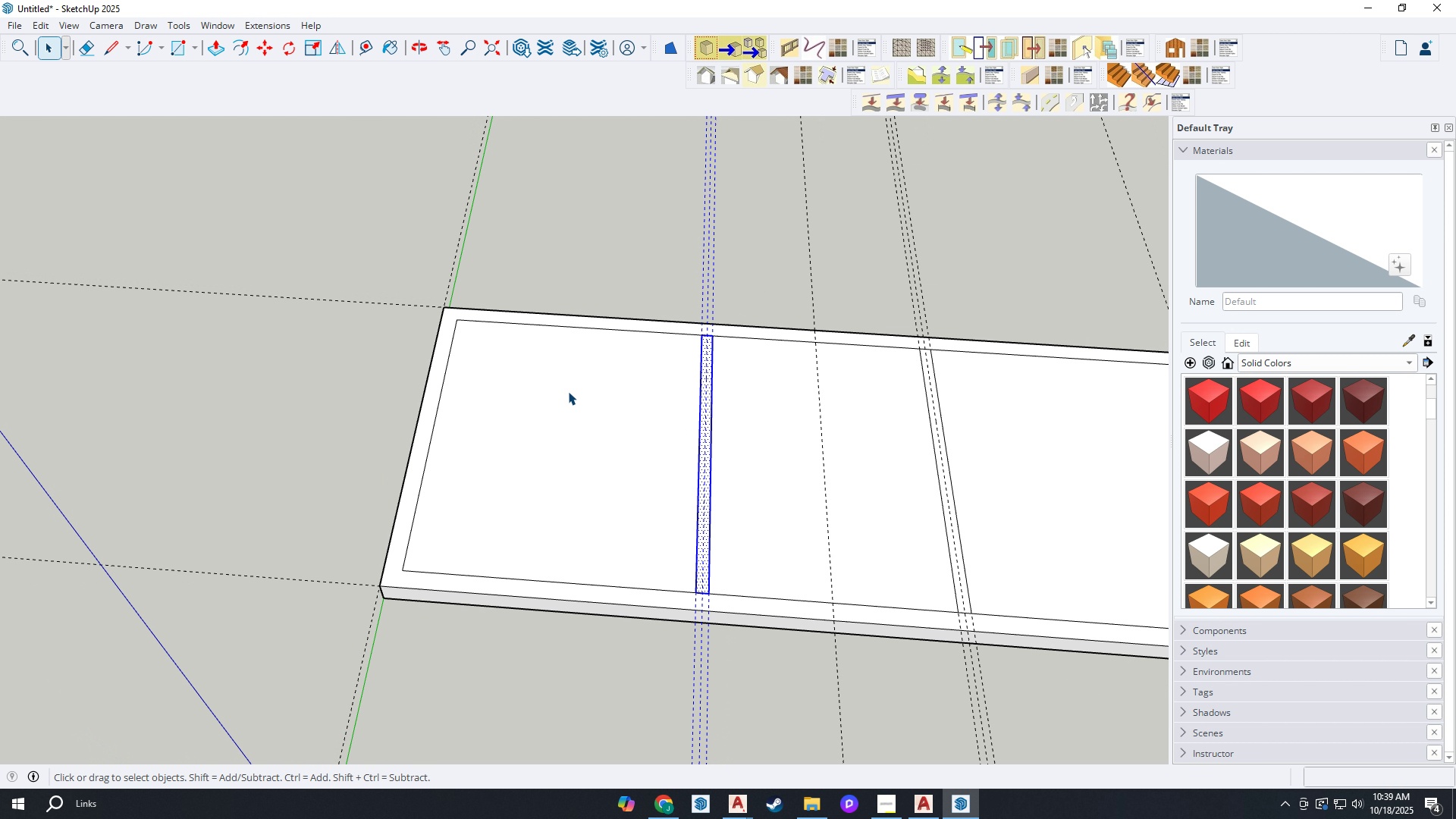 
scroll: coordinate [567, 396], scroll_direction: down, amount: 4.0
 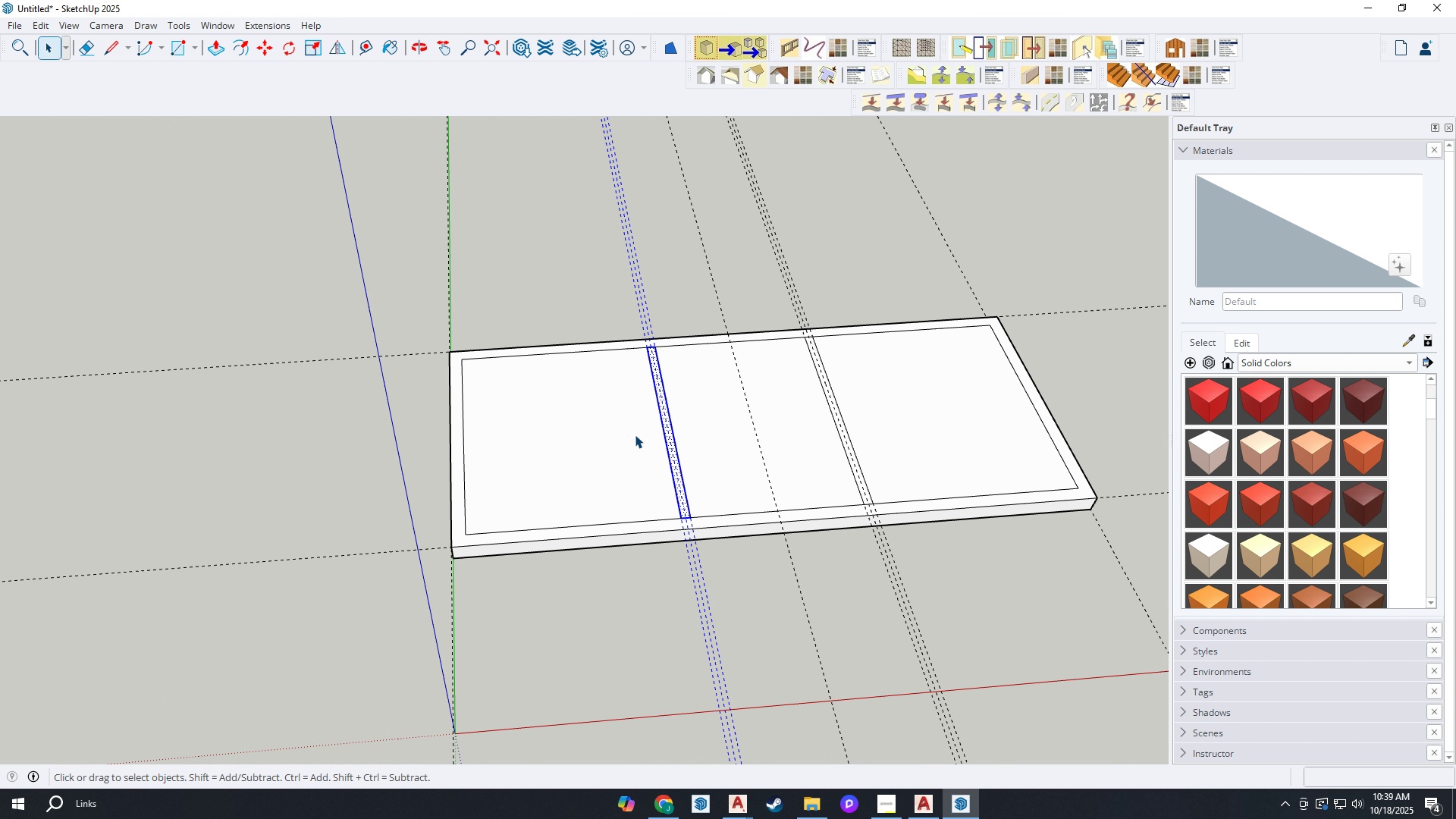 
scroll: coordinate [635, 435], scroll_direction: up, amount: 2.0
 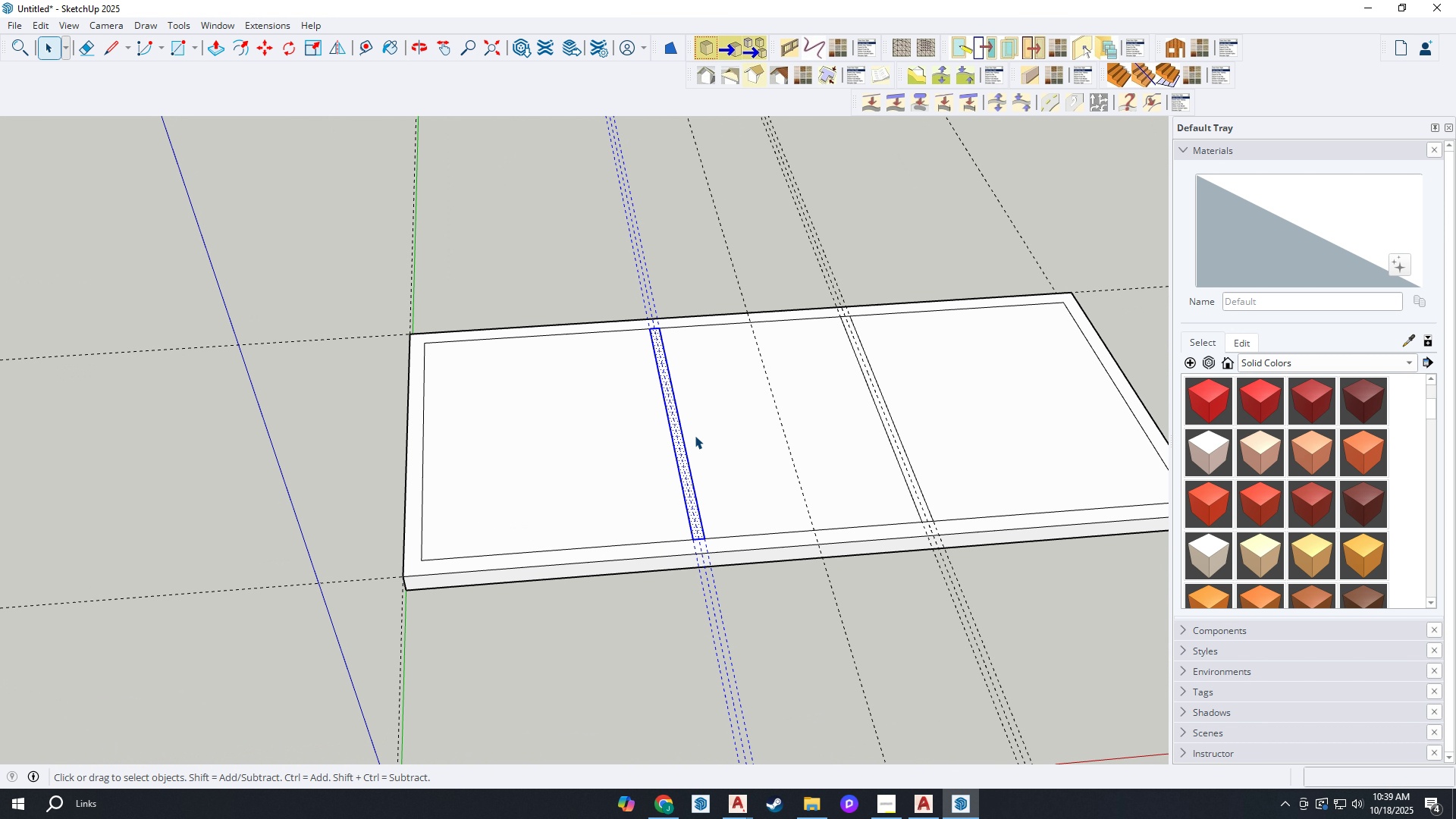 
key(M)
 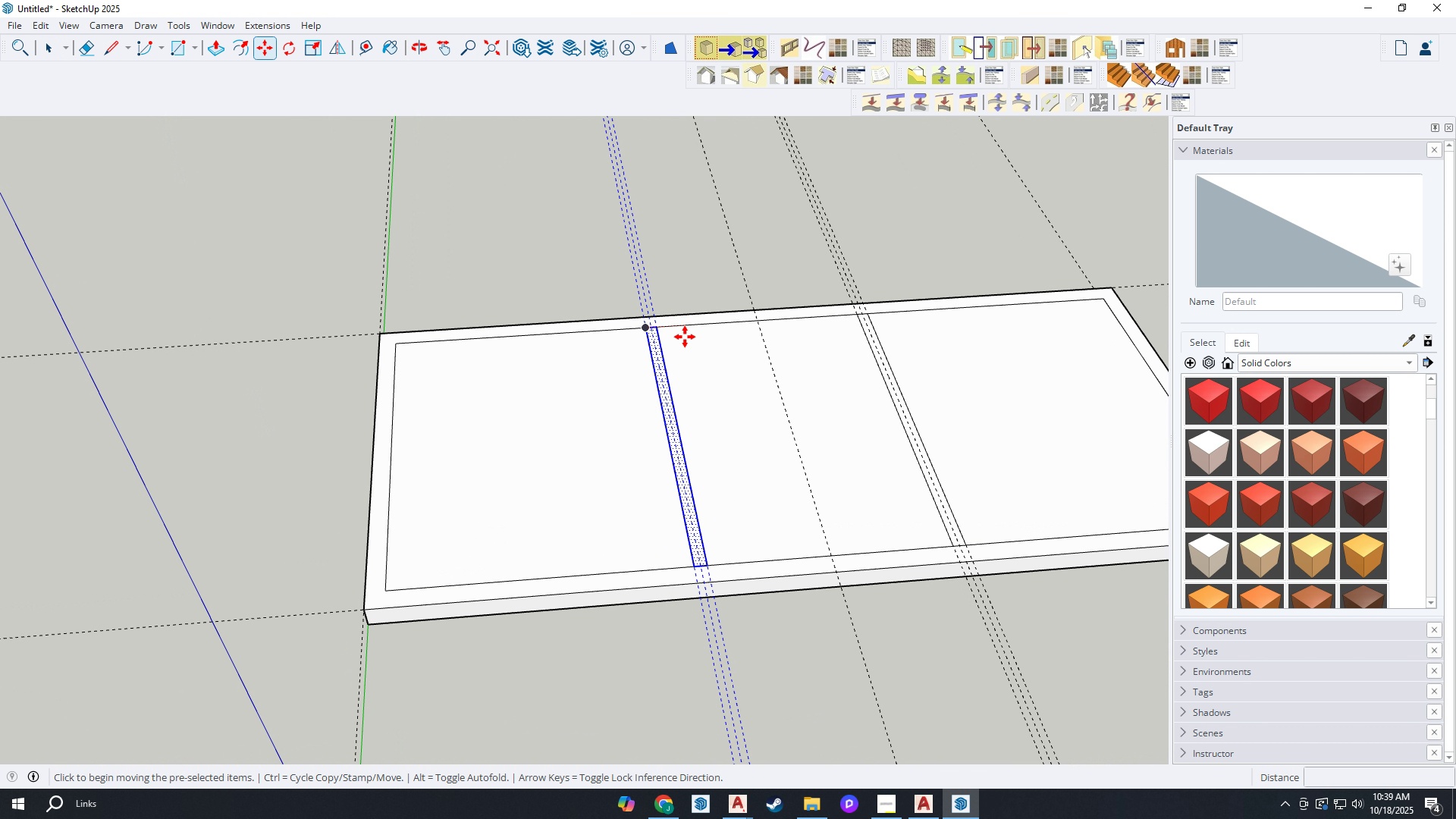 
scroll: coordinate [636, 317], scroll_direction: up, amount: 6.0
 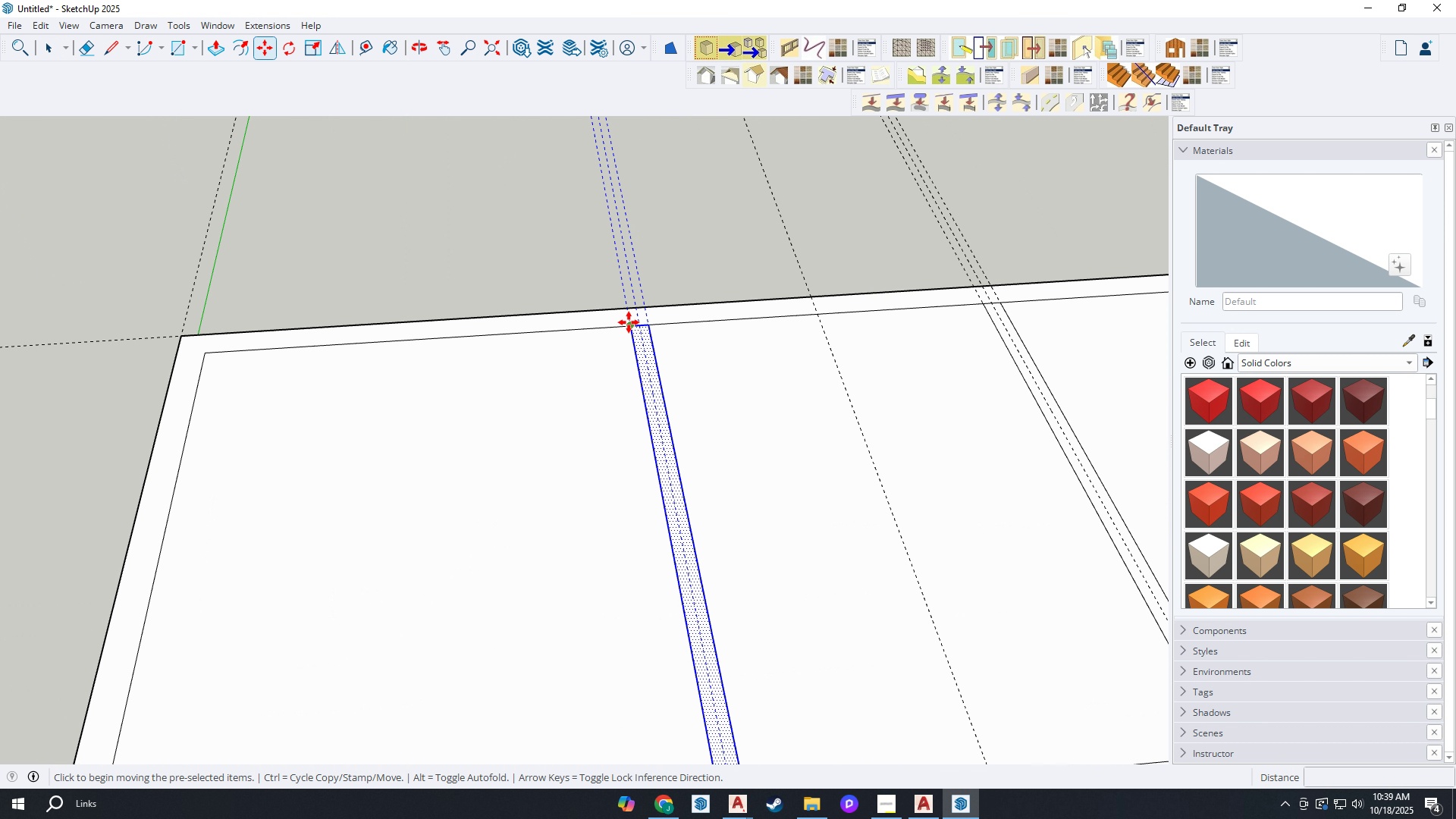 
left_click([629, 322])
 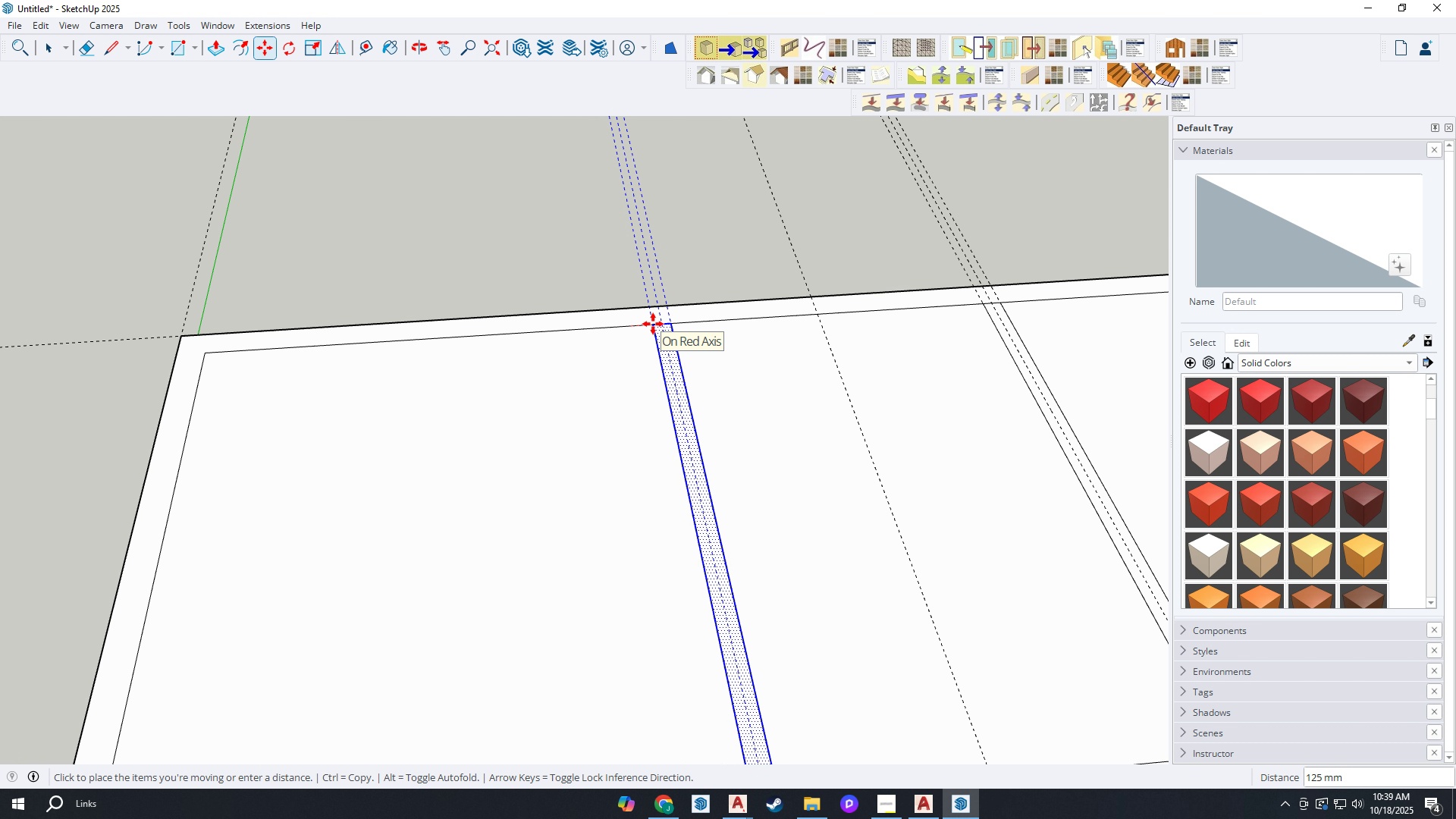 
type(200)
 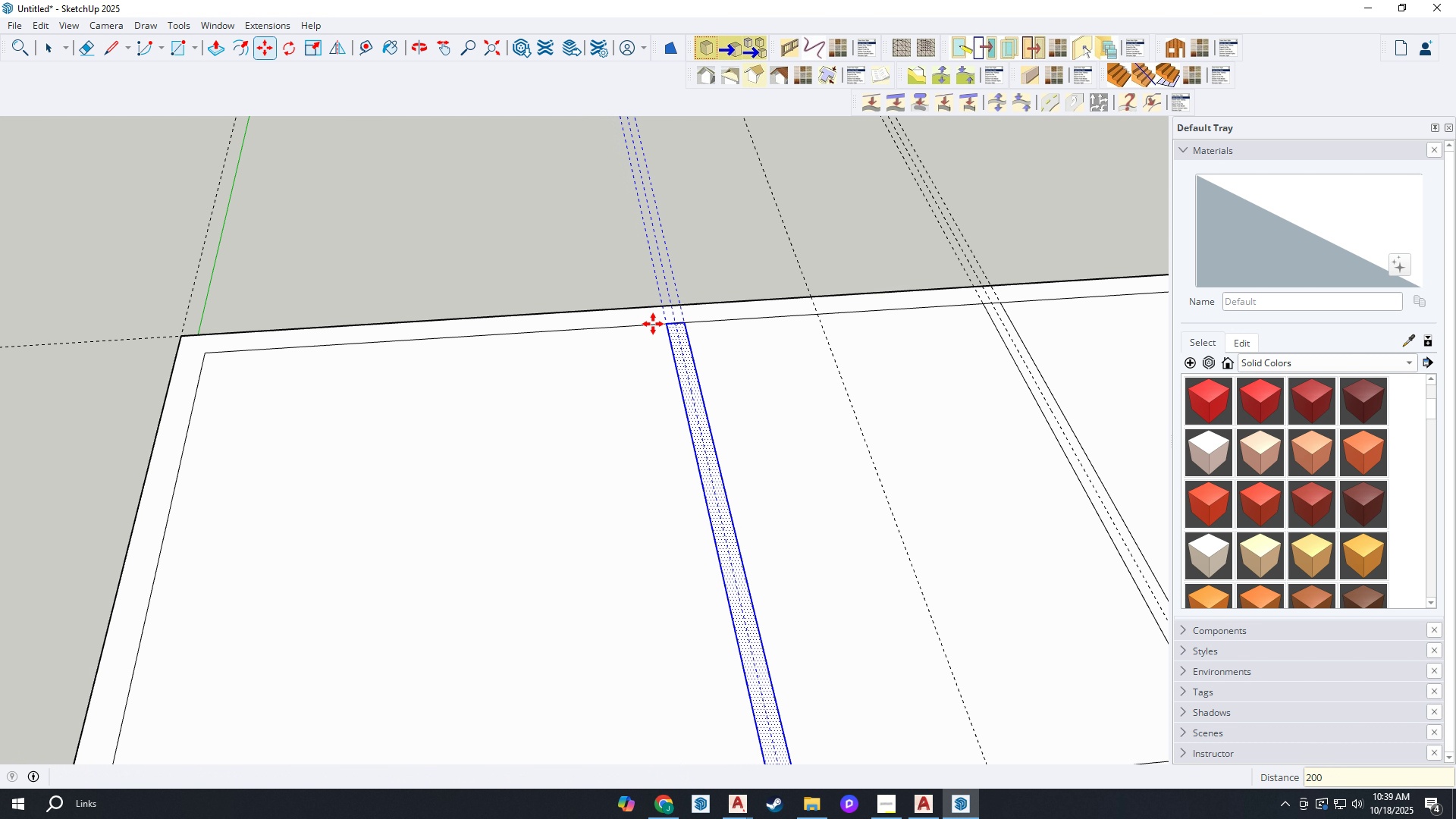 
key(Enter)
 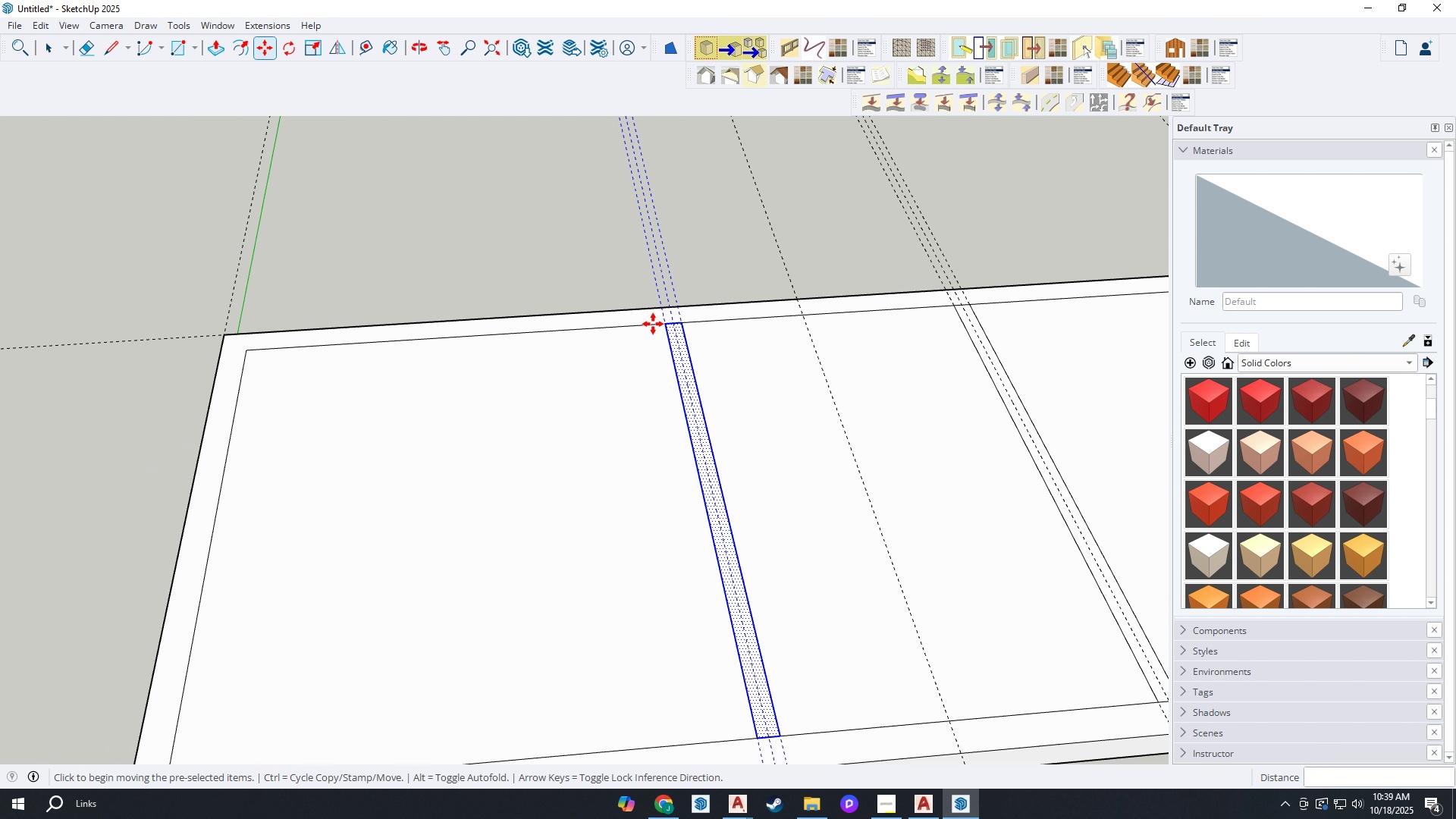 
scroll: coordinate [729, 317], scroll_direction: down, amount: 6.0
 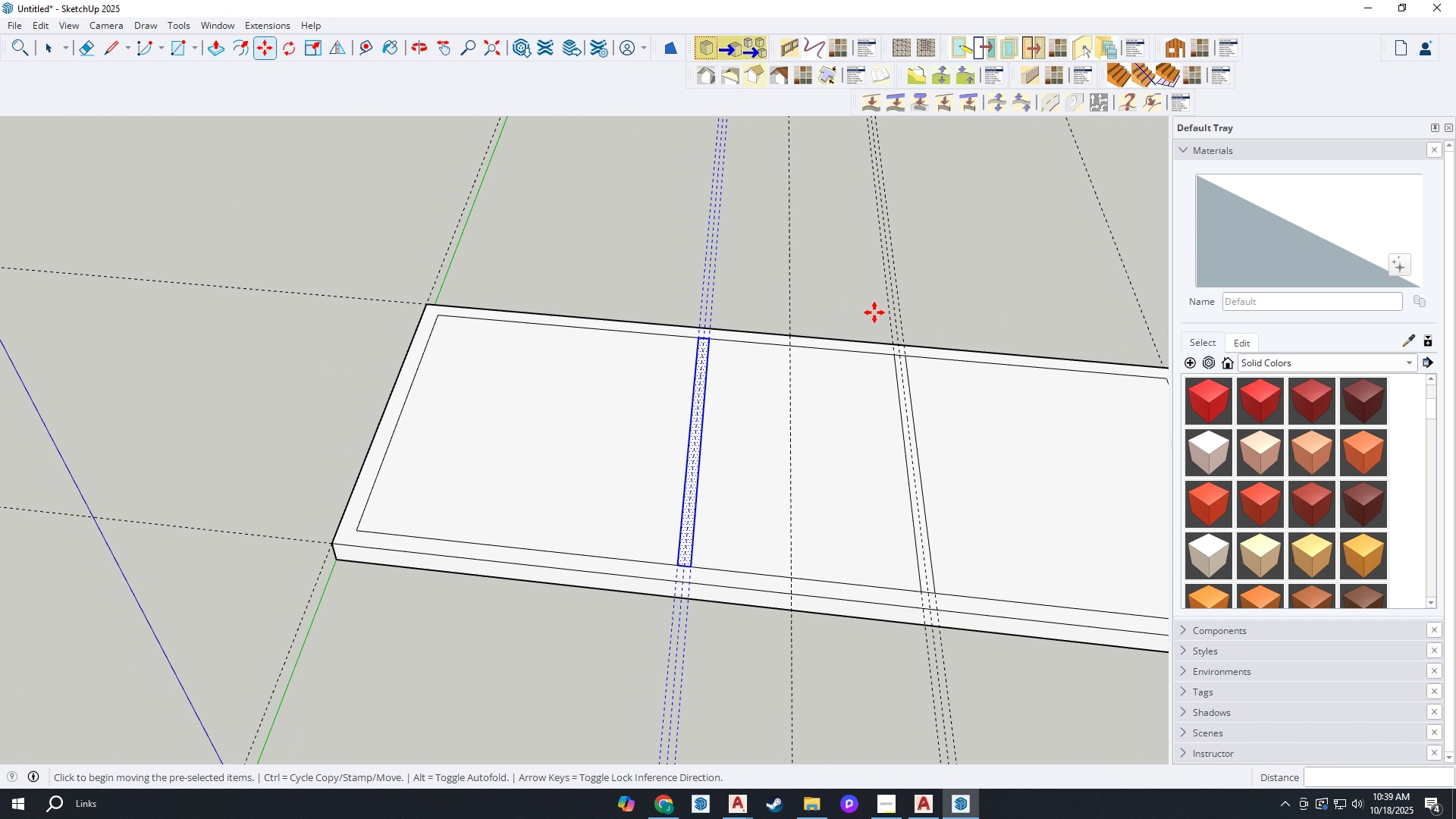 
key(Space)
 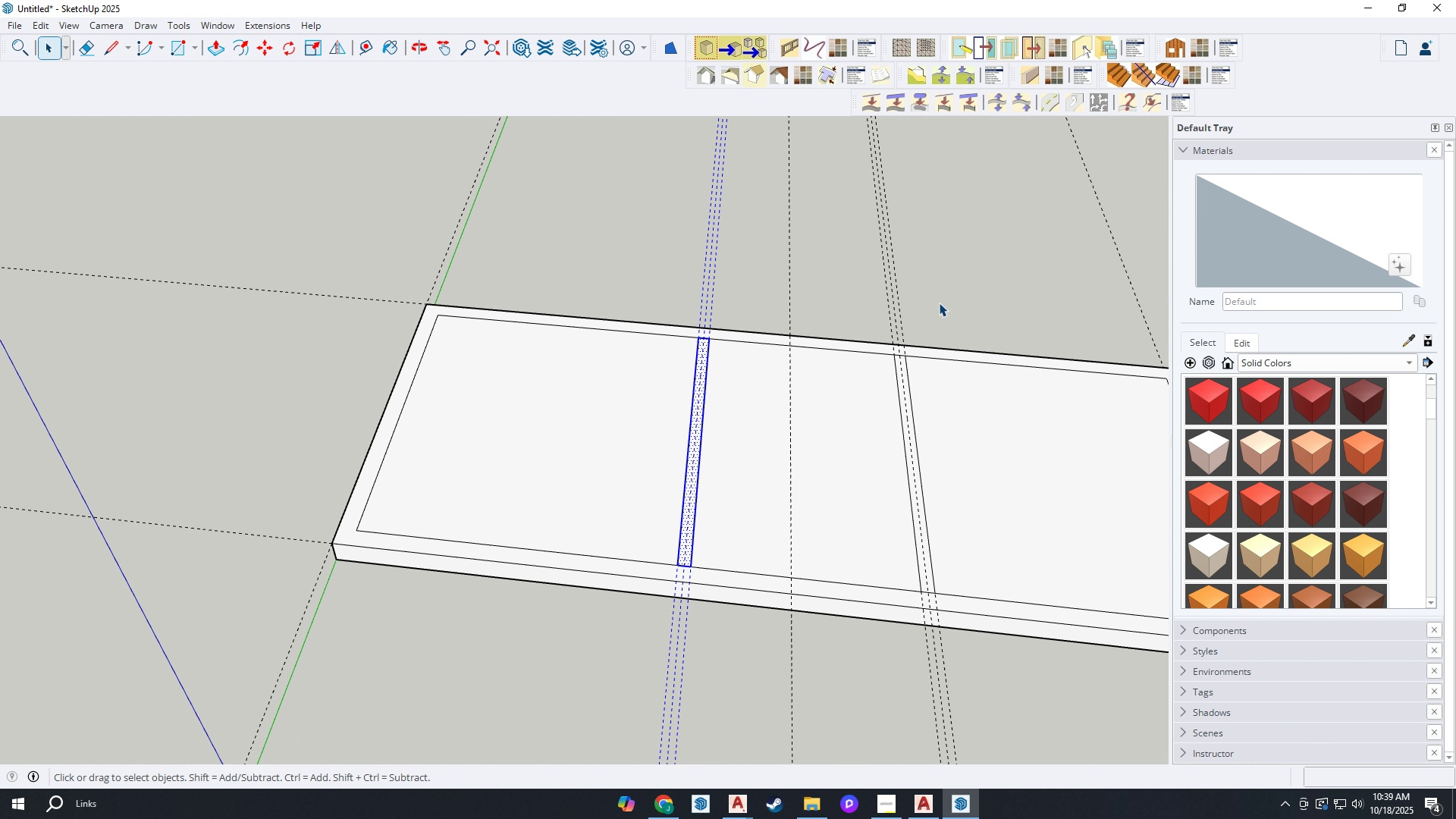 
left_click_drag(start_coordinate=[947, 303], to_coordinate=[860, 279])
 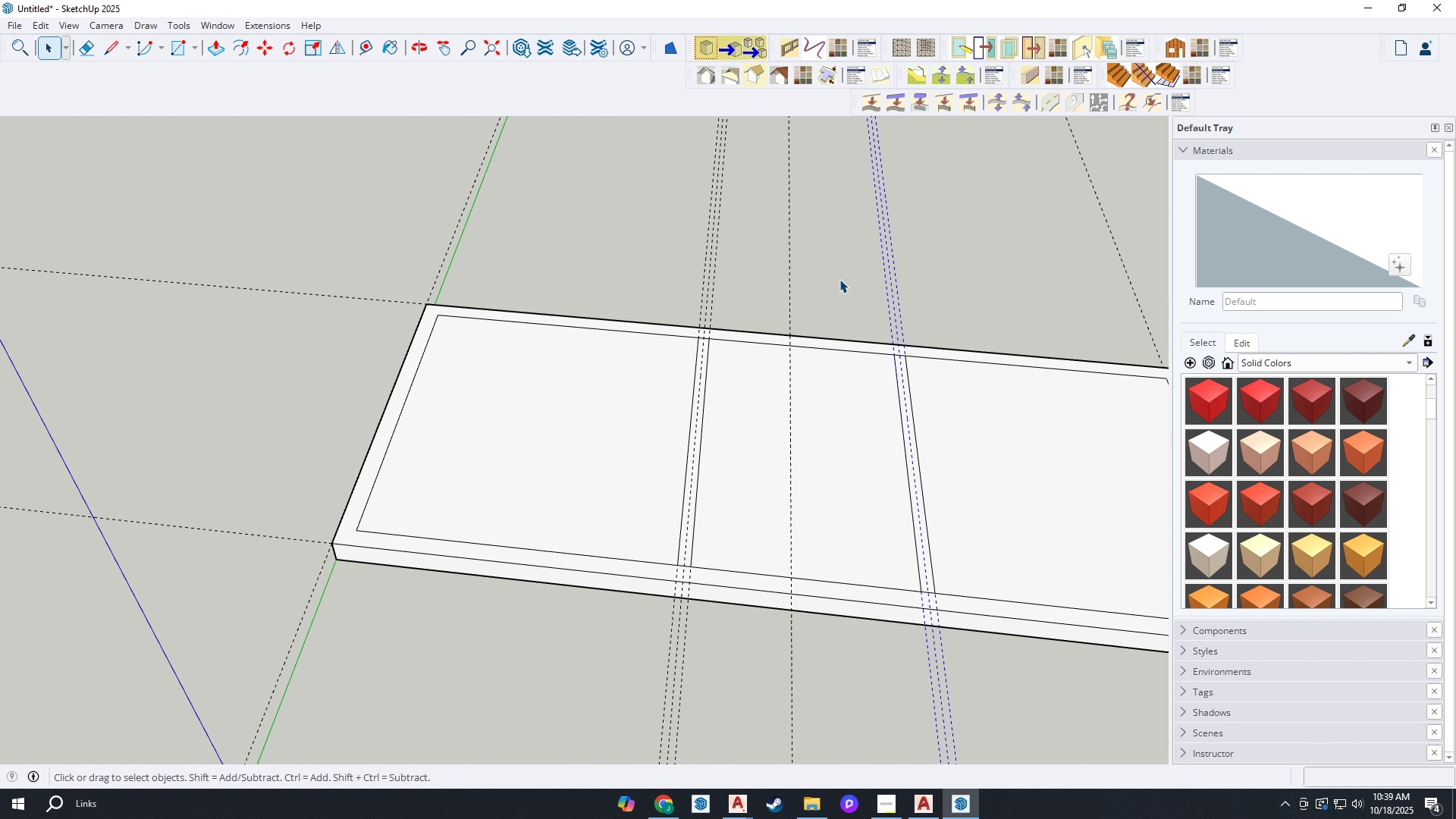 
hold_key(key=ControlLeft, duration=0.7)
left_click_drag(start_coordinate=[839, 279], to_coordinate=[1008, 742])
 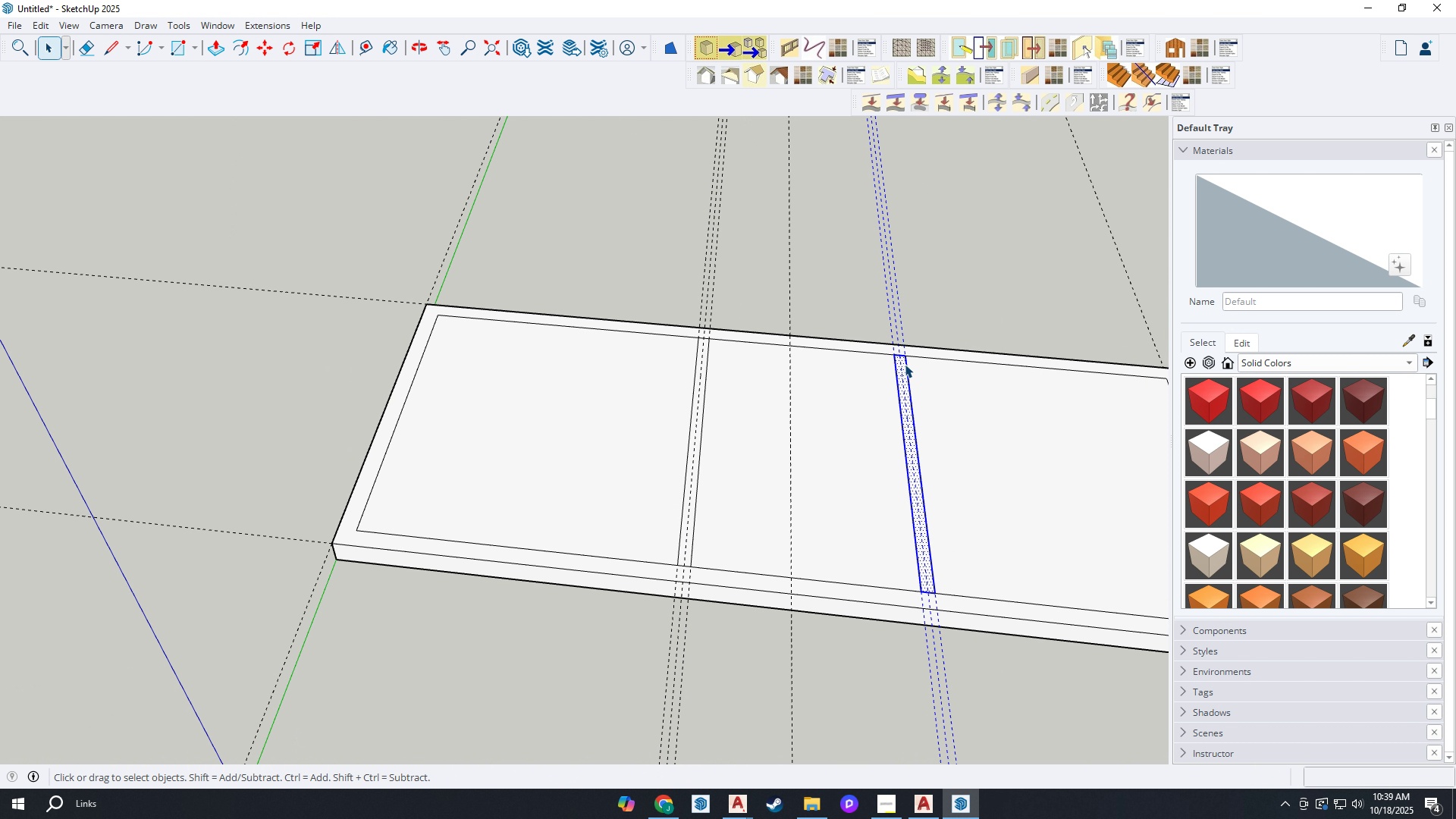 
key(M)
 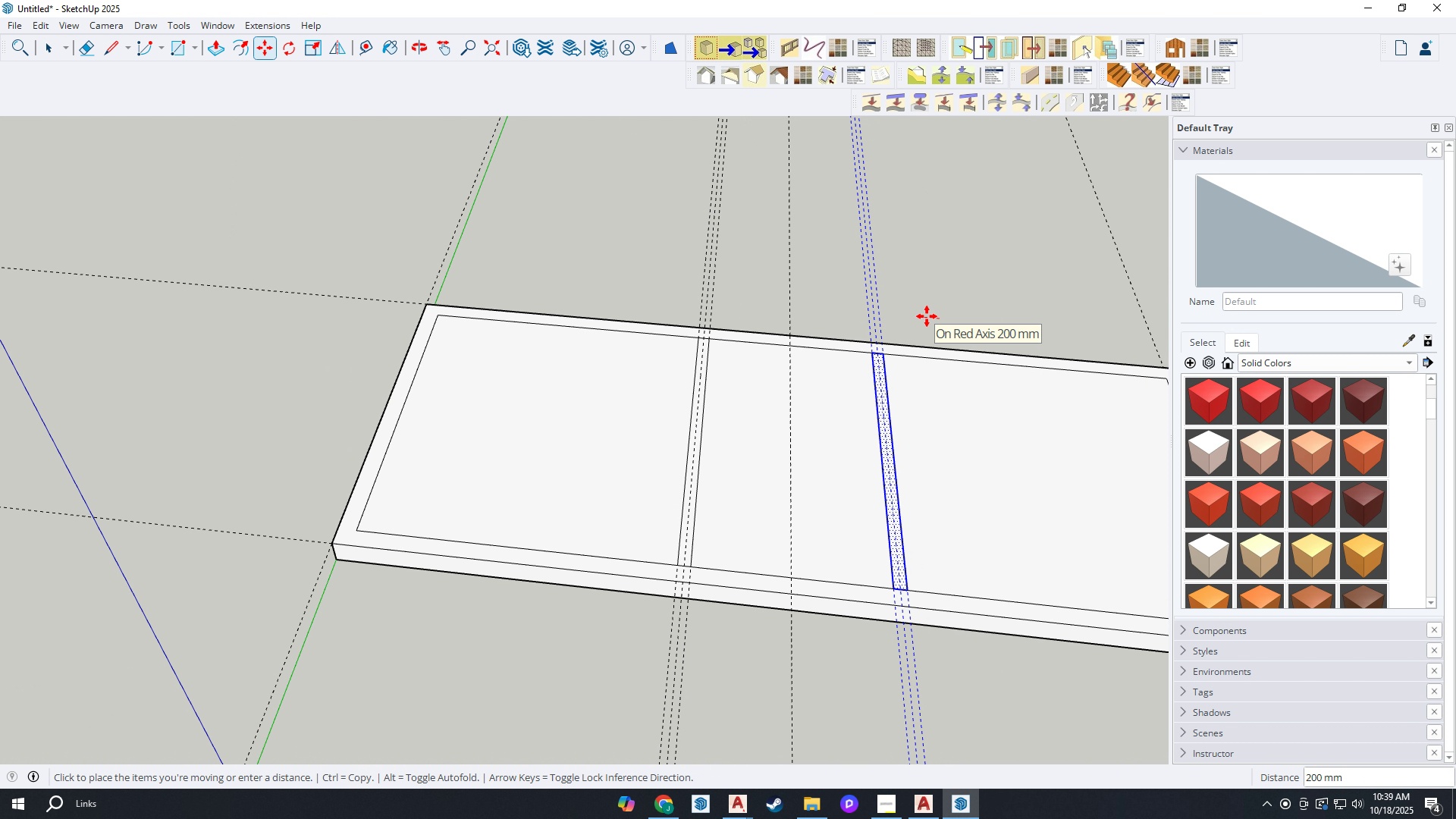 
left_click([927, 316])
 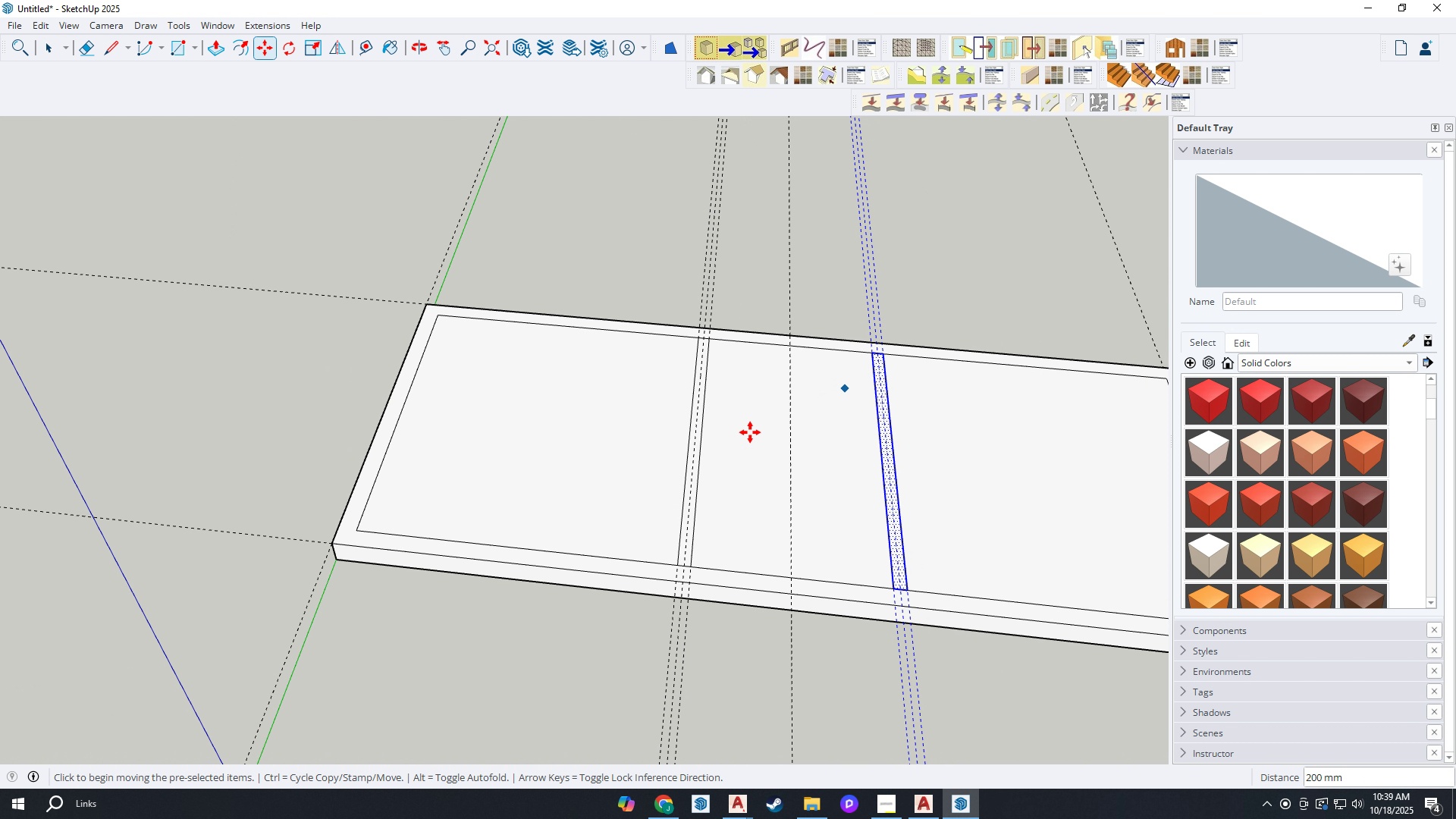 
scroll: coordinate [745, 434], scroll_direction: down, amount: 2.0
 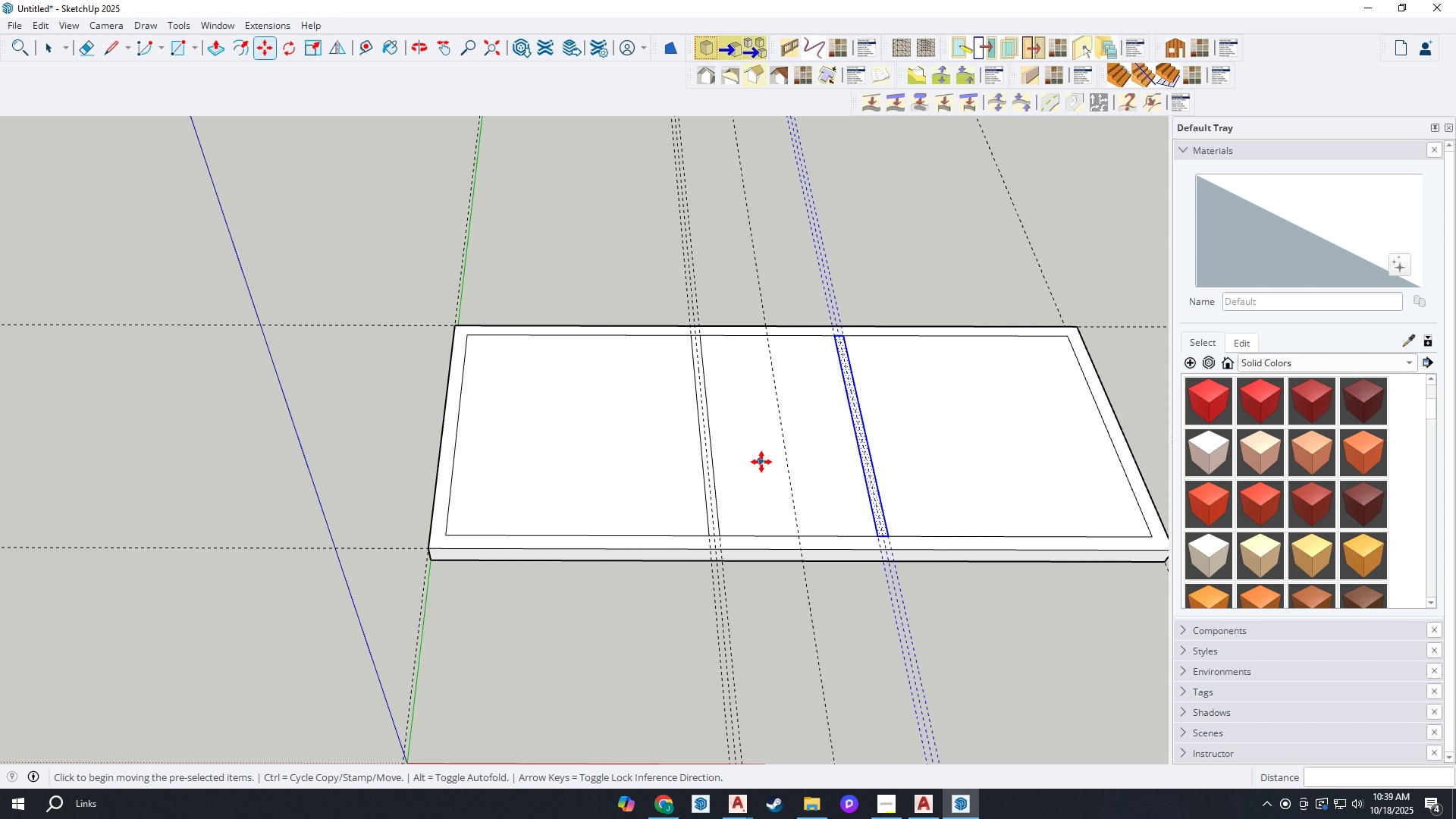 
scroll: coordinate [481, 359], scroll_direction: up, amount: 4.0
 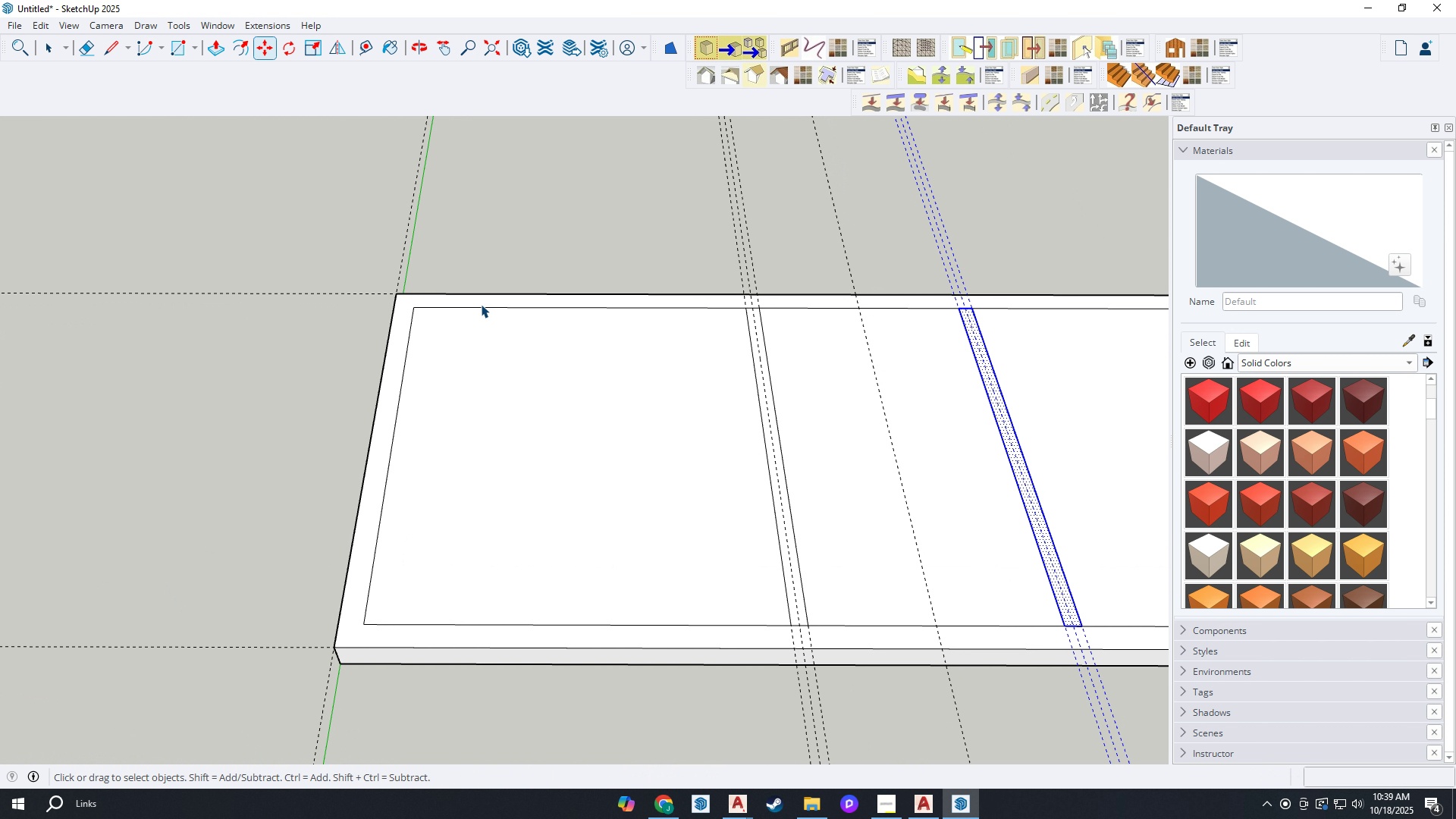 
key(Space)
 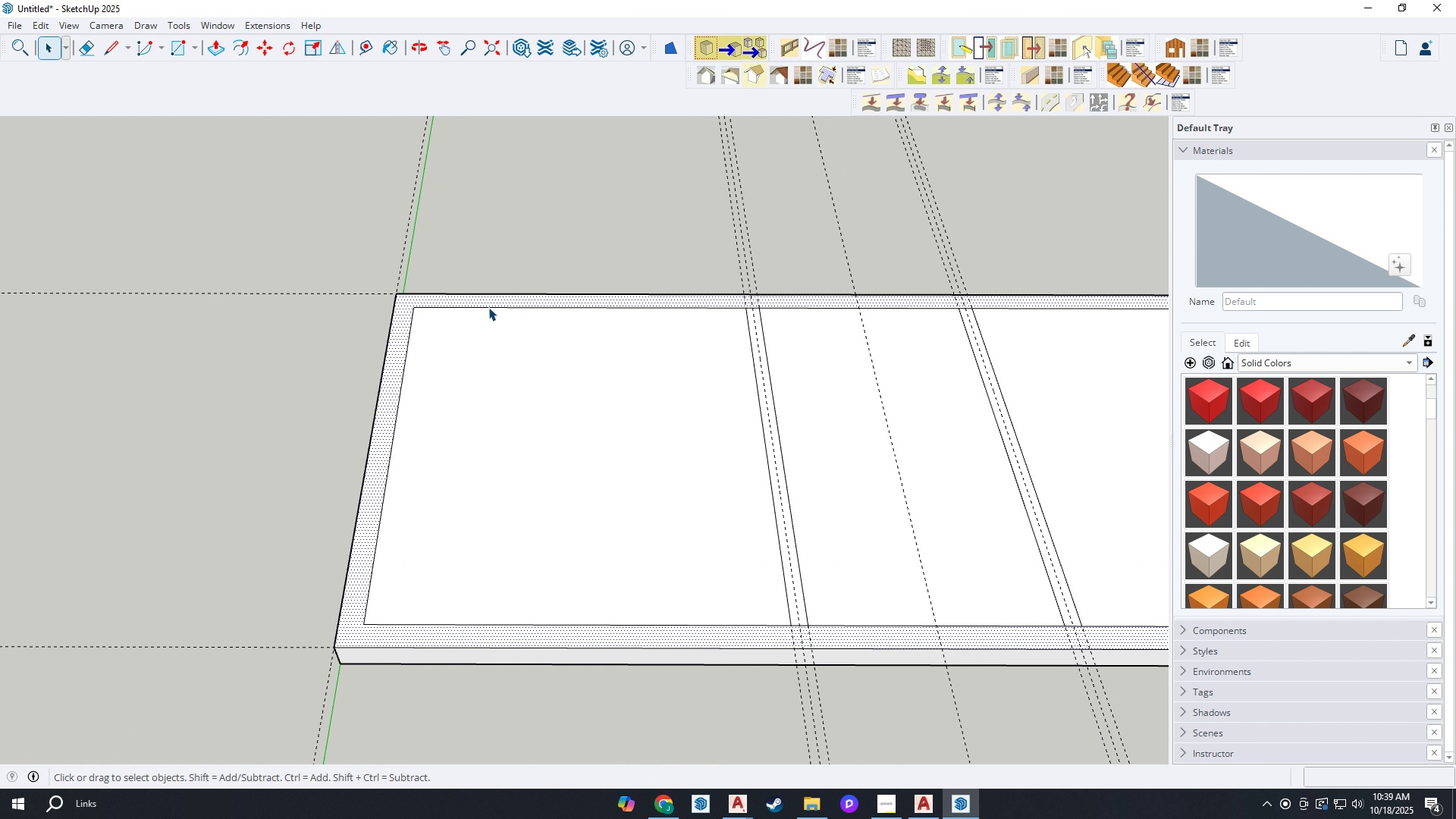 
double_click([488, 307])
 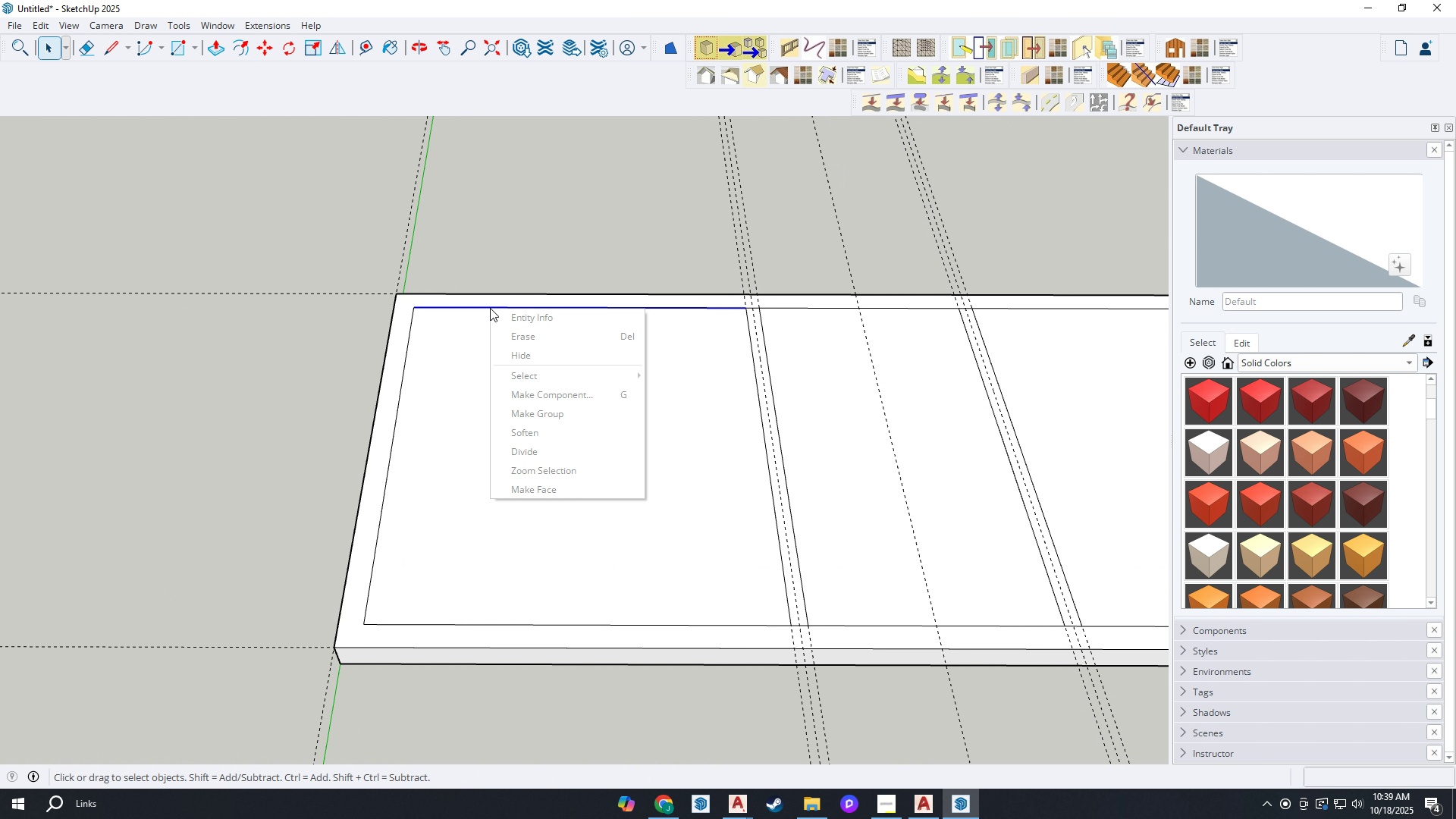 
right_click([490, 308])
 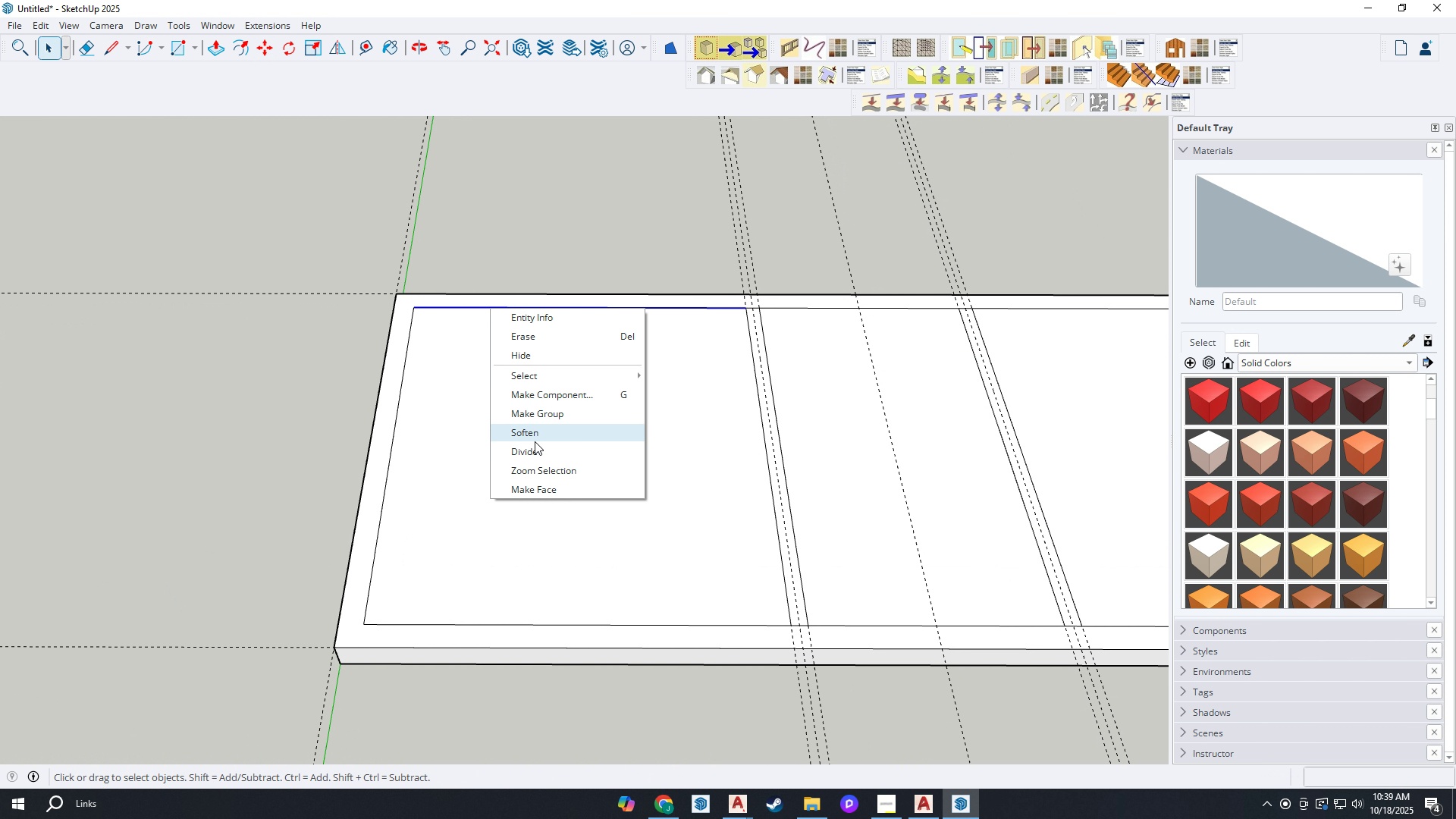 
left_click([535, 447])
 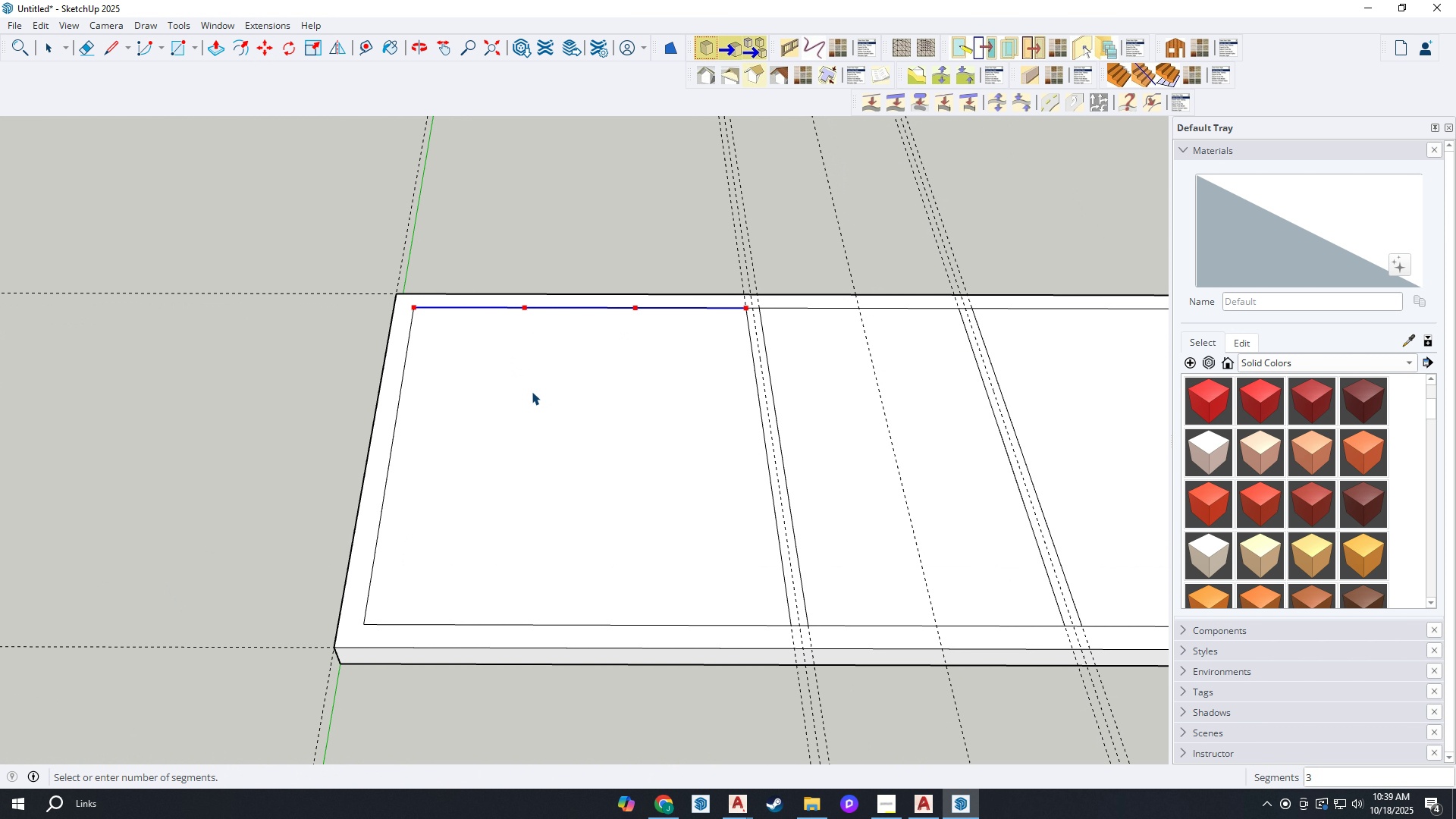 
left_click([532, 391])
 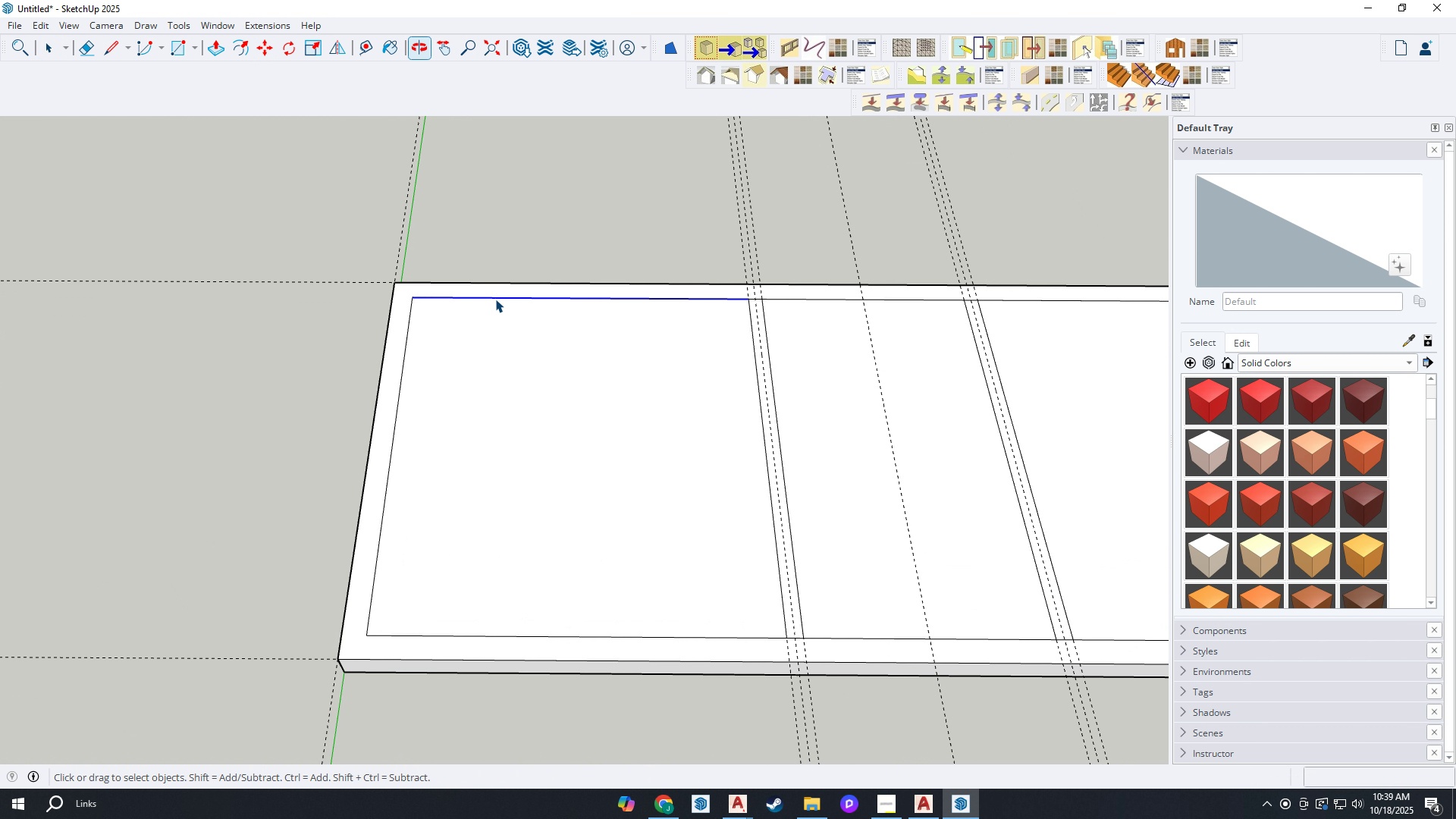 
scroll: coordinate [495, 299], scroll_direction: up, amount: 1.0
 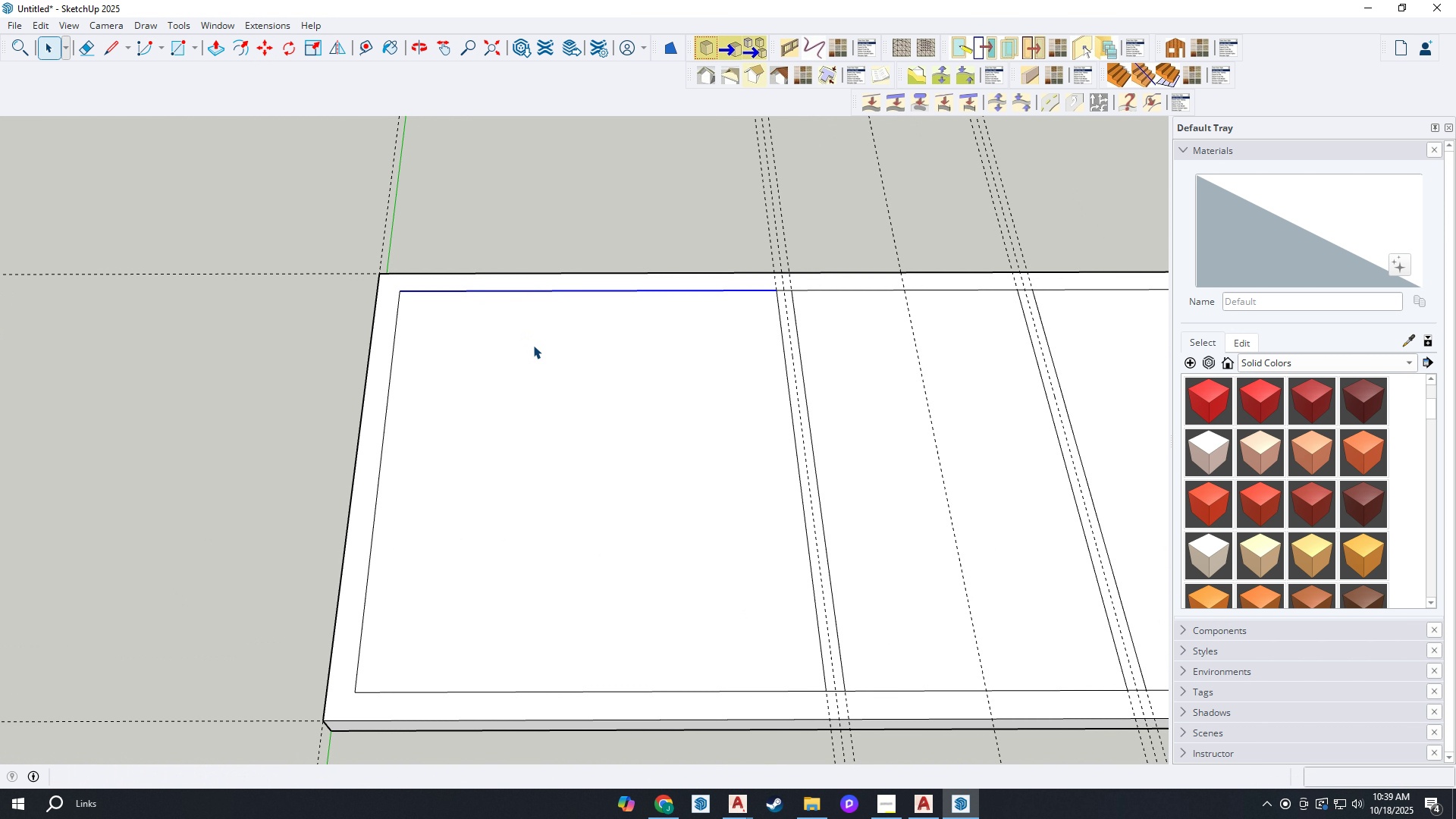 
key(T)
 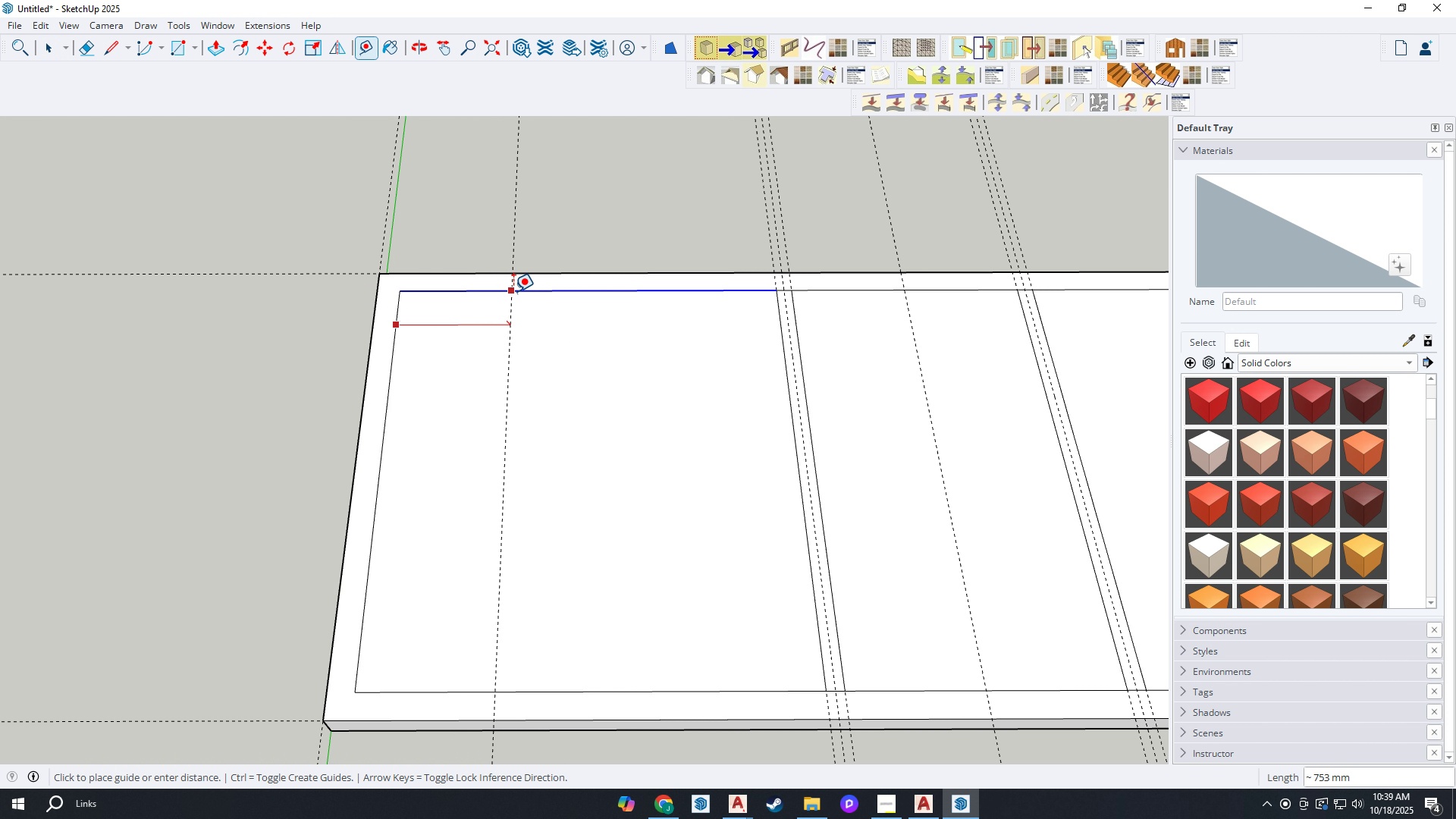 
left_click([524, 292])
 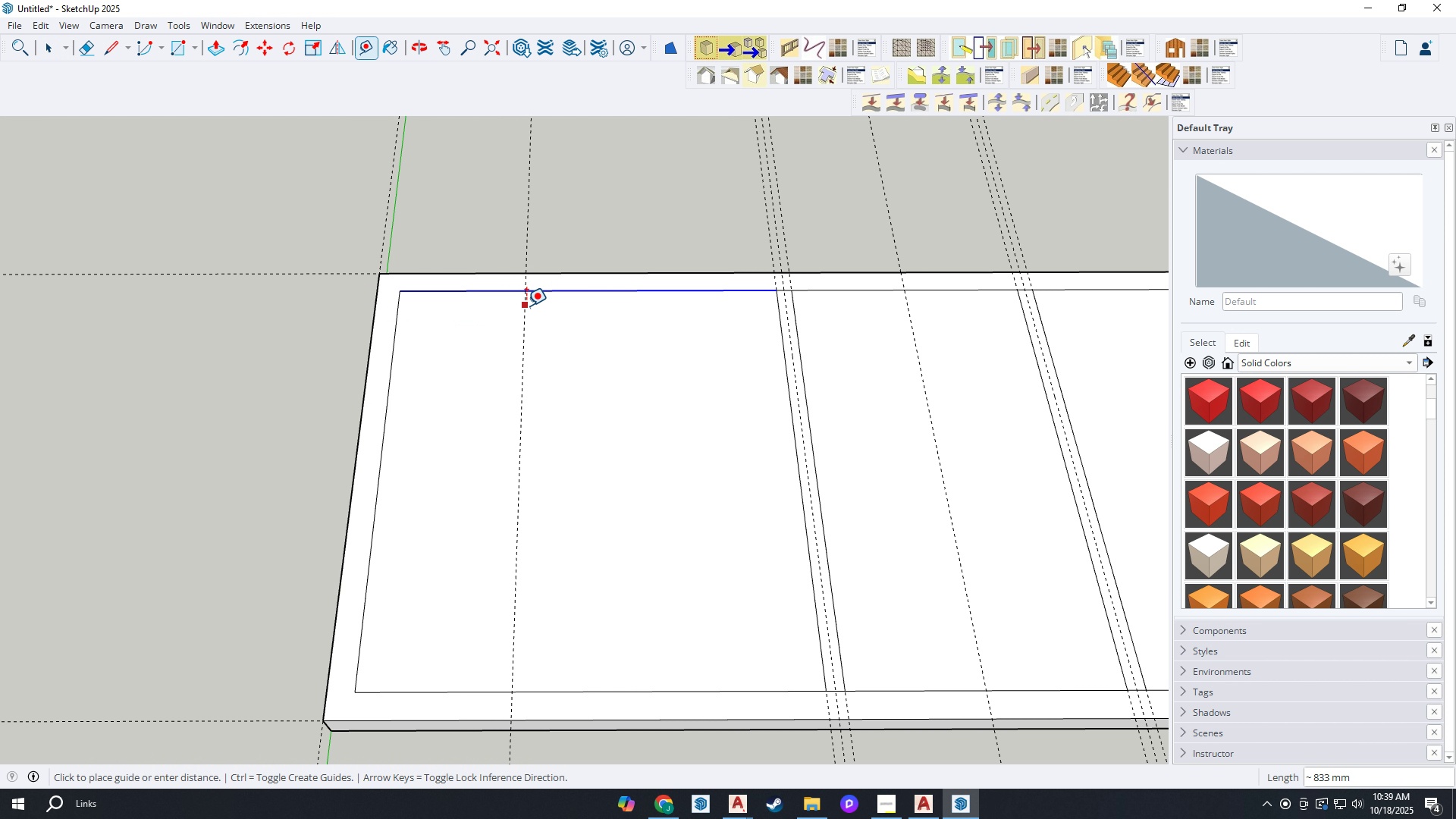 
left_click([526, 306])
 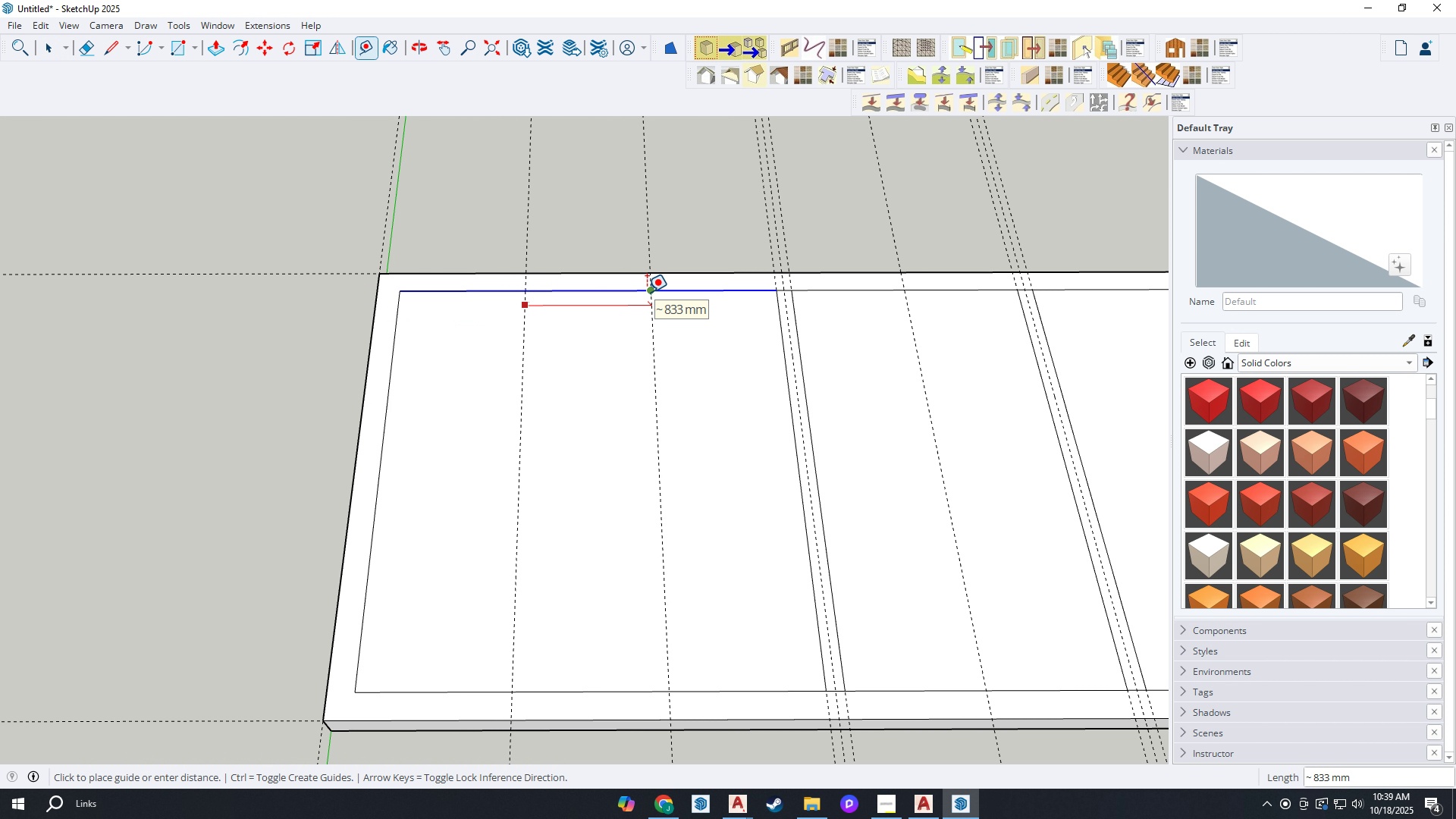 
left_click([647, 292])
 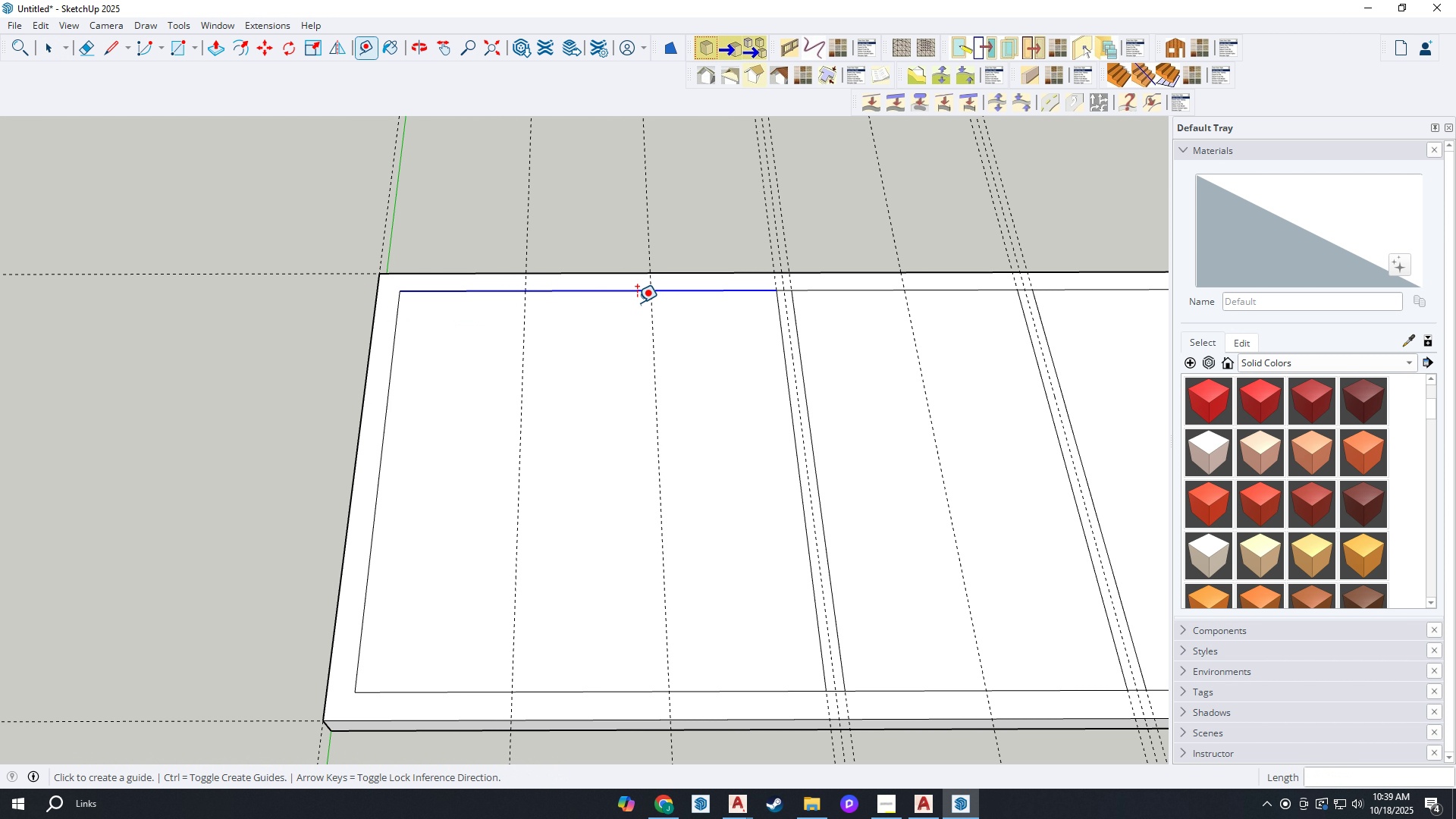 
scroll: coordinate [639, 305], scroll_direction: down, amount: 2.0
 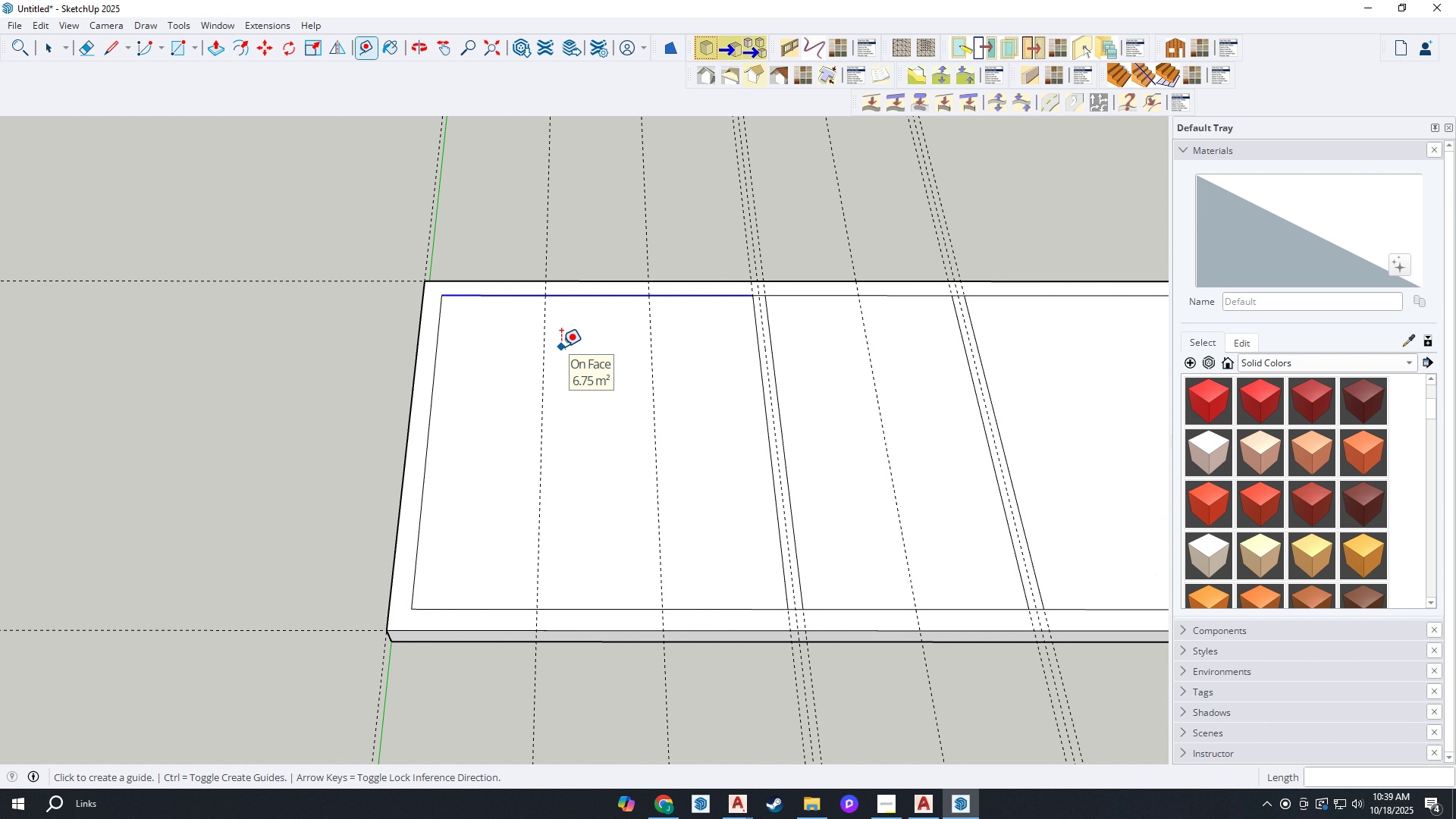 
wait(5.56)
 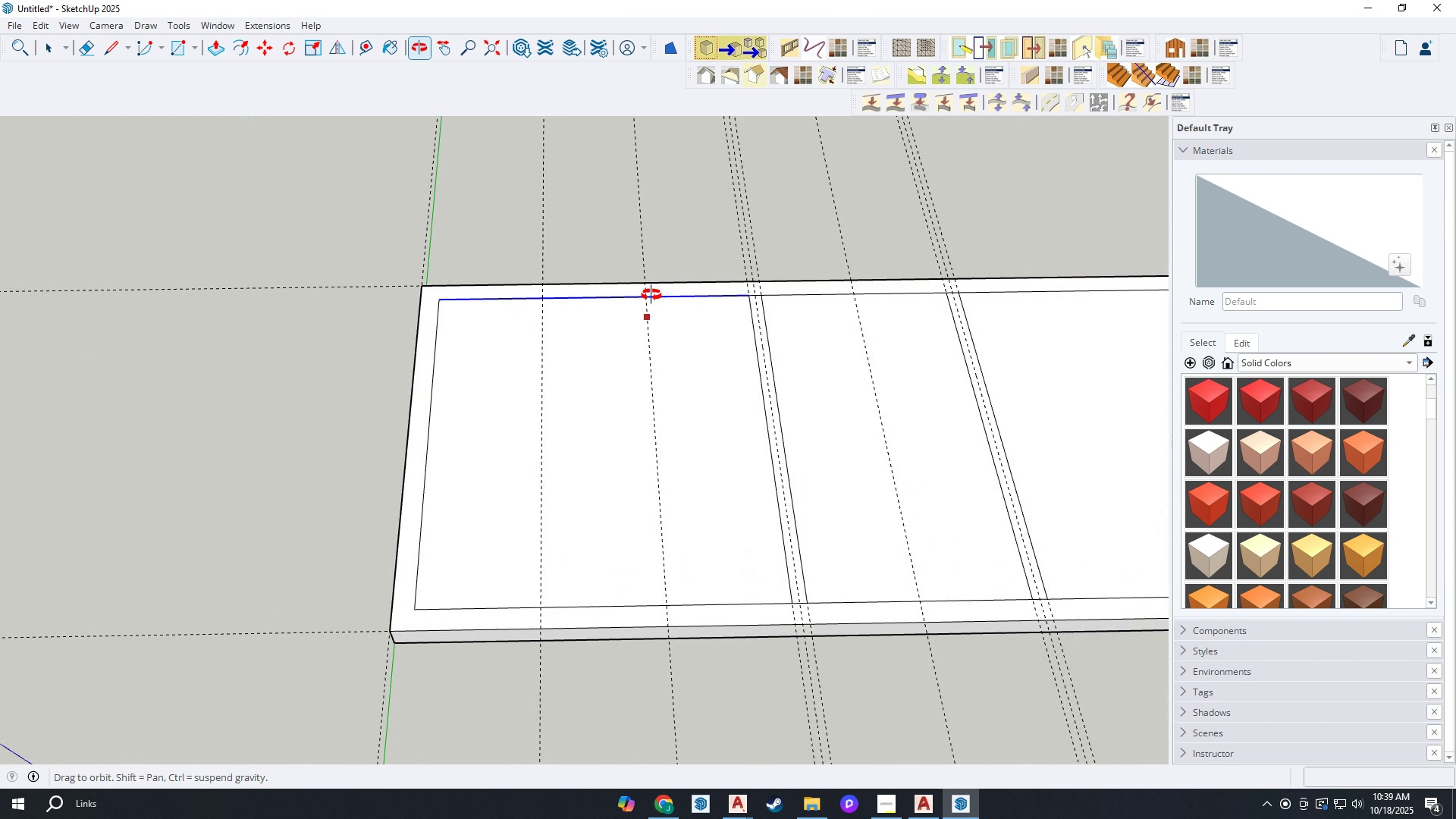 
scroll: coordinate [567, 416], scroll_direction: down, amount: 1.0
 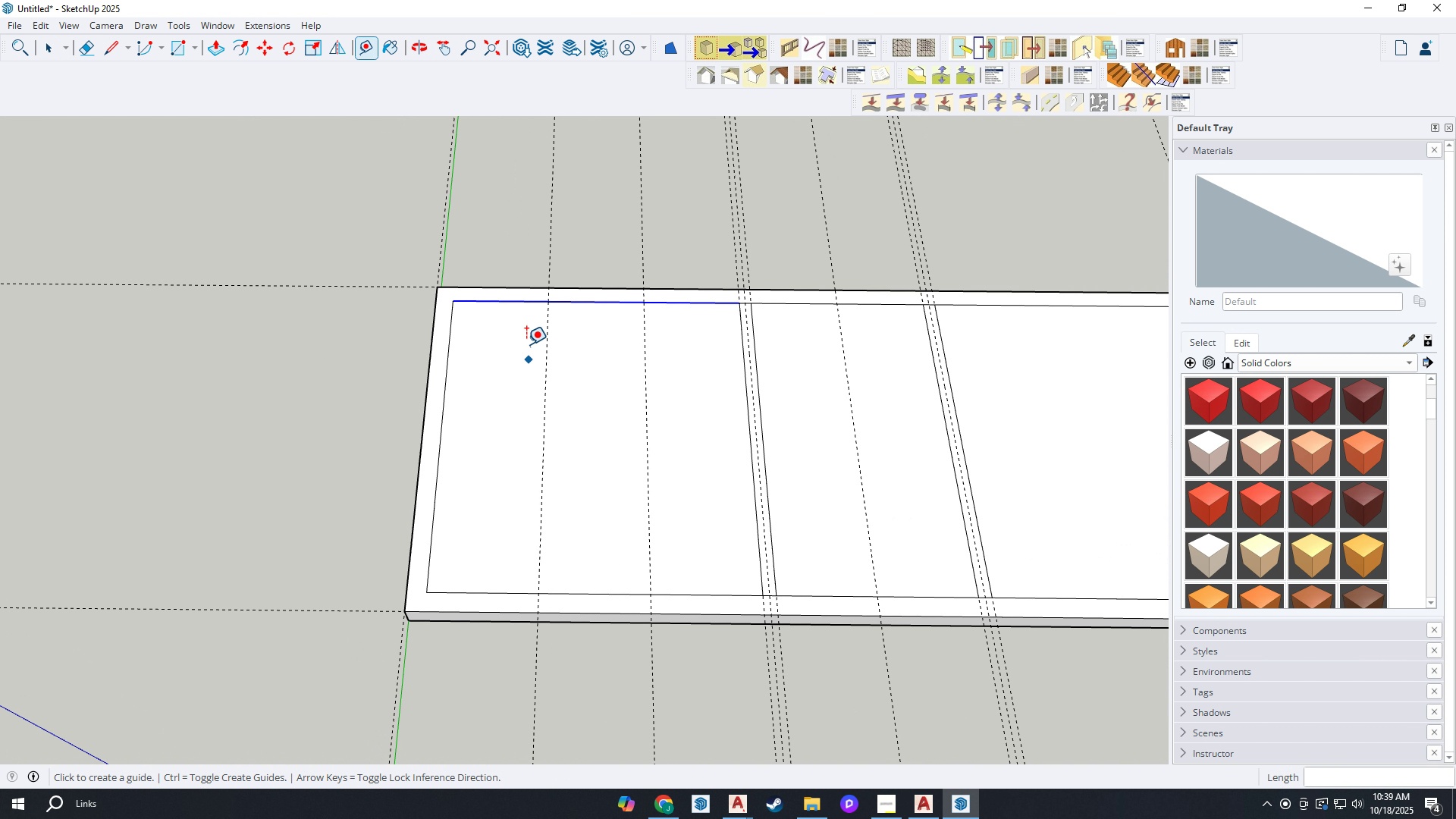 
scroll: coordinate [526, 344], scroll_direction: up, amount: 1.0
 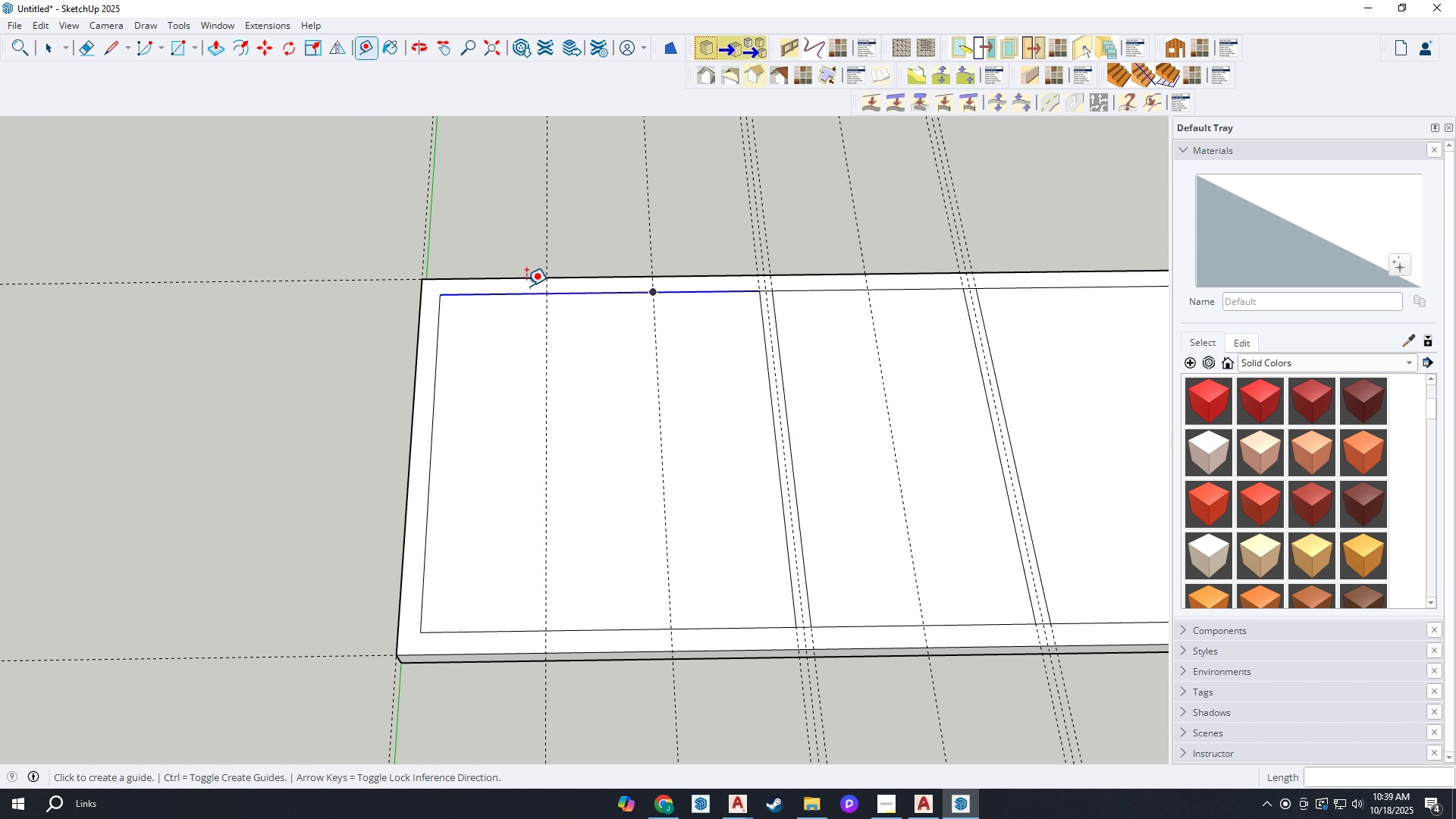 
left_click([525, 295])
 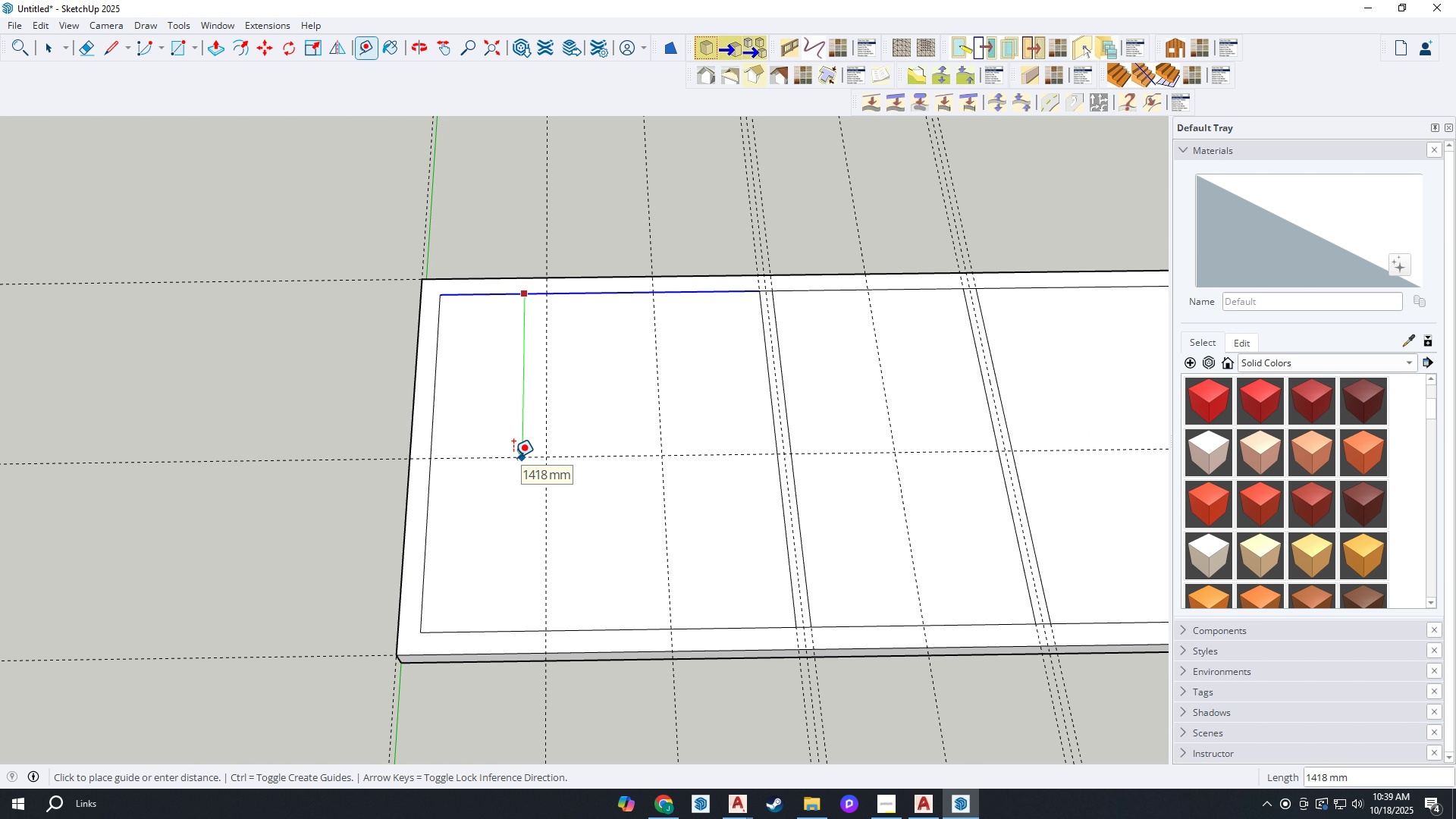 
wait(5.25)
 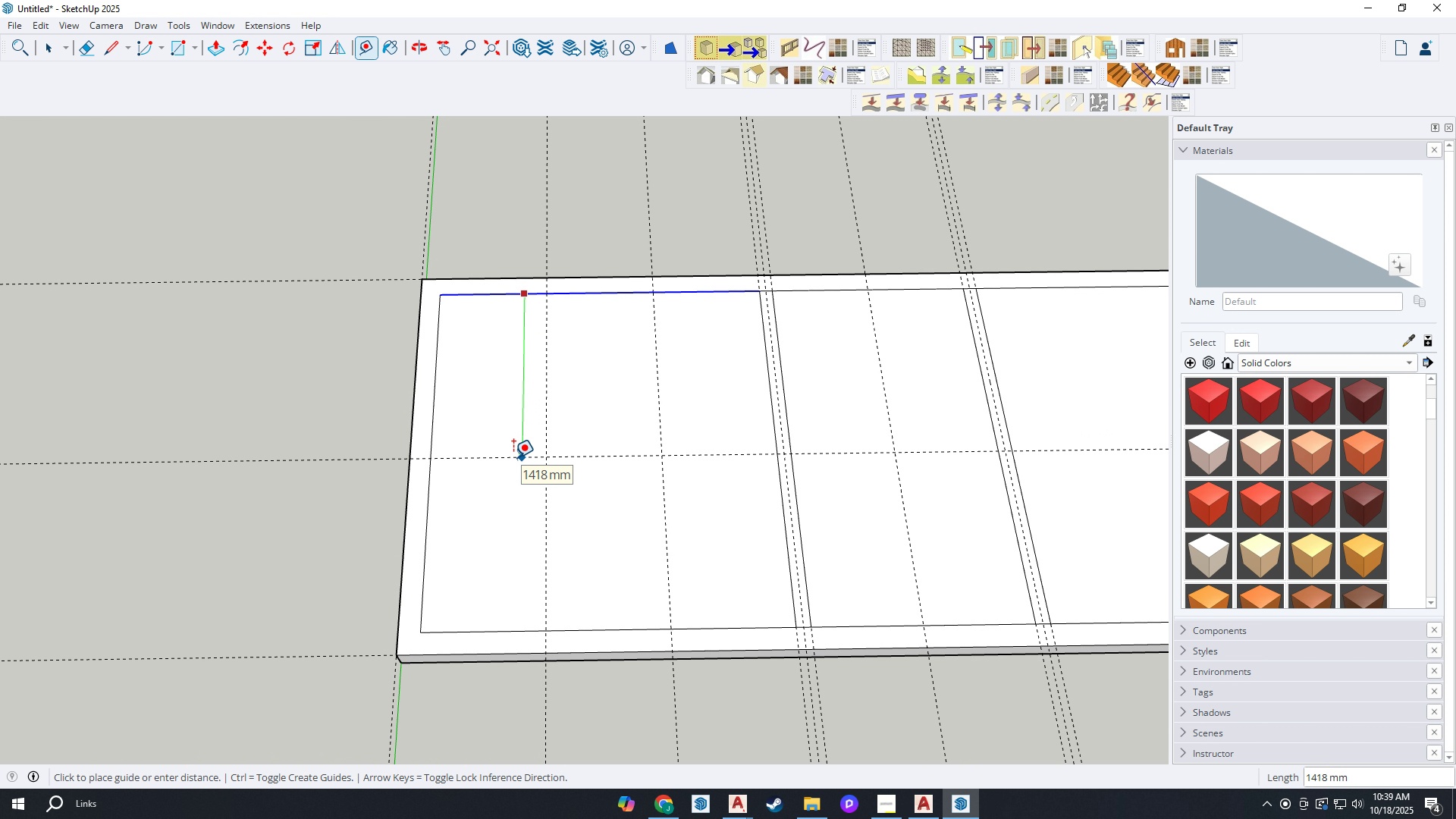 
type(1400)
 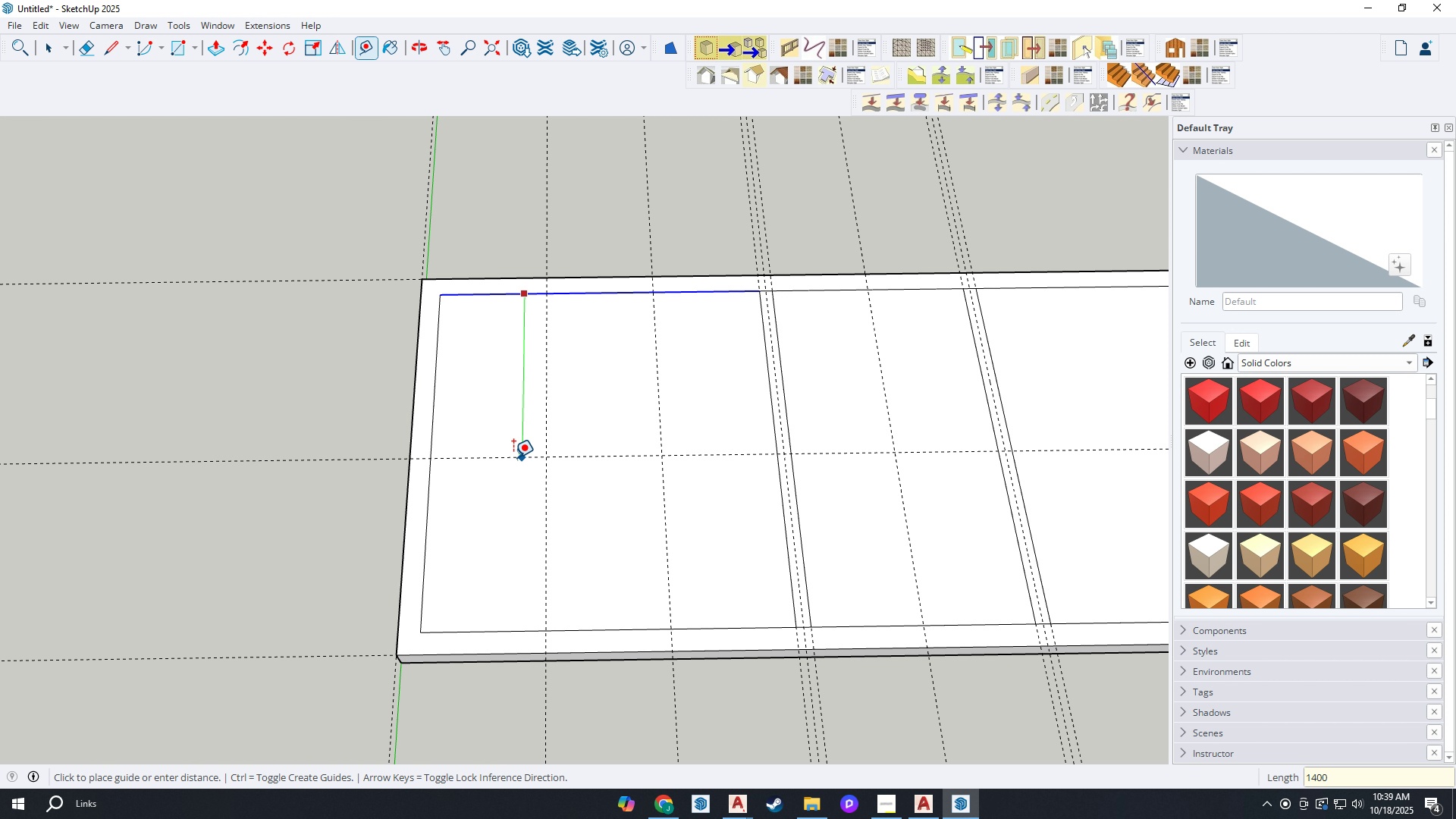 
key(Enter)
 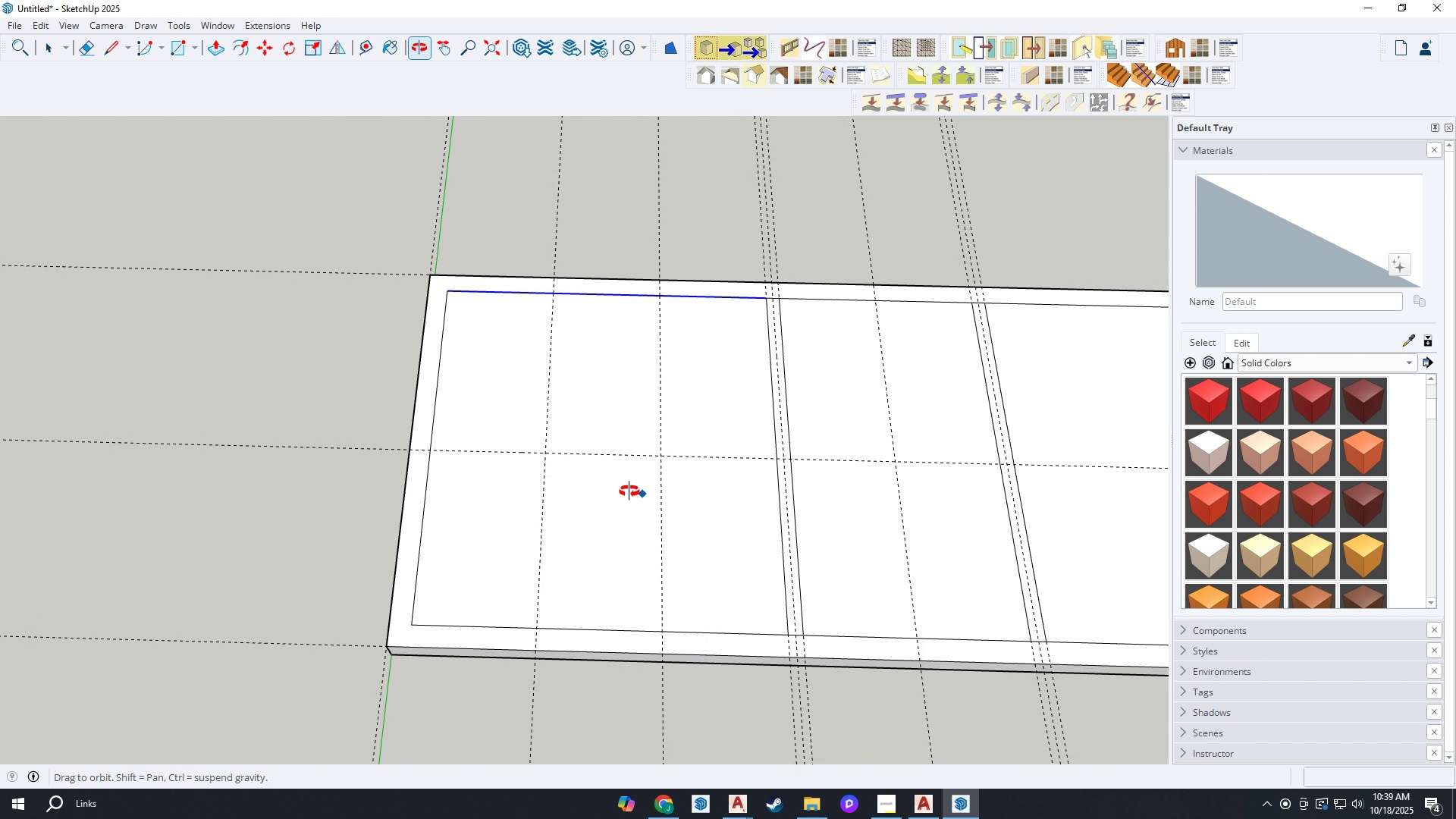 
scroll: coordinate [633, 508], scroll_direction: down, amount: 2.0
 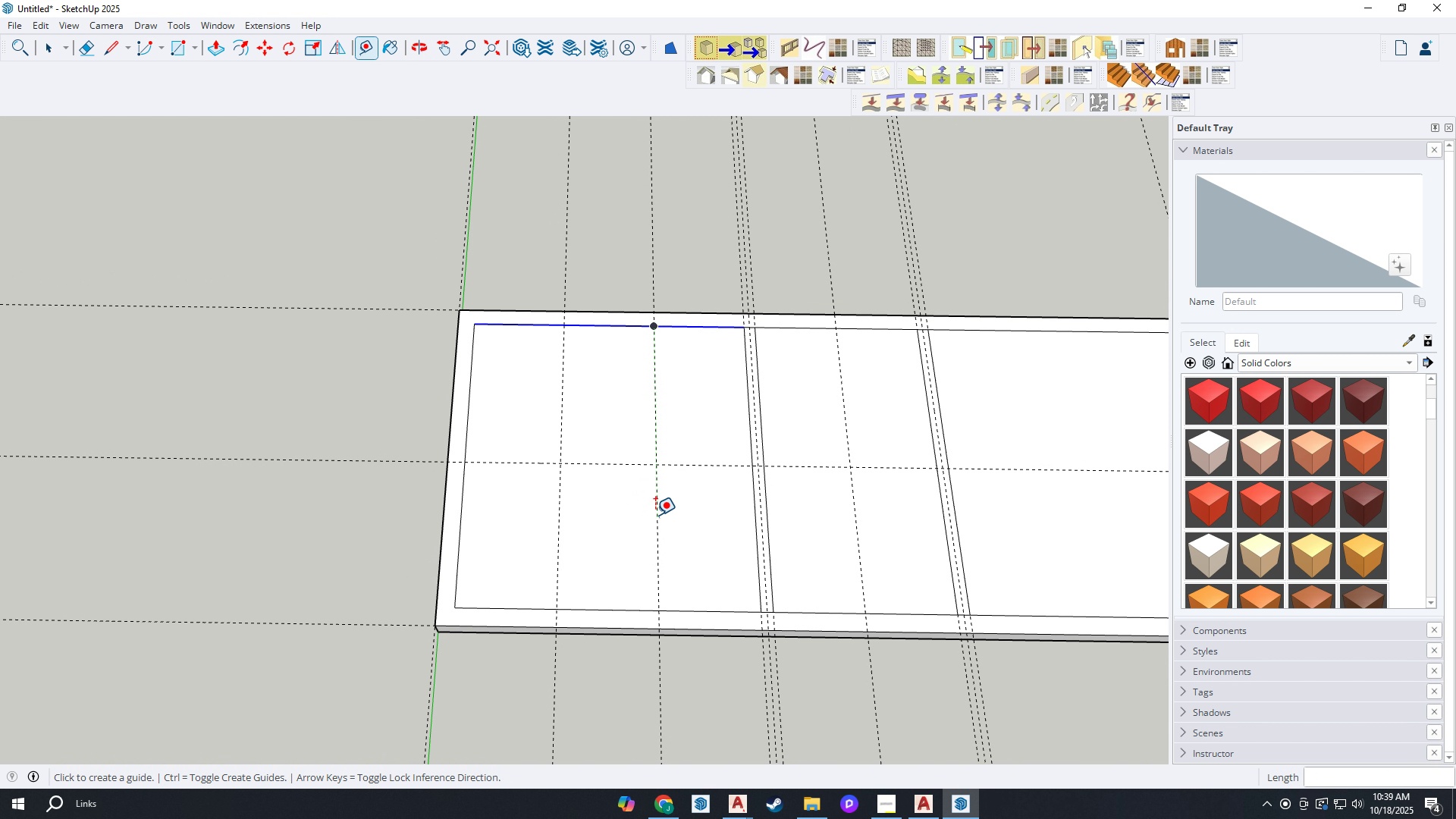 
scroll: coordinate [693, 509], scroll_direction: up, amount: 3.0
 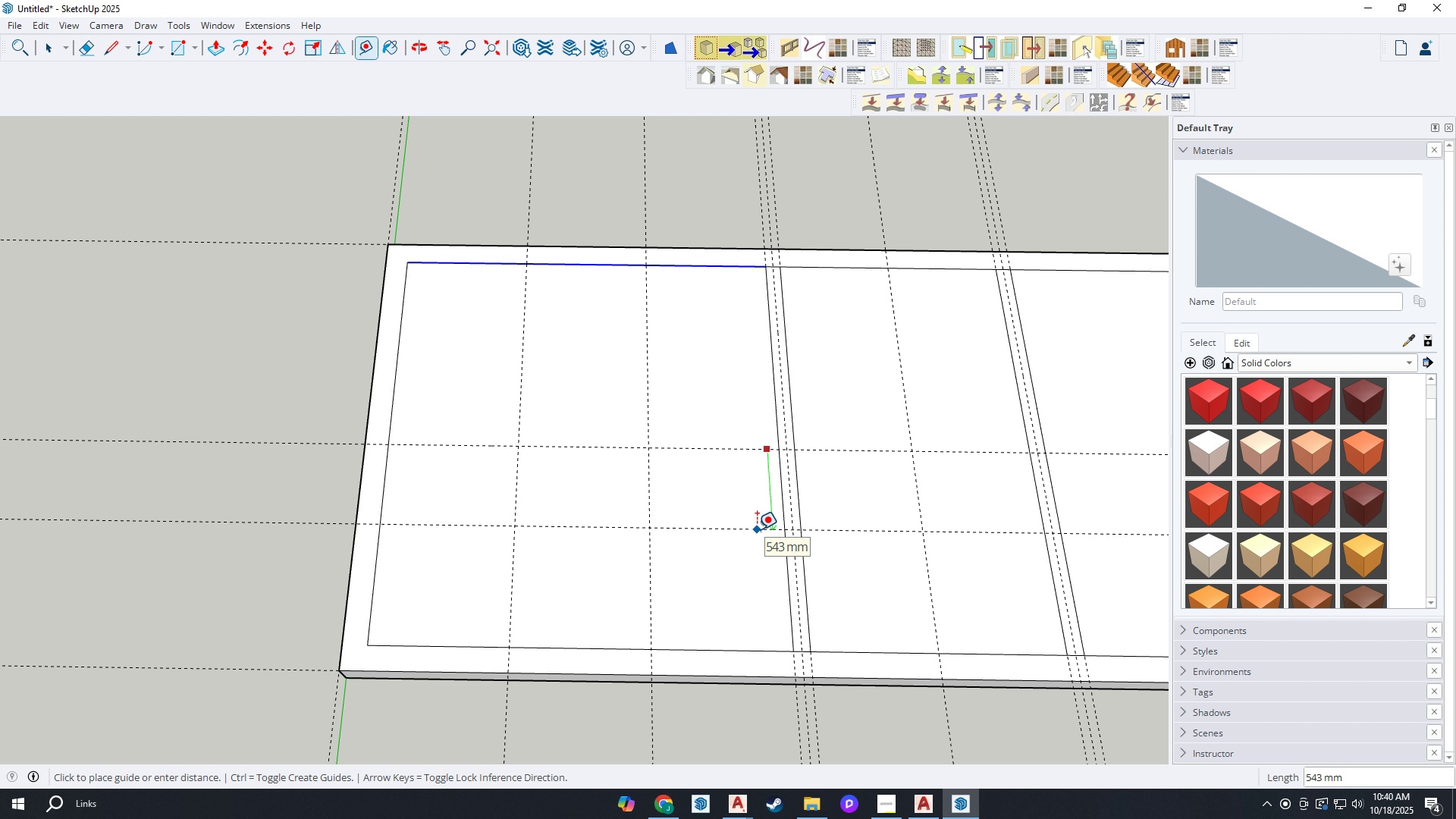 
wait(7.43)
 